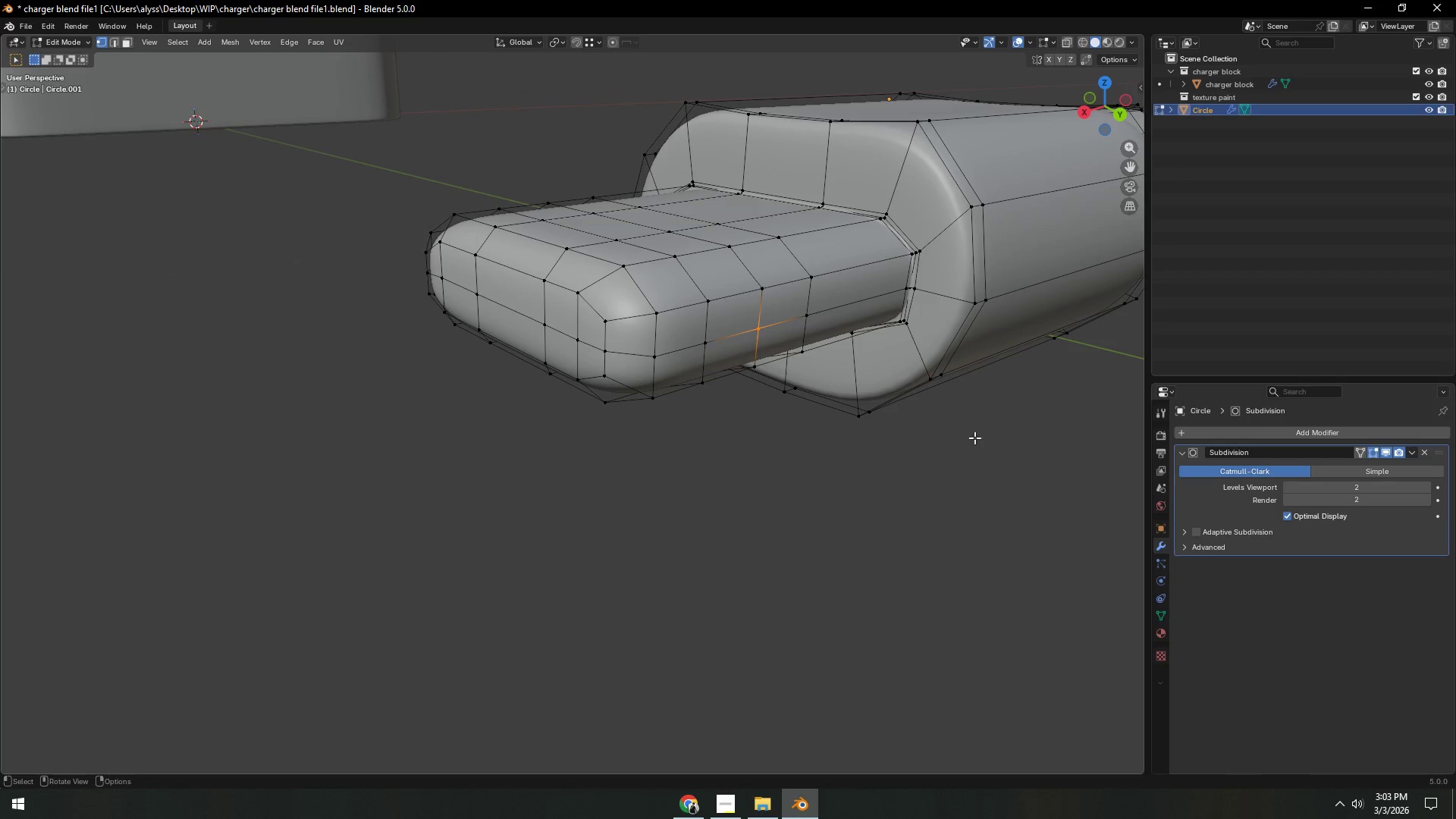 
type(sy)
 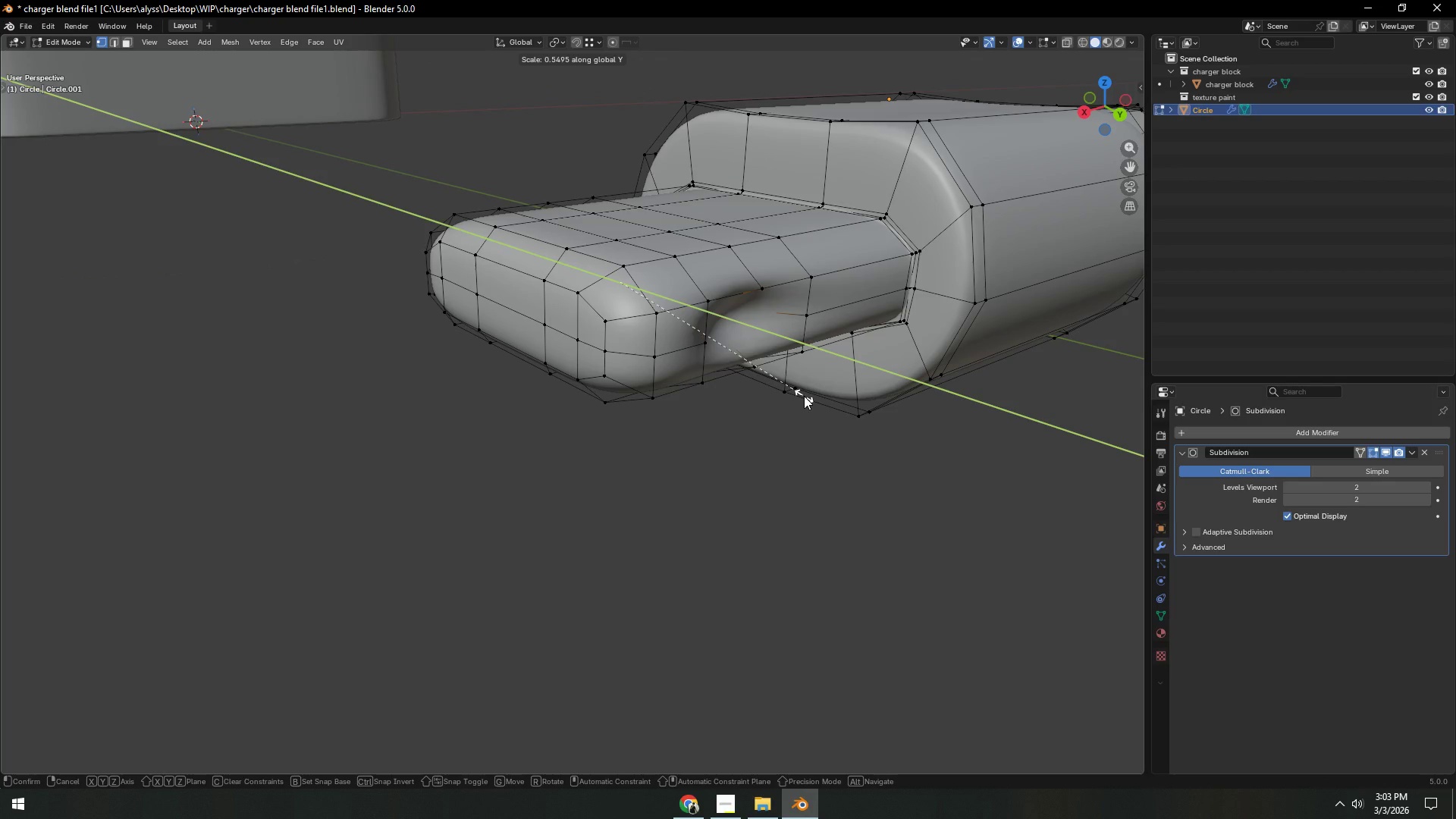 
wait(7.19)
 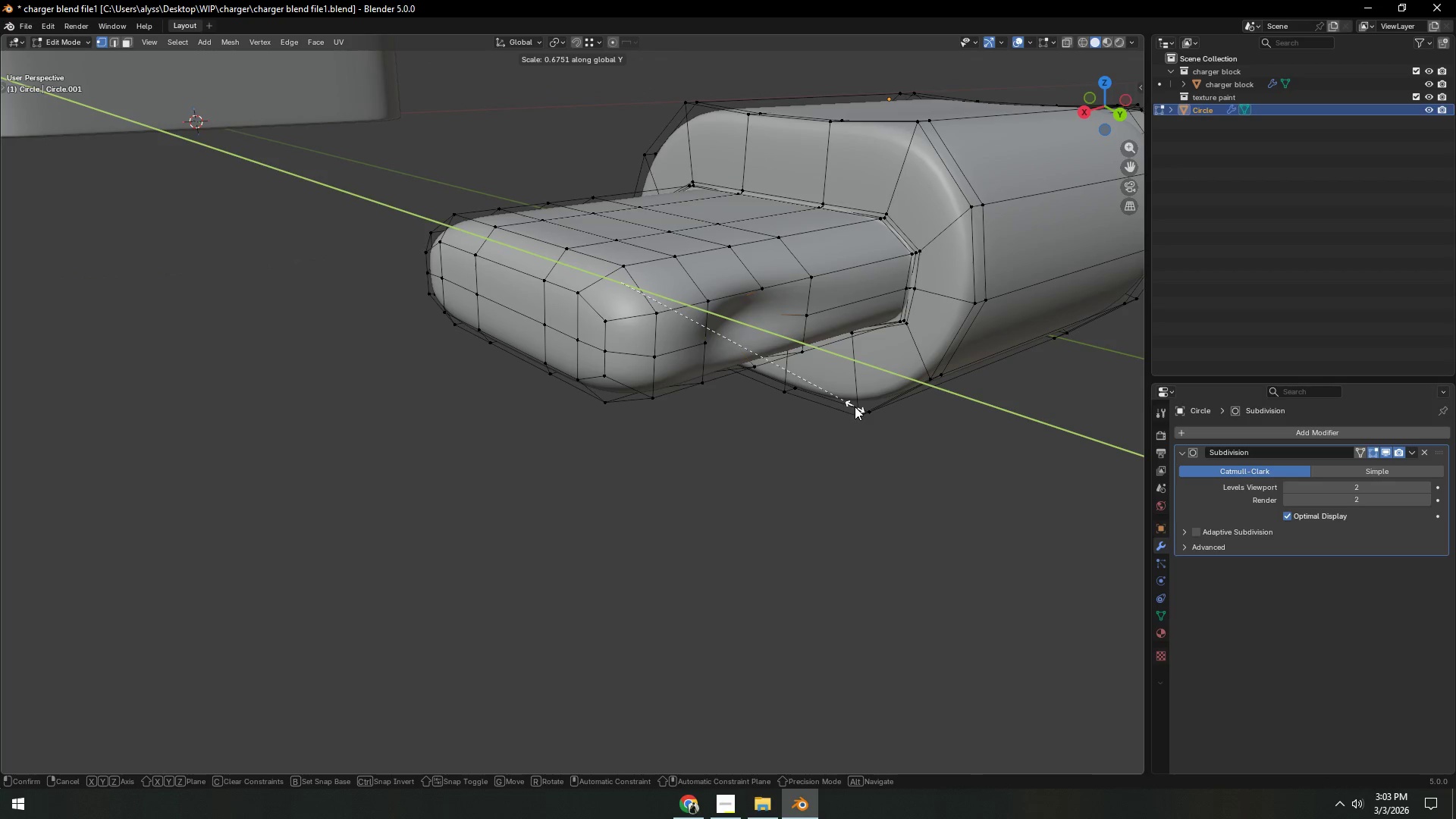 
left_click([804, 396])
 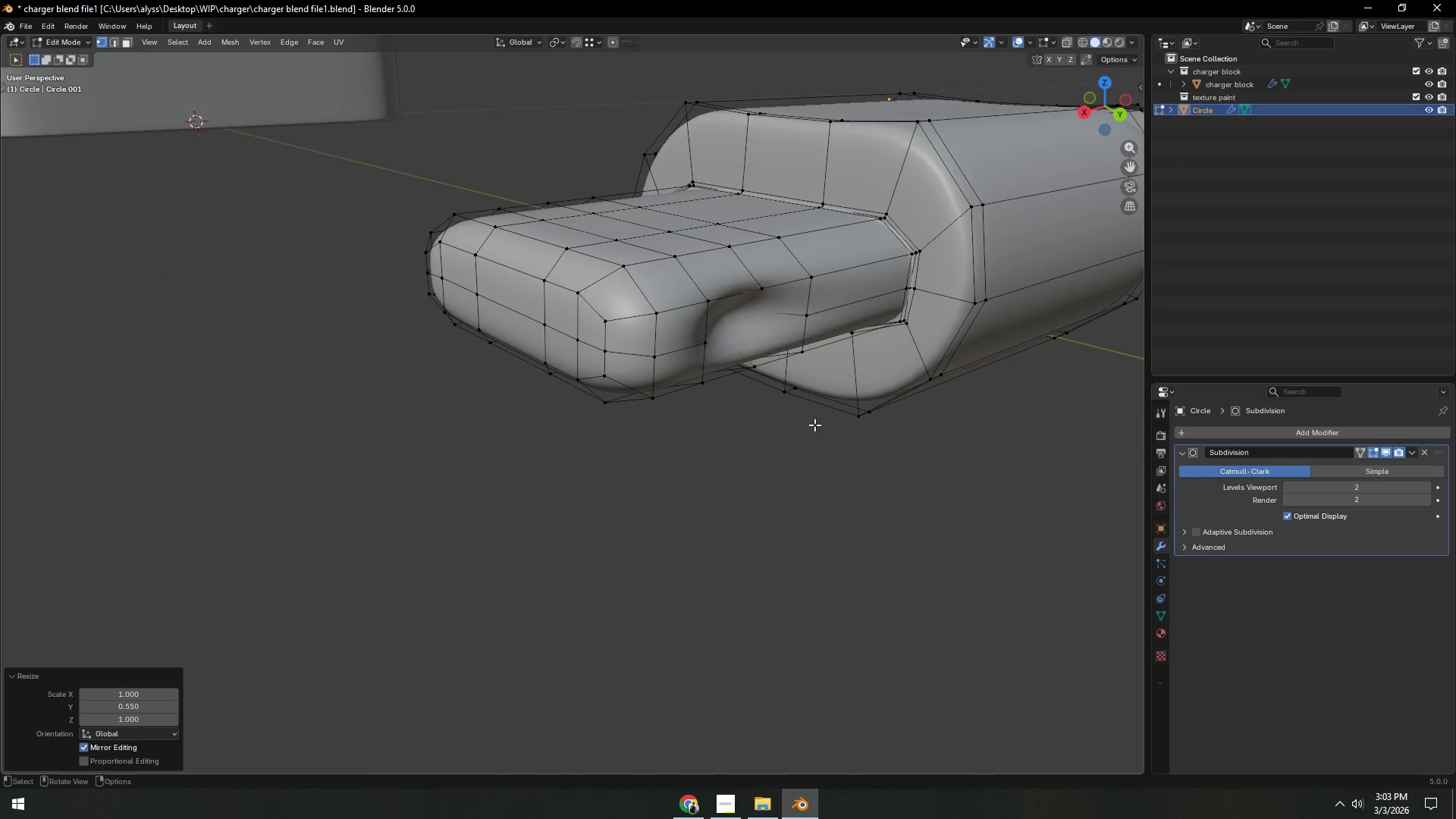 
key(Tab)
 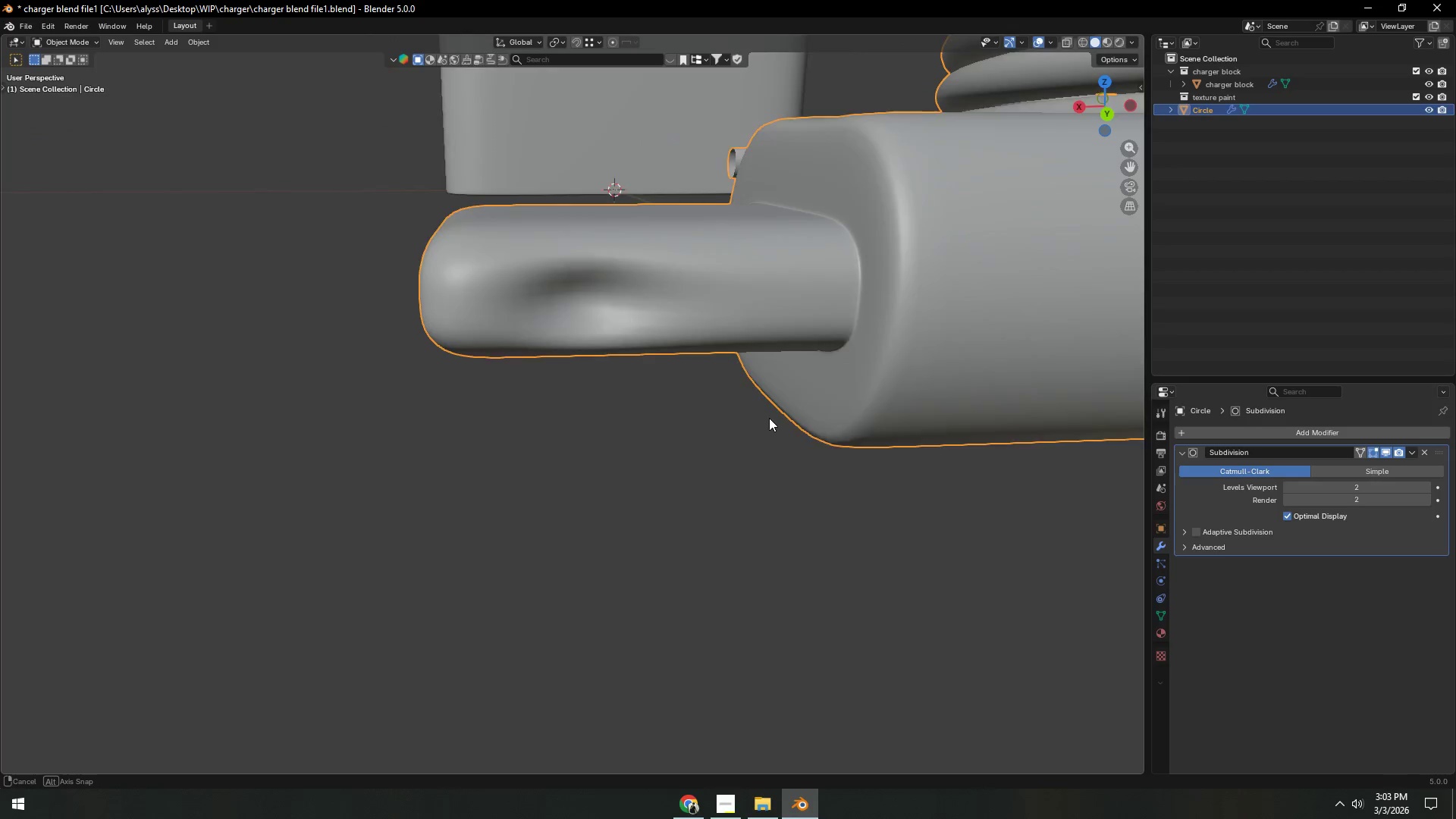 
scroll: coordinate [835, 460], scroll_direction: down, amount: 7.0
 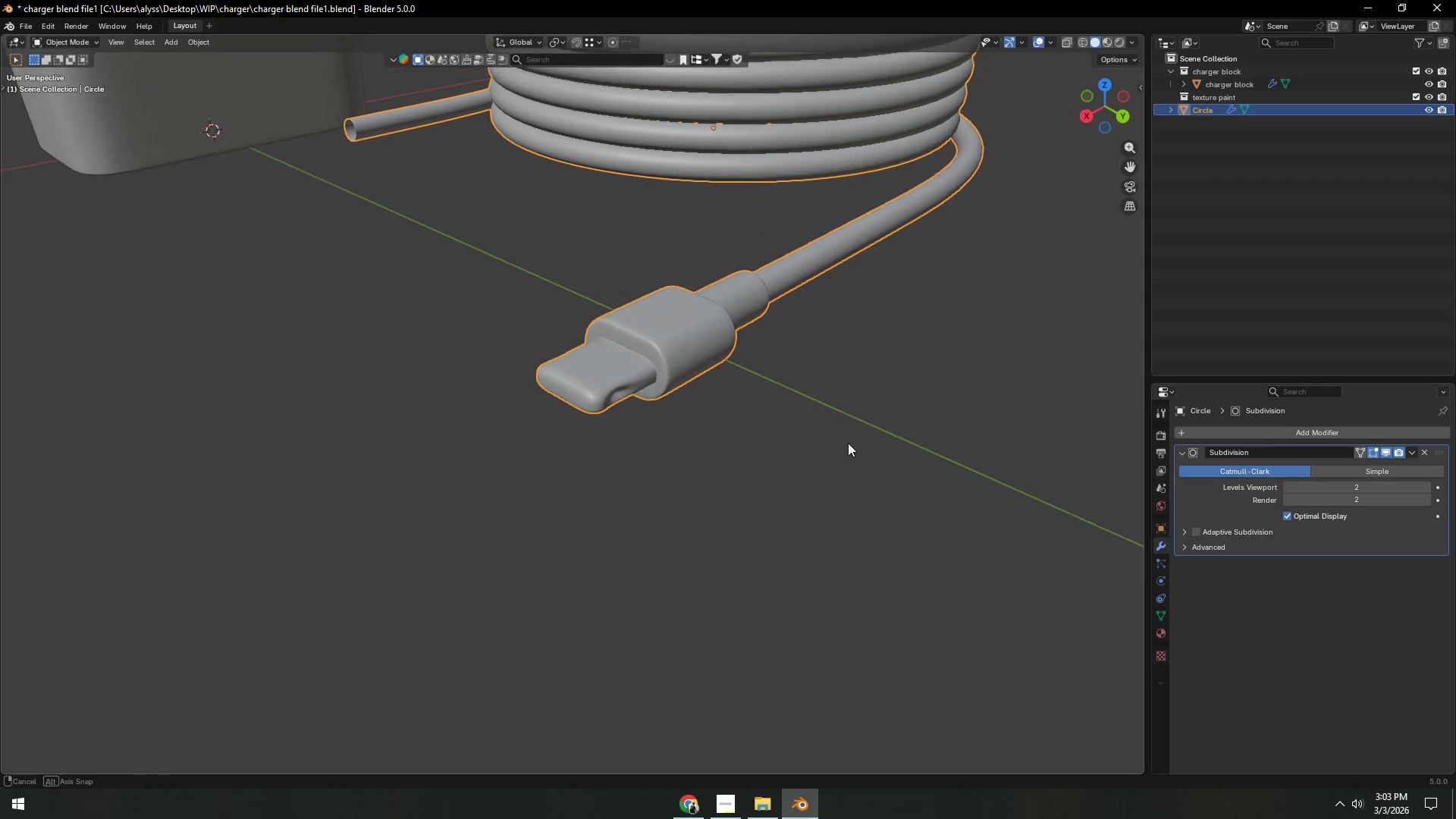 
key(Tab)
 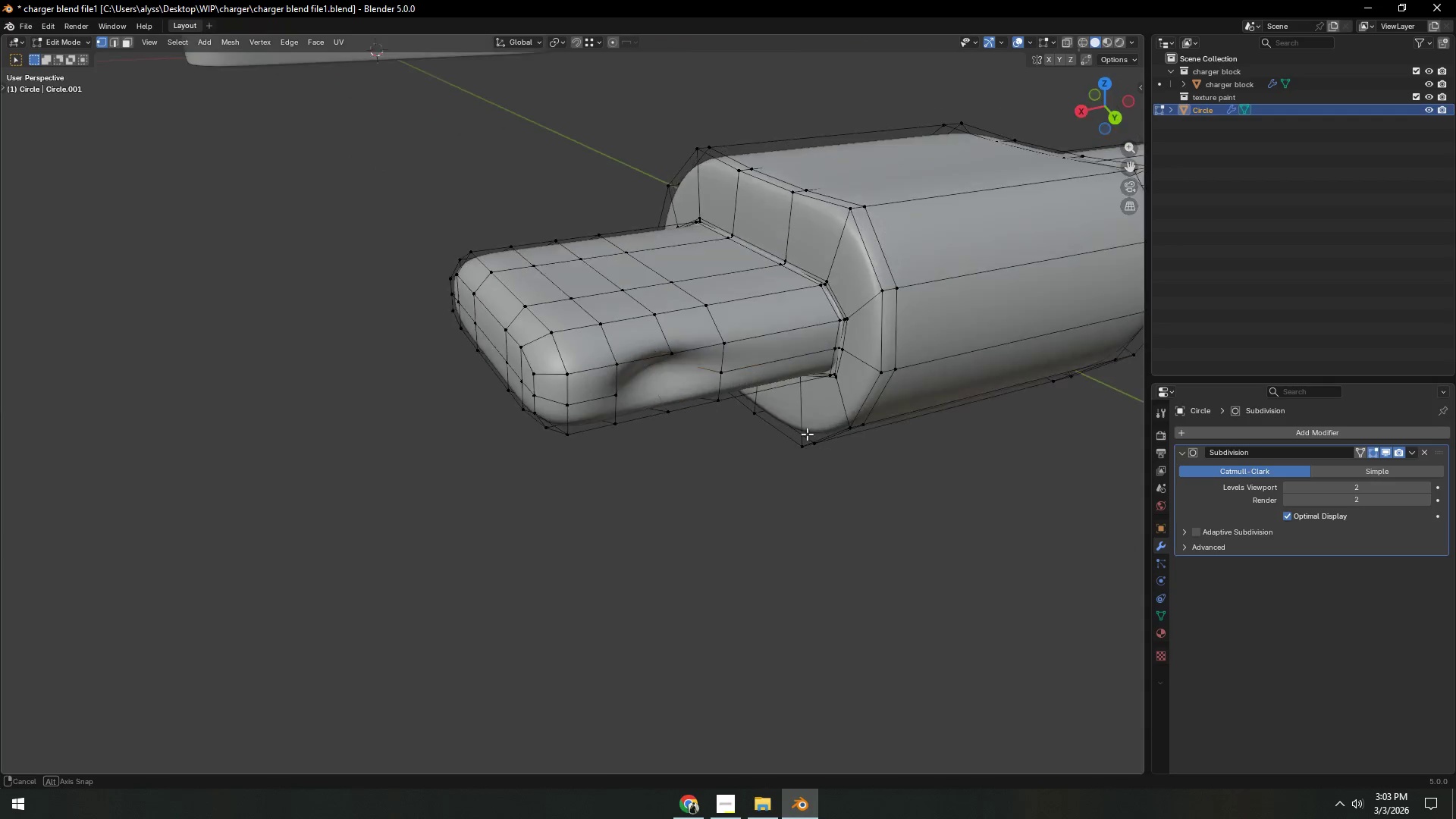 
scroll: coordinate [797, 434], scroll_direction: up, amount: 9.0
 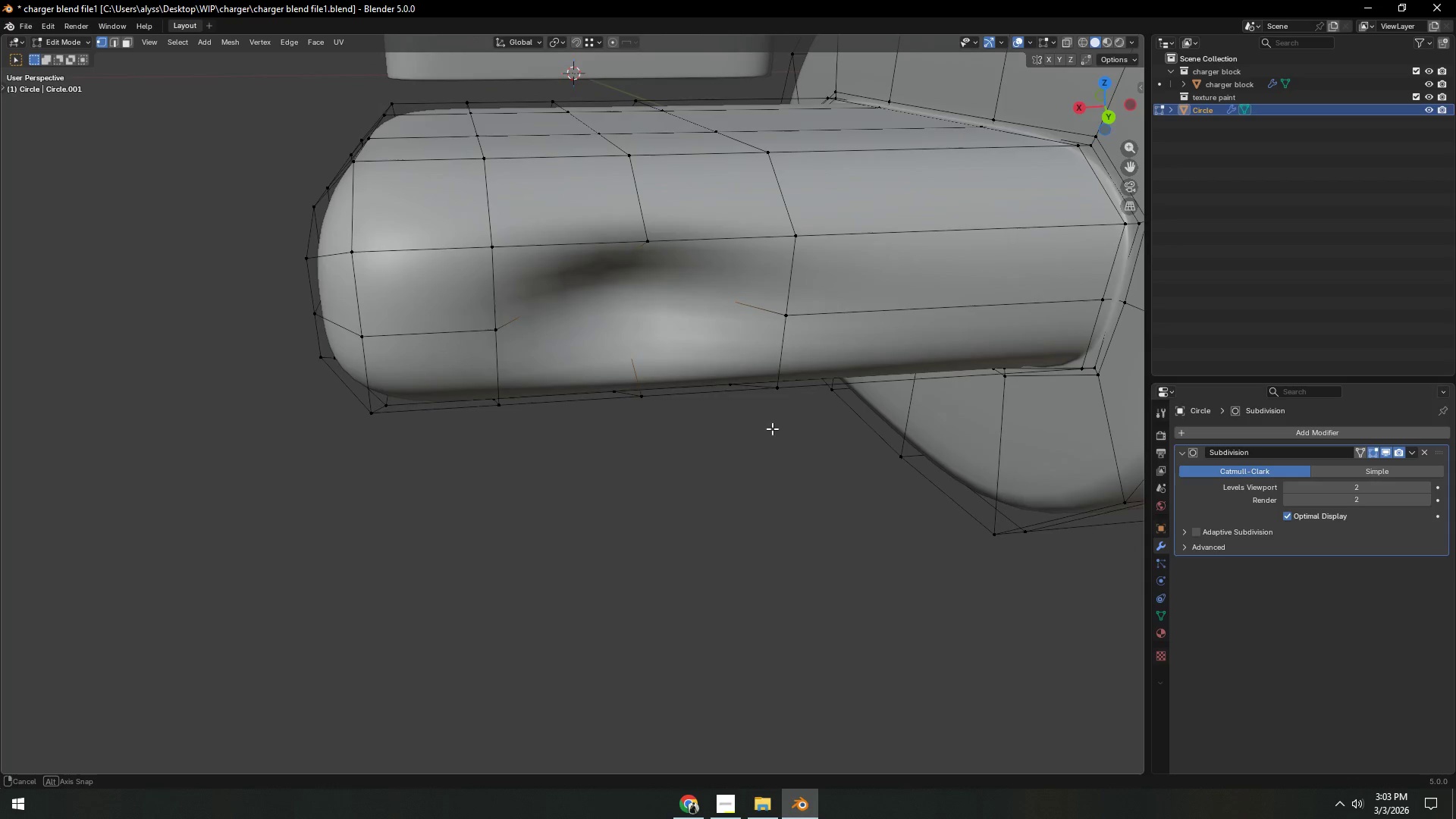 
hold_key(key=ShiftLeft, duration=0.33)
 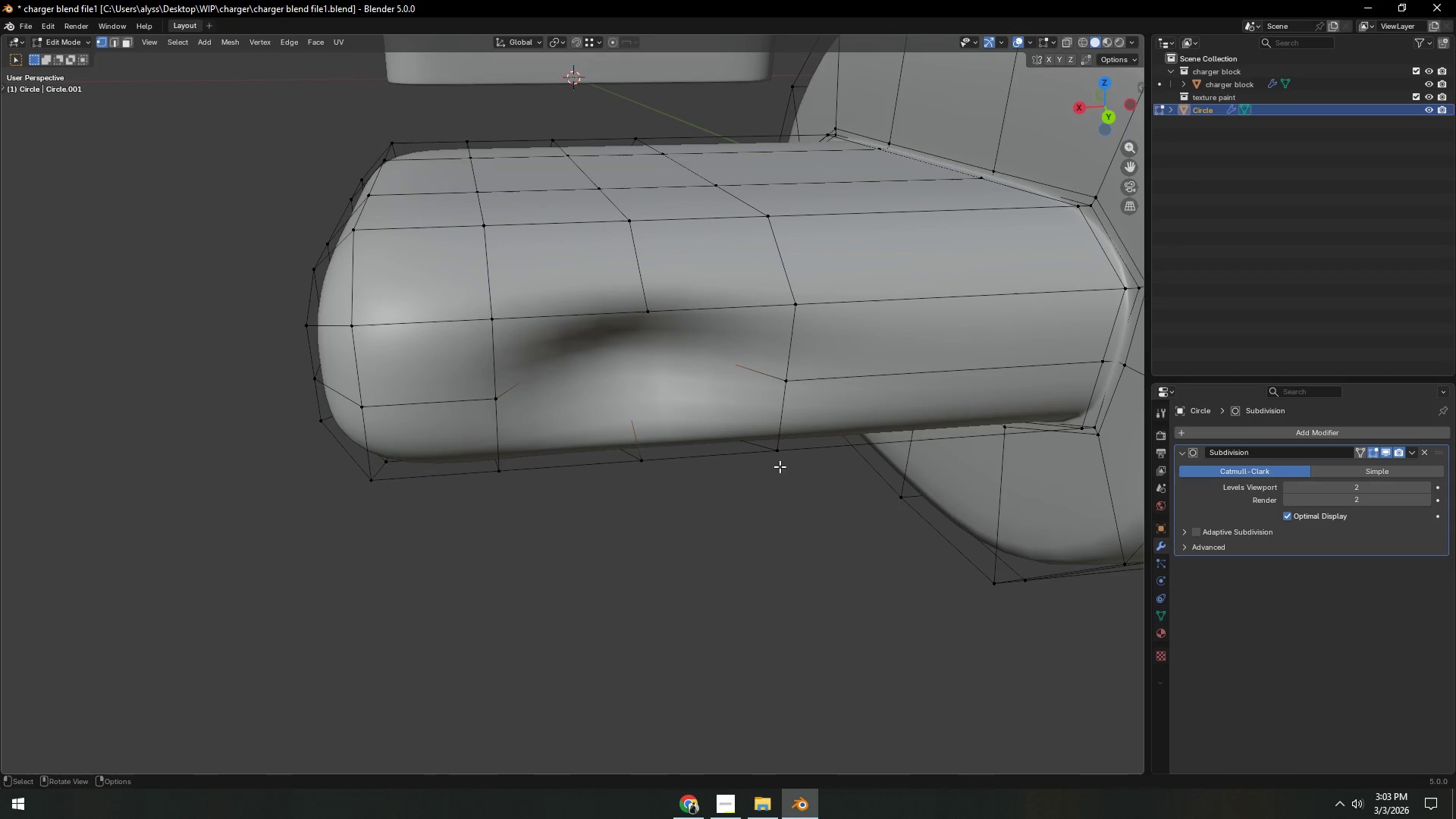 
hold_key(key=ControlLeft, duration=0.36)
 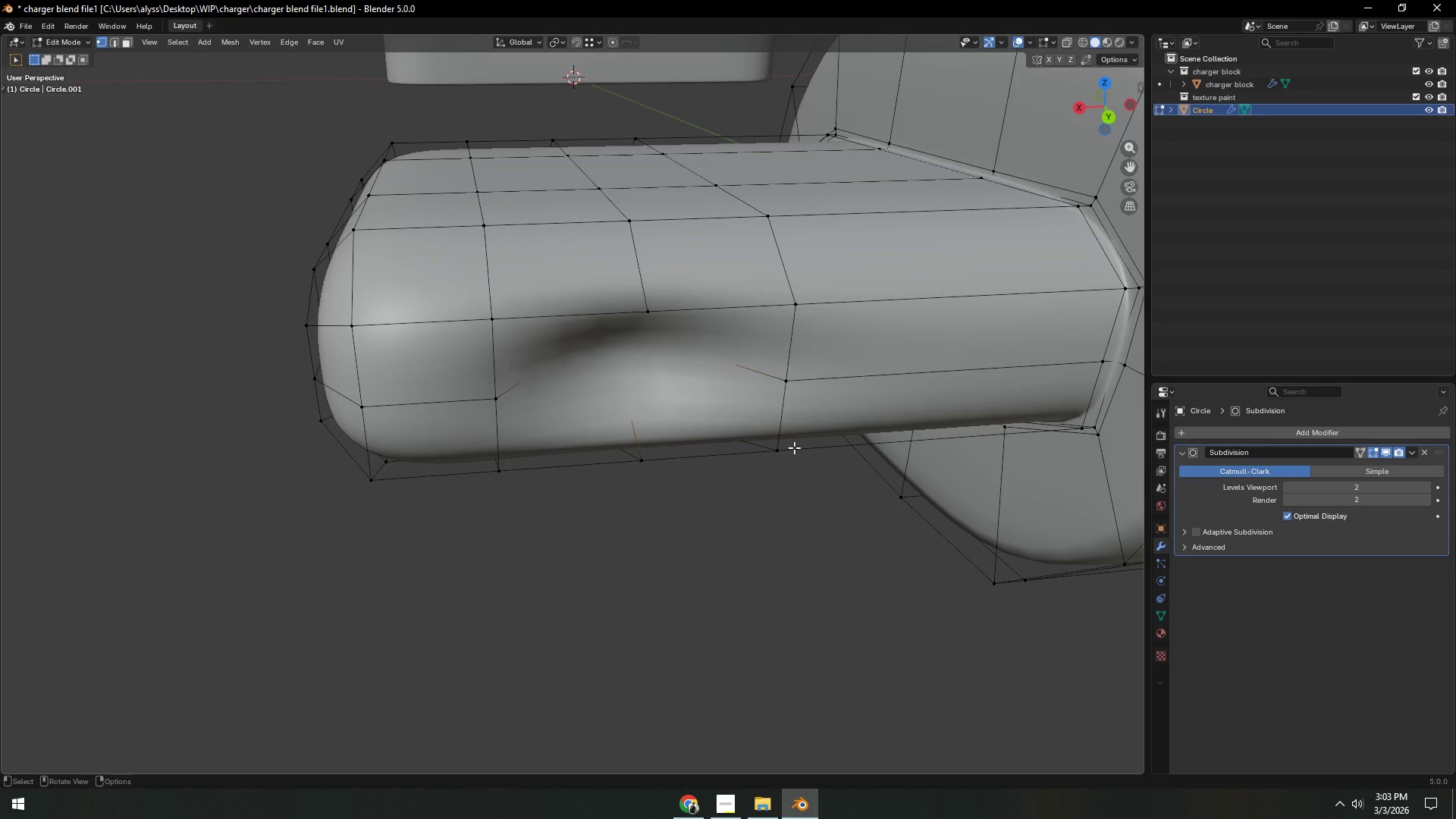 
wait(6.28)
 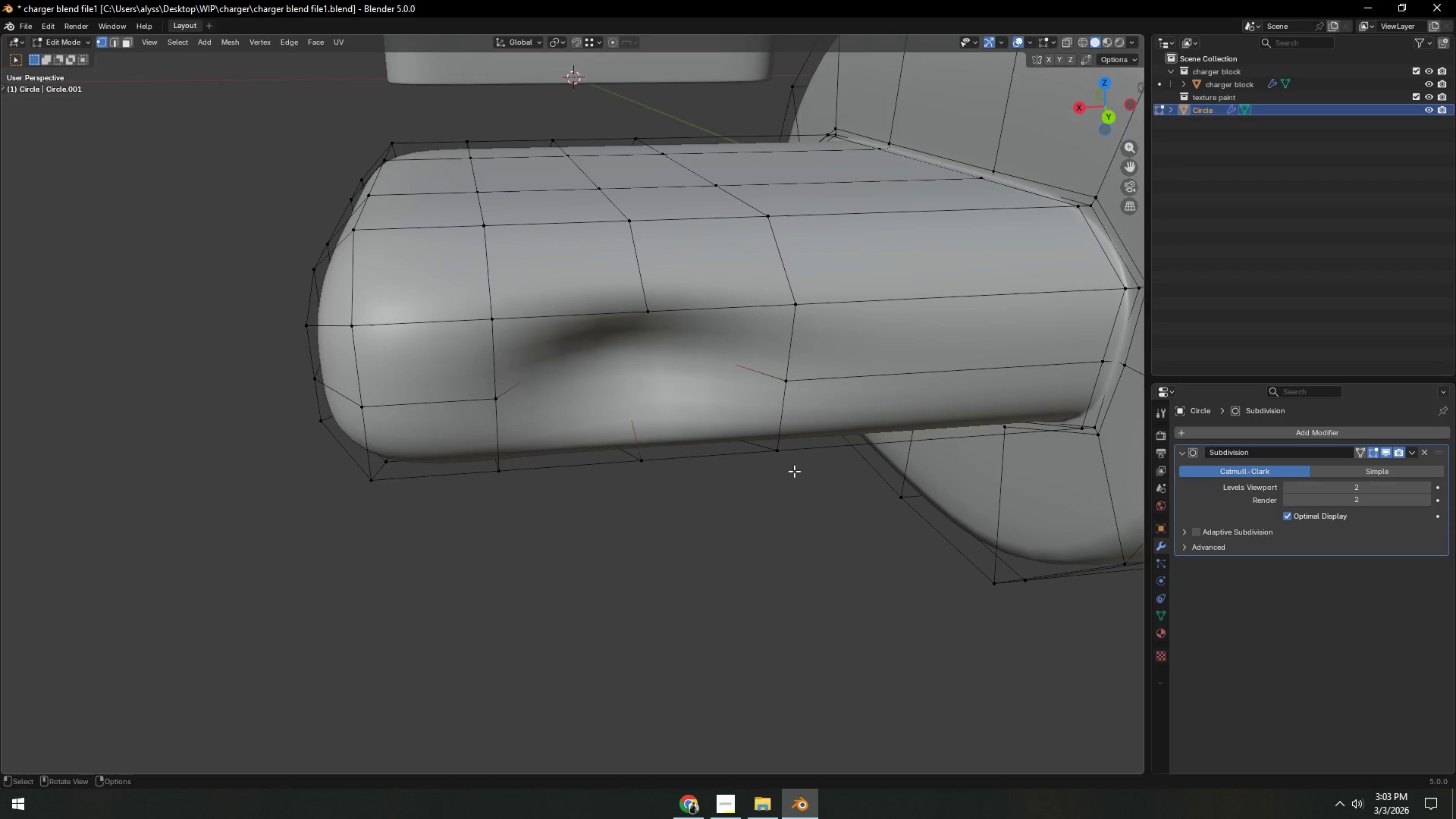 
key(Control+Z)
 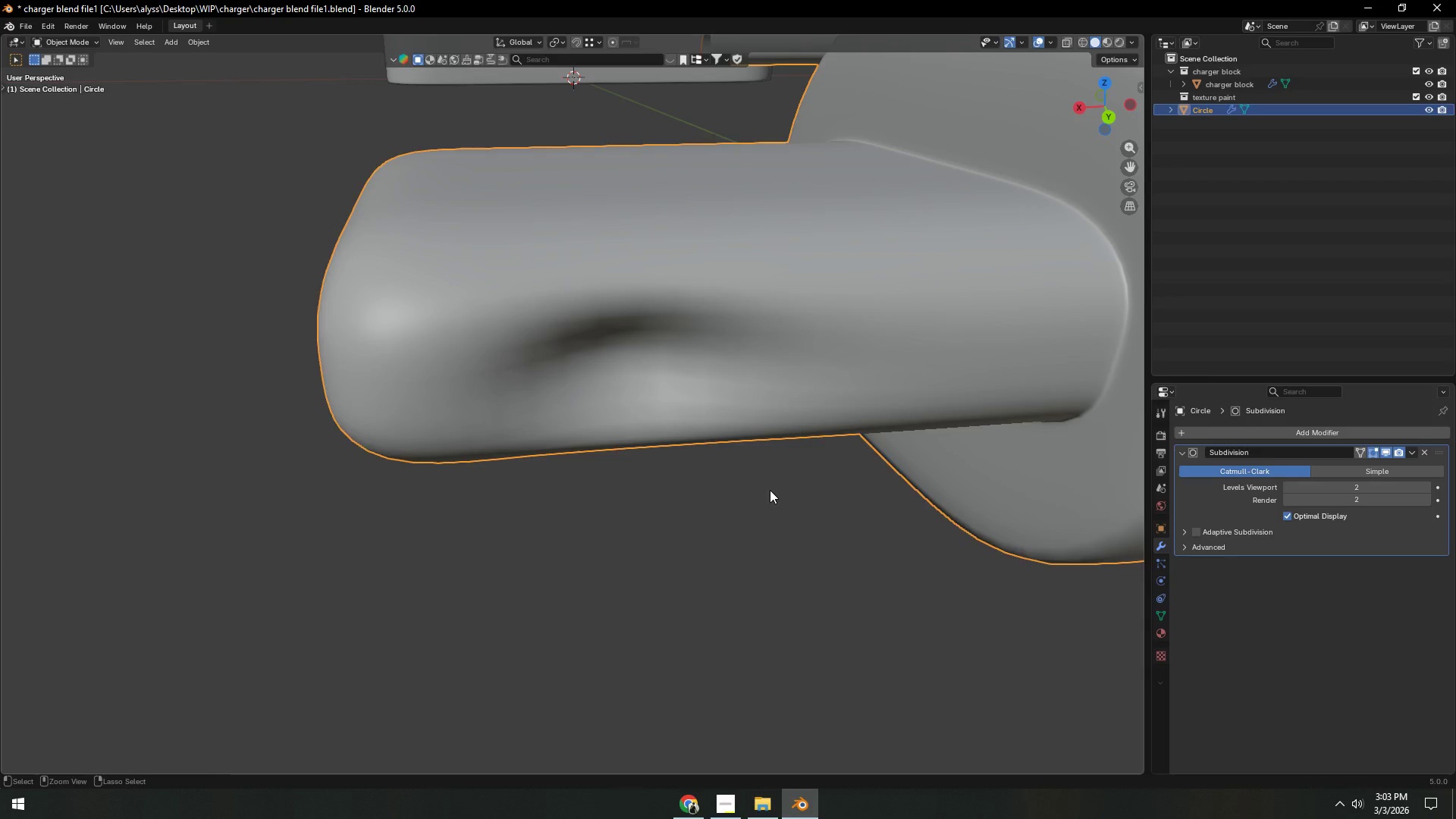 
key(Control+Z)
 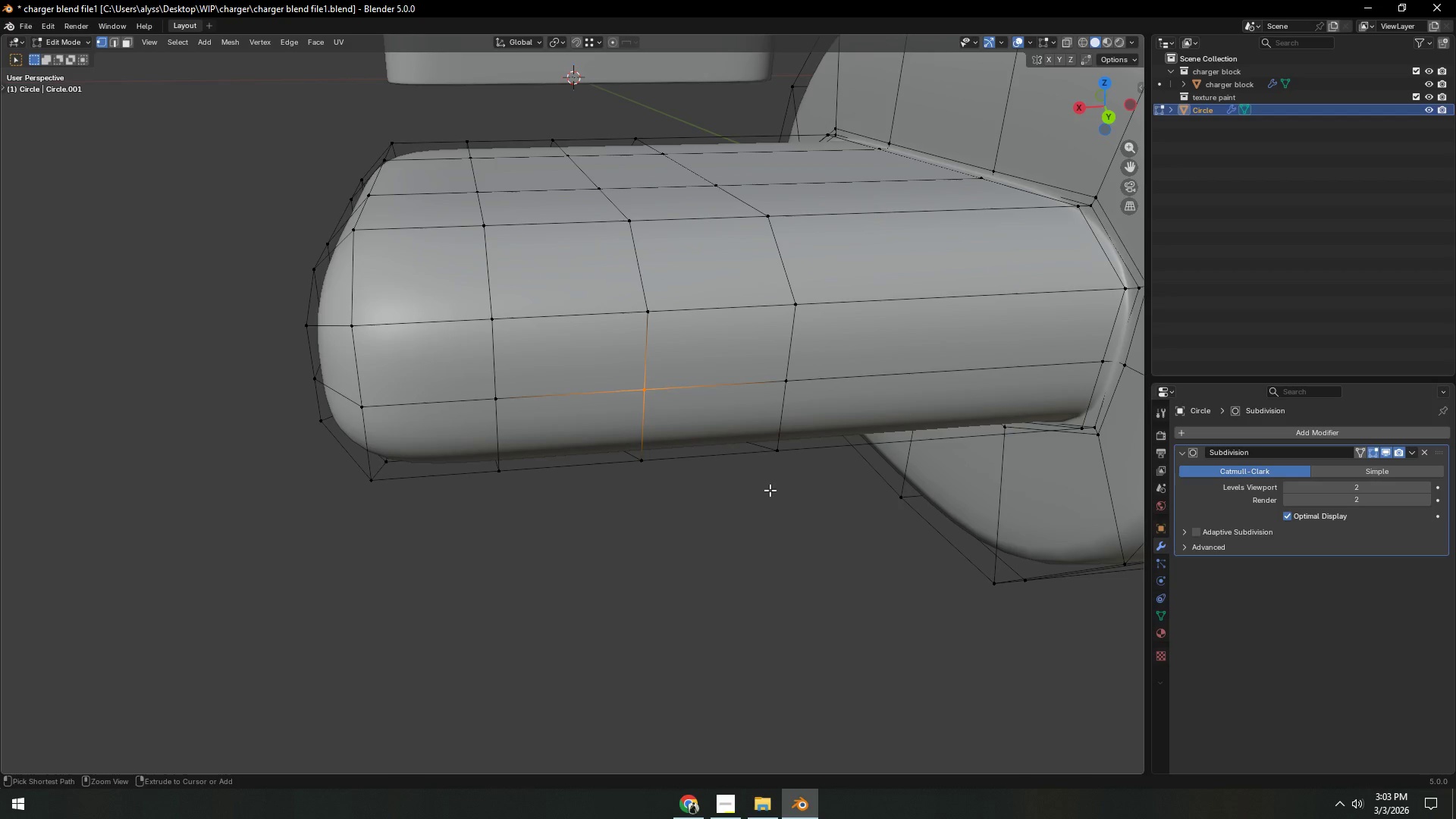 
key(Control+Z)
 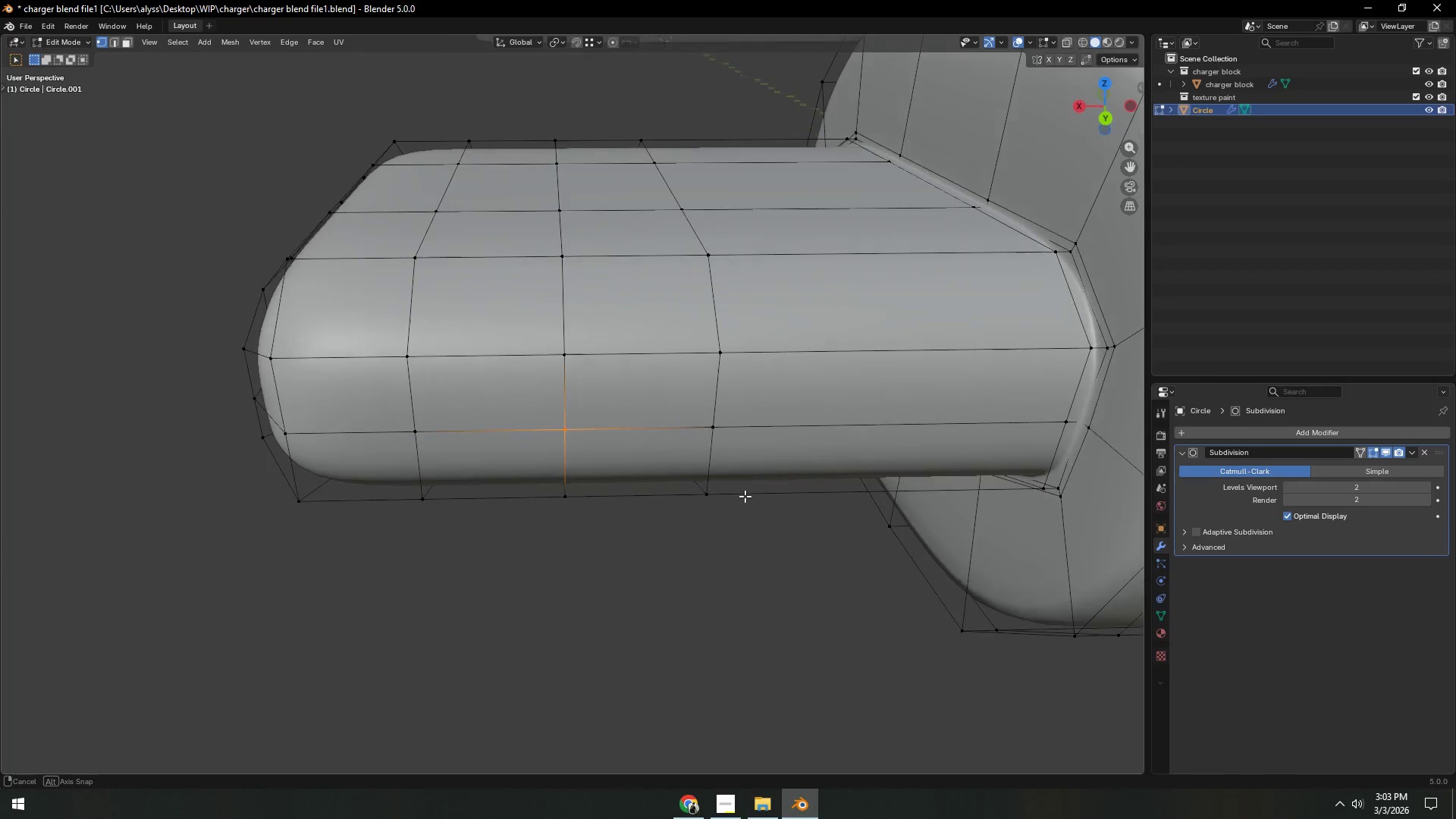 
key(Control+R)
 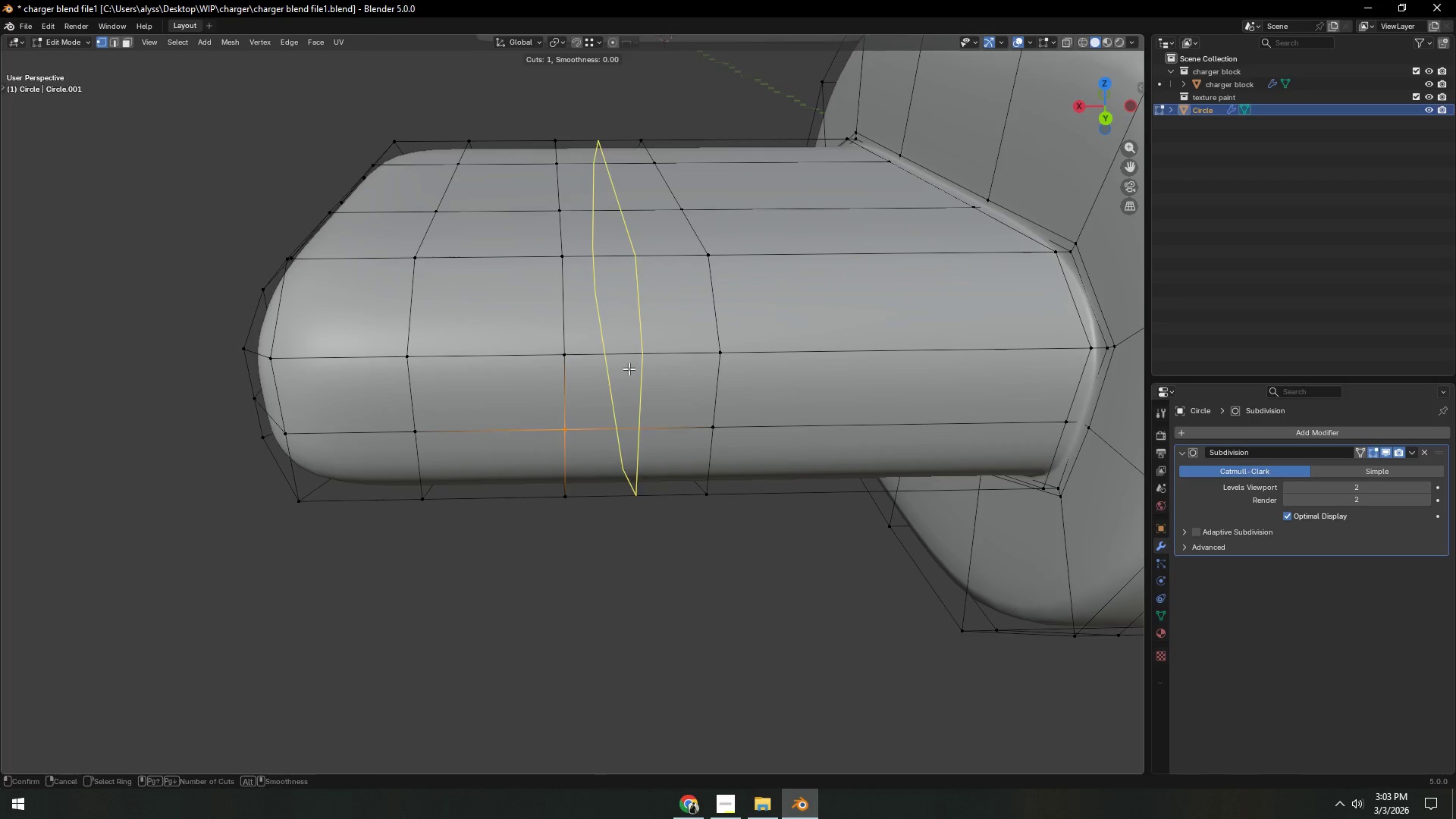 
left_click([629, 369])
 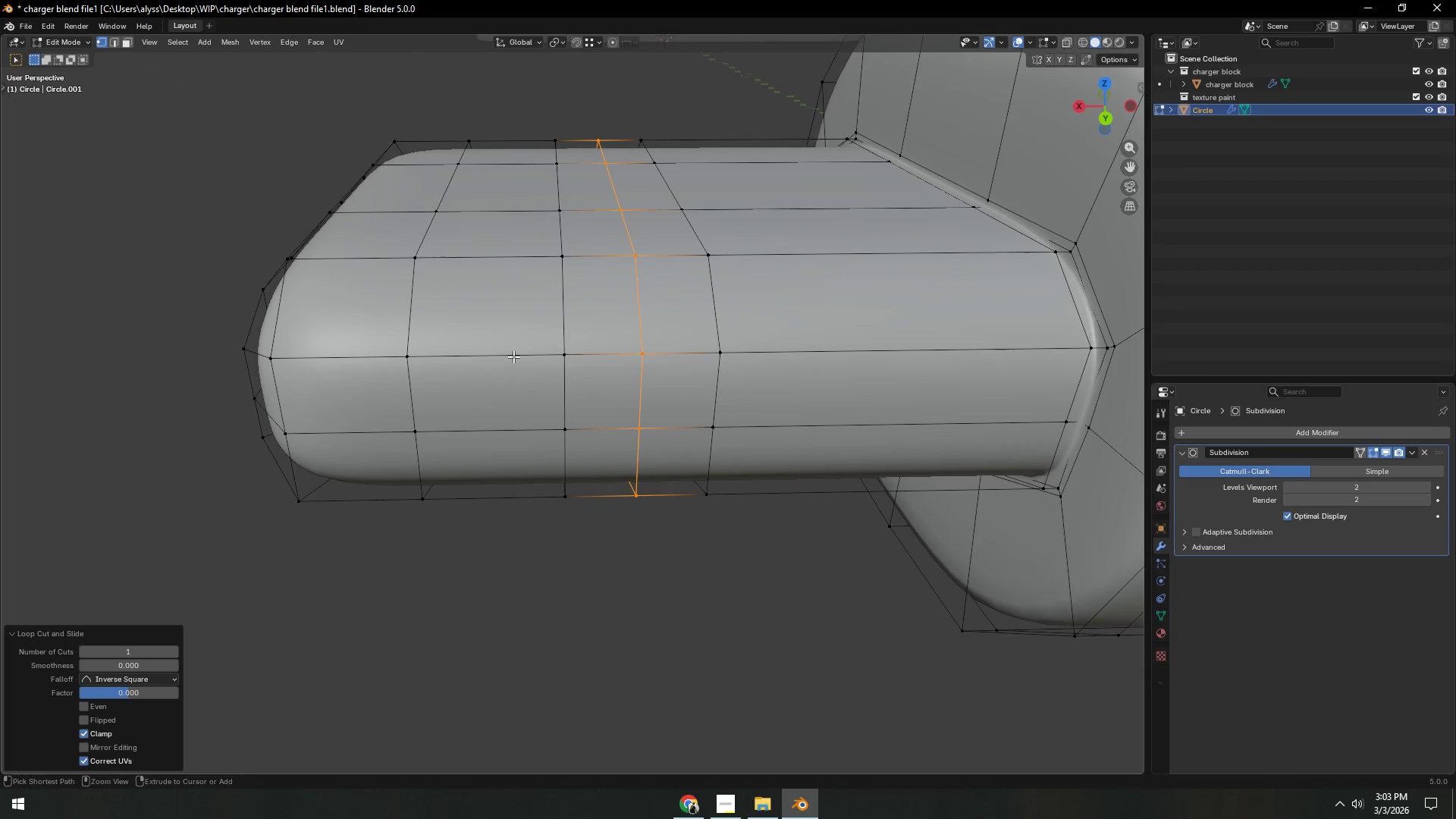 
right_click([629, 369])
 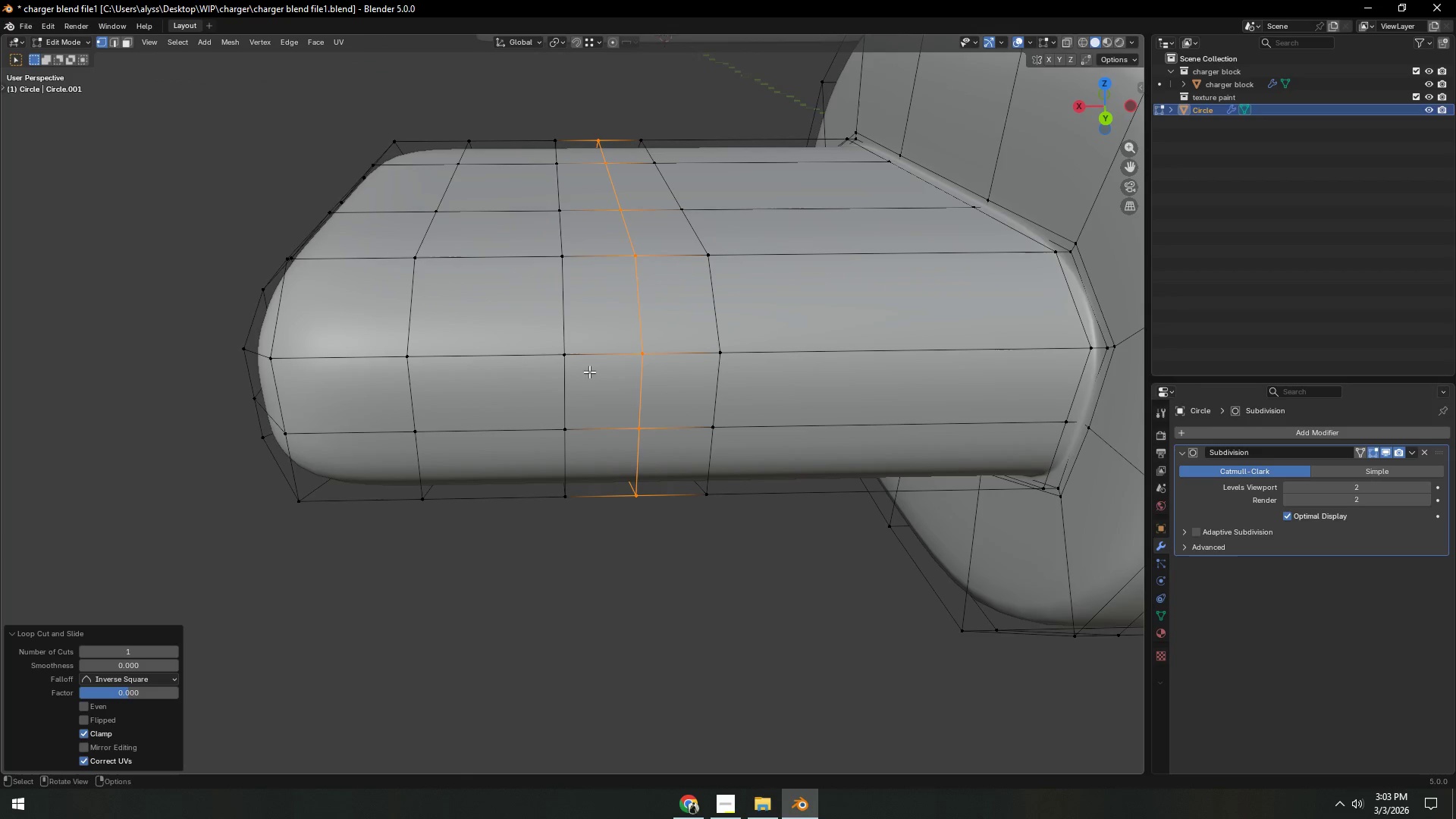 
key(Control+ControlLeft)
 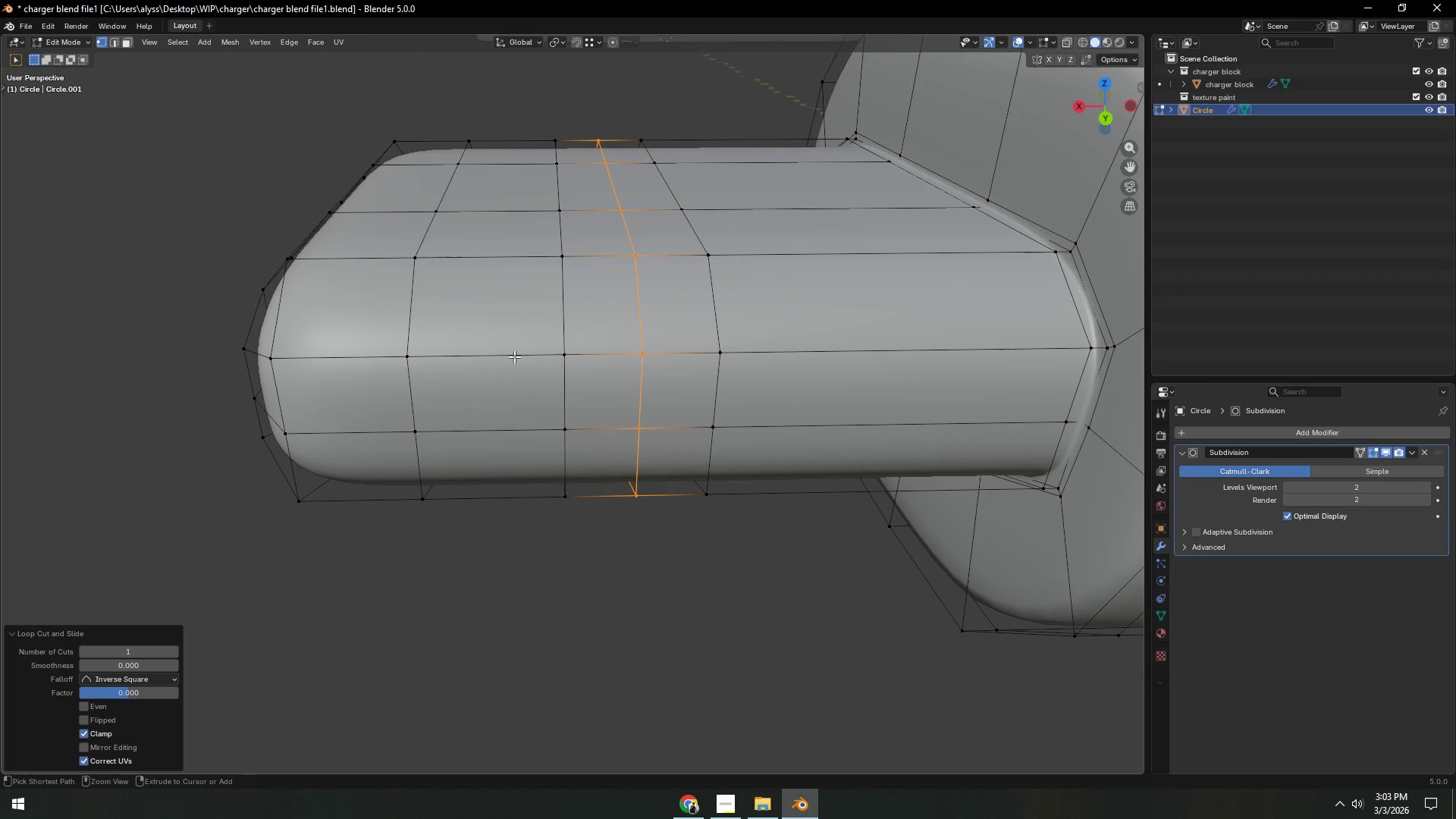 
key(Control+R)
 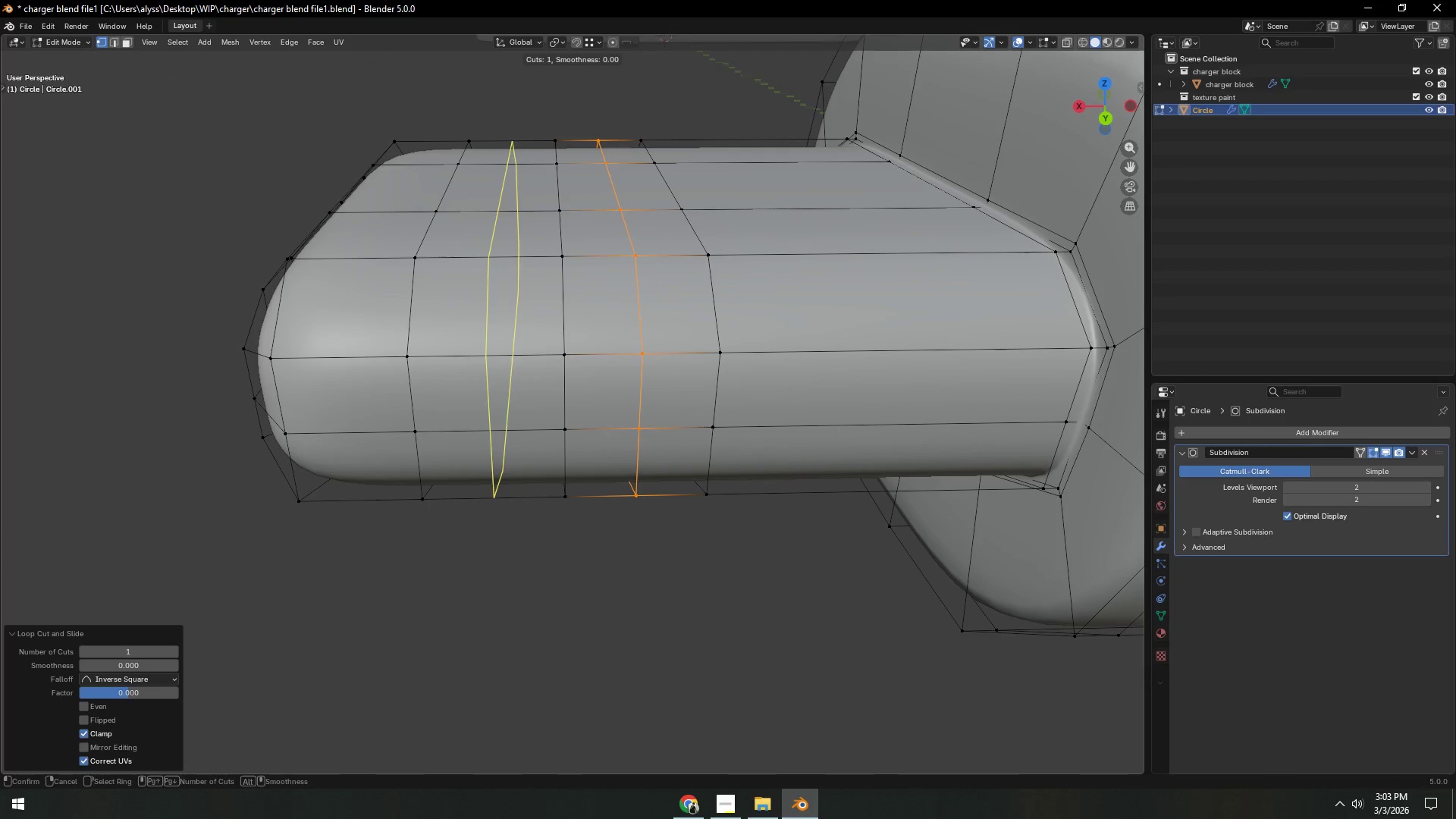 
left_click([513, 356])
 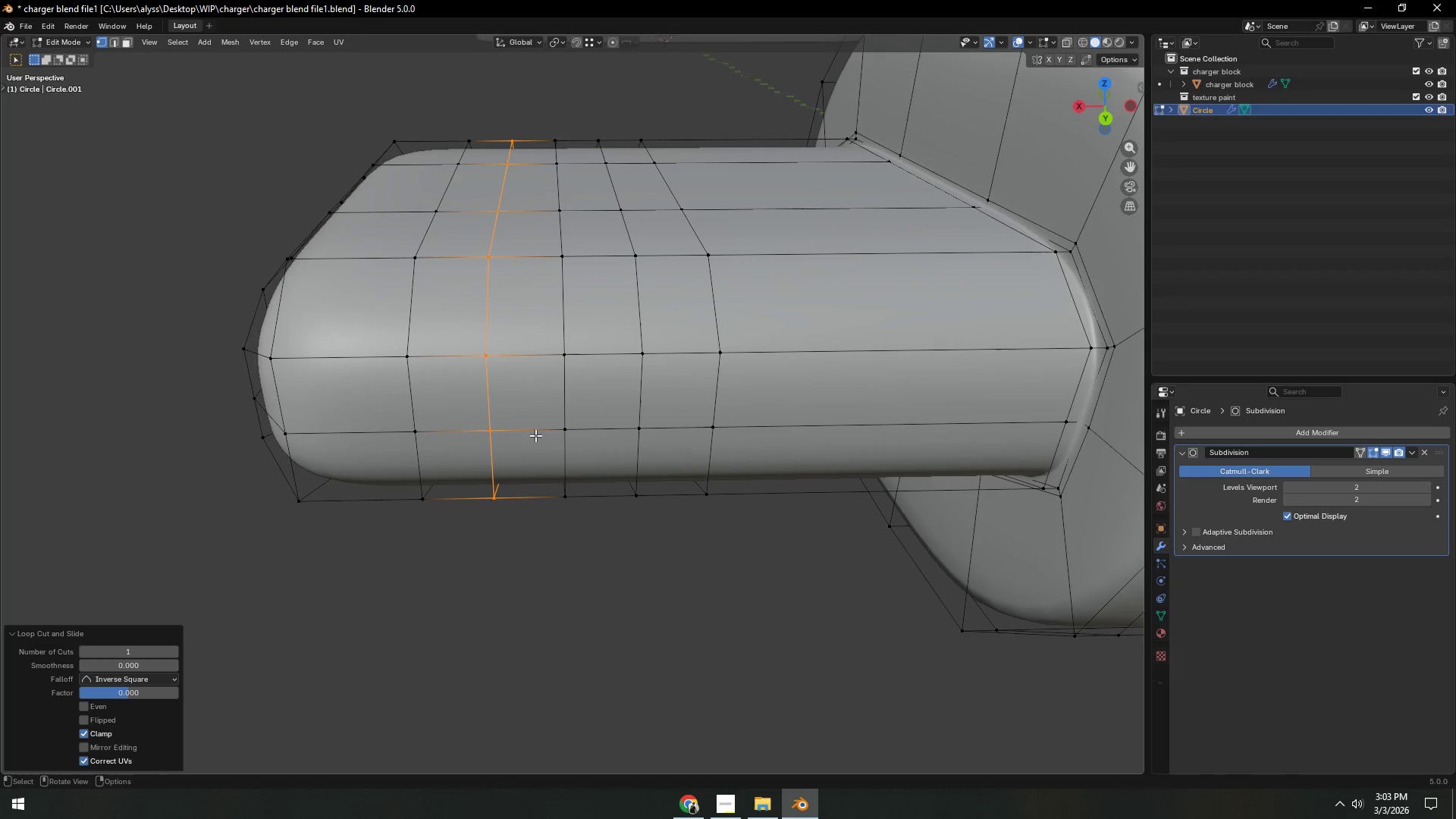 
right_click([513, 356])
 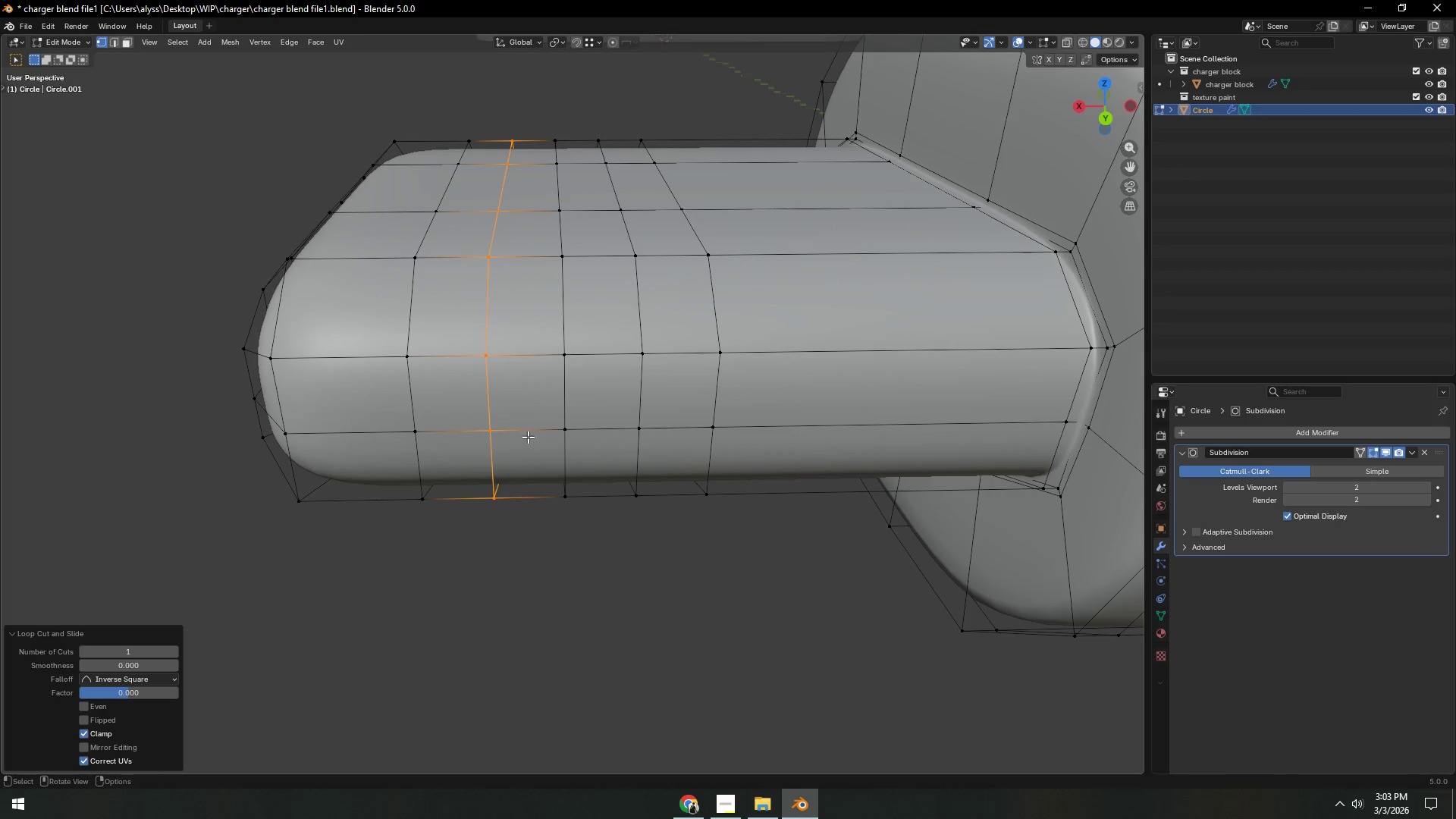 
type(32)
 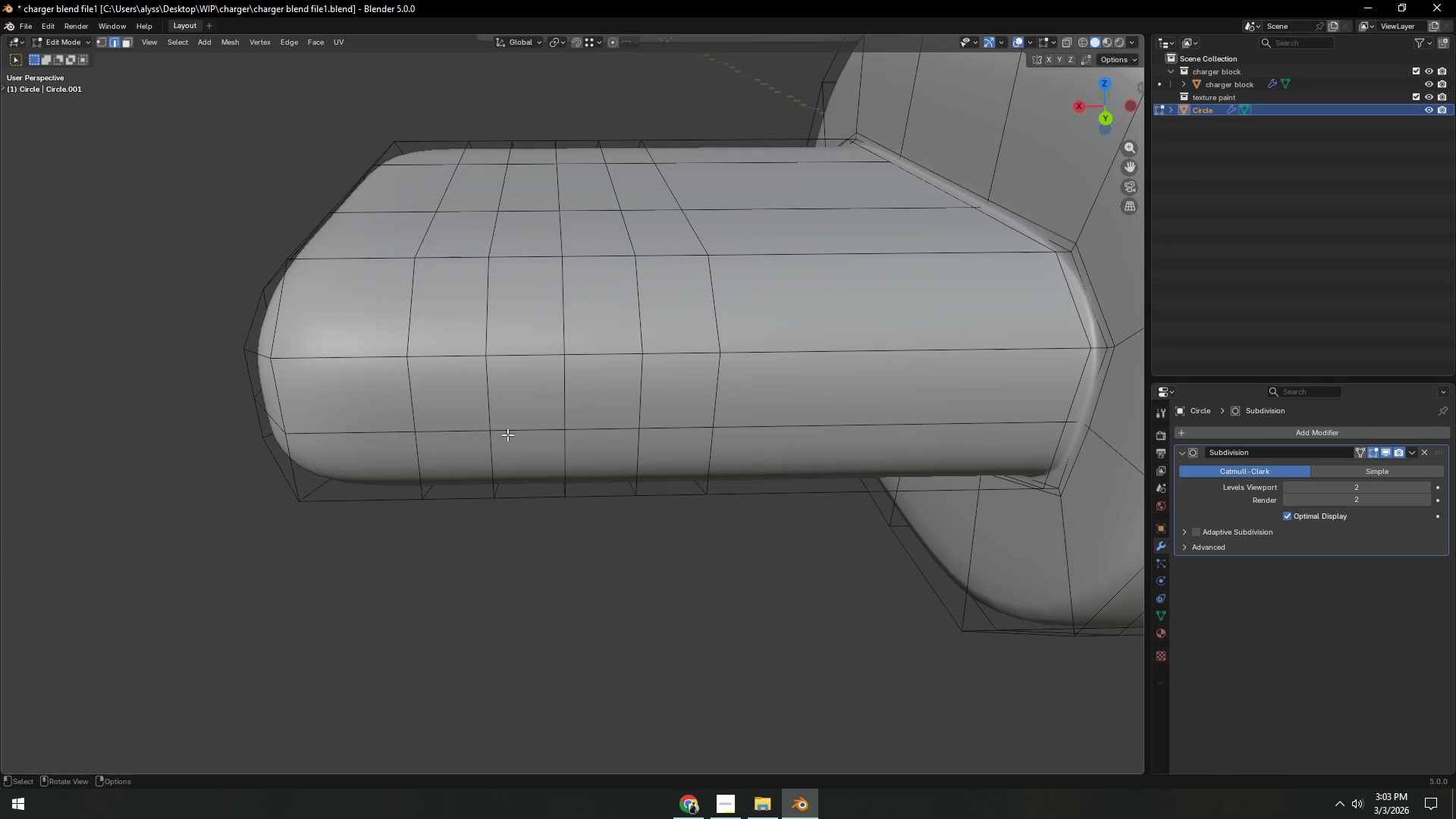 
left_click([495, 432])
 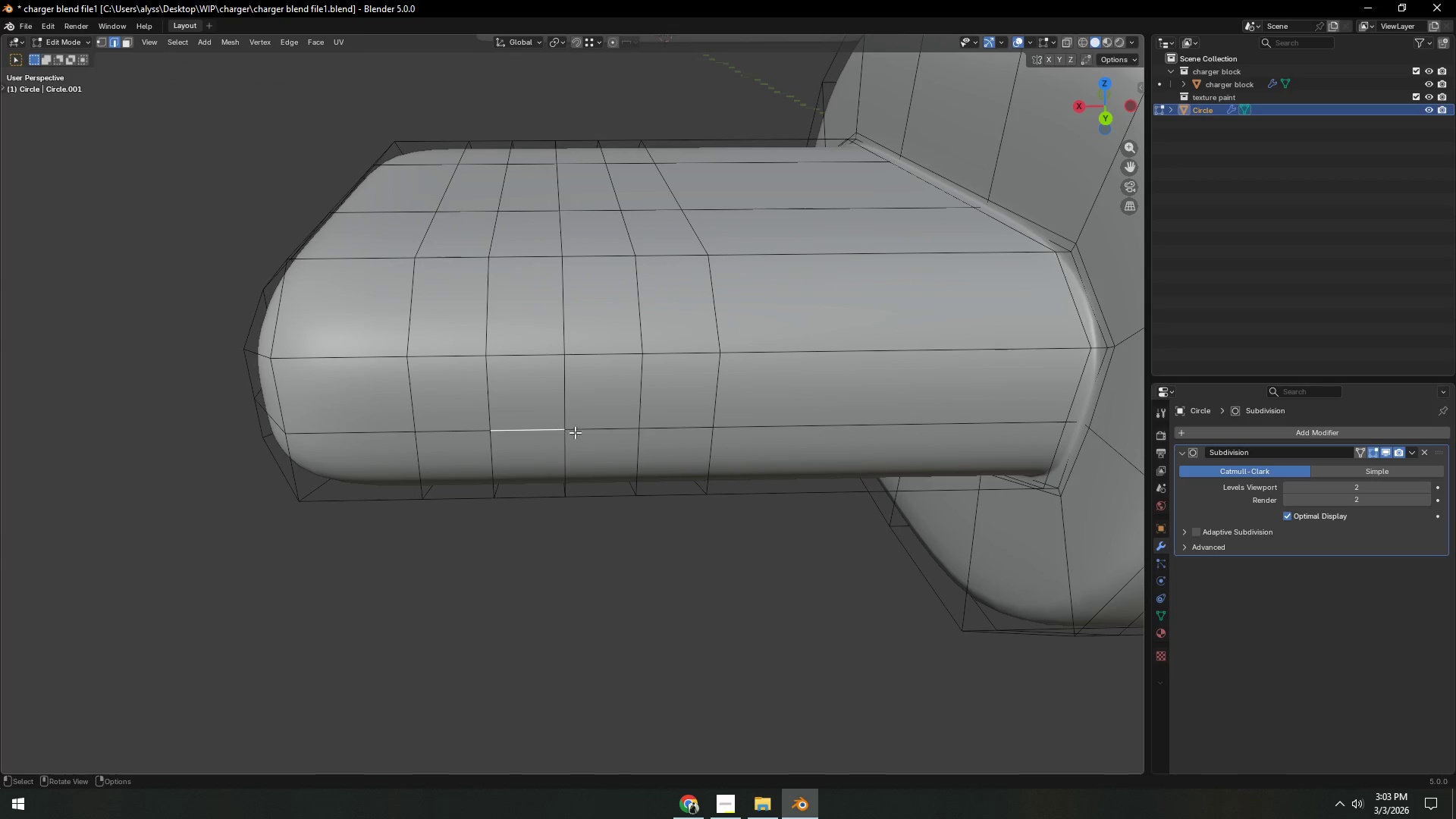 
key(Shift+ShiftLeft)
 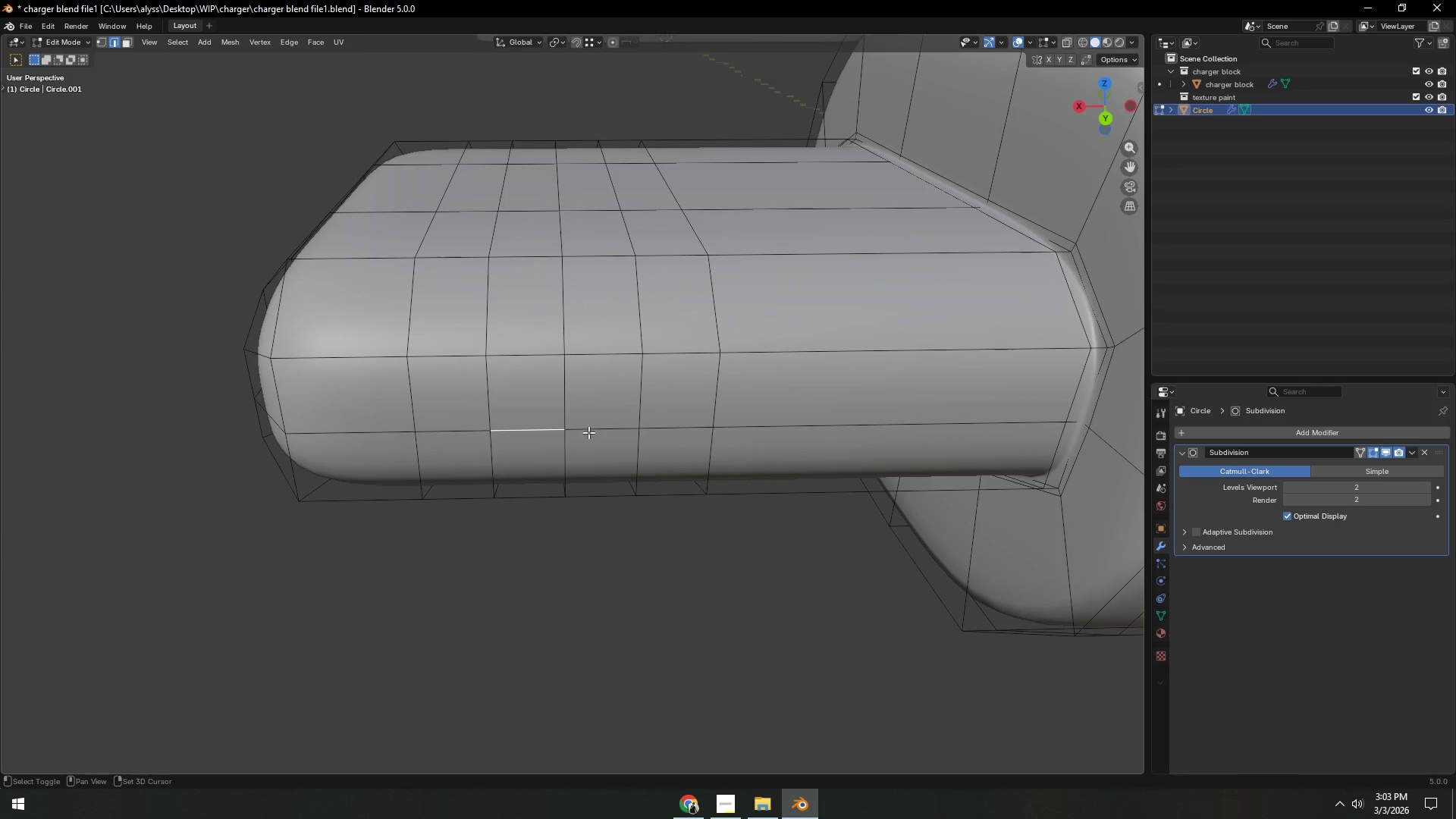 
left_click([588, 432])
 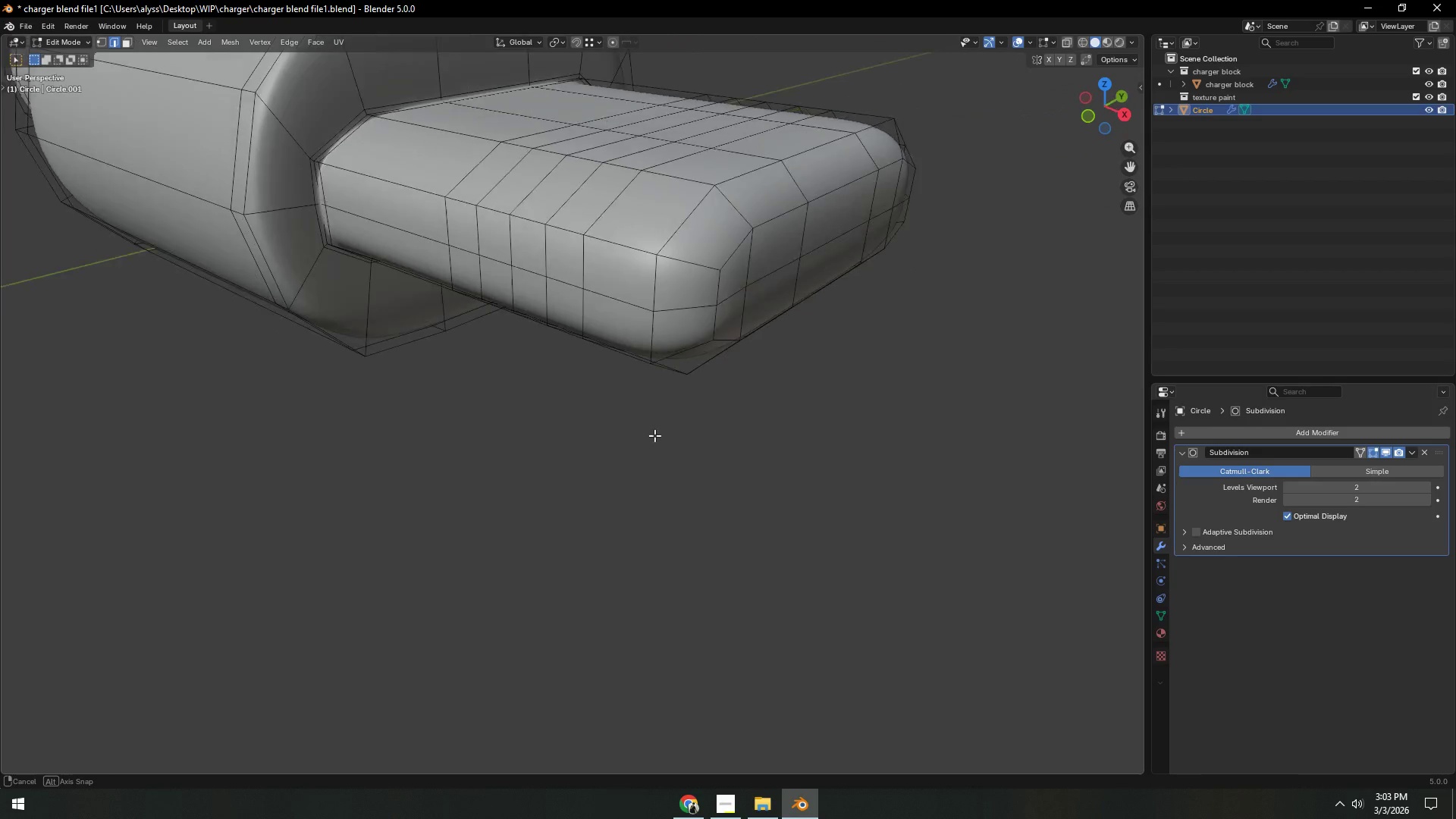 
hold_key(key=ShiftLeft, duration=1.3)
double_click([529, 271])
 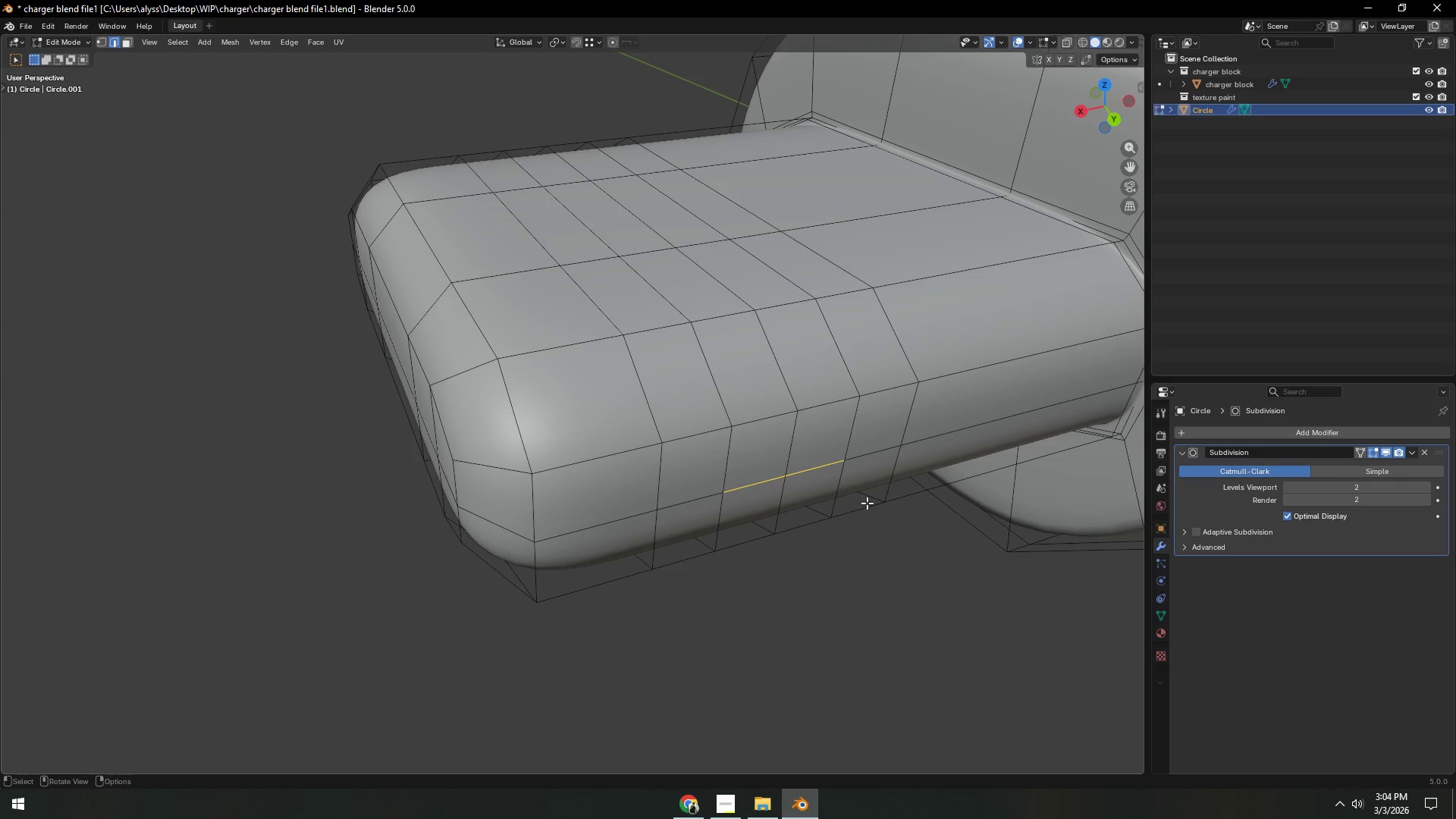 
type(sy)
 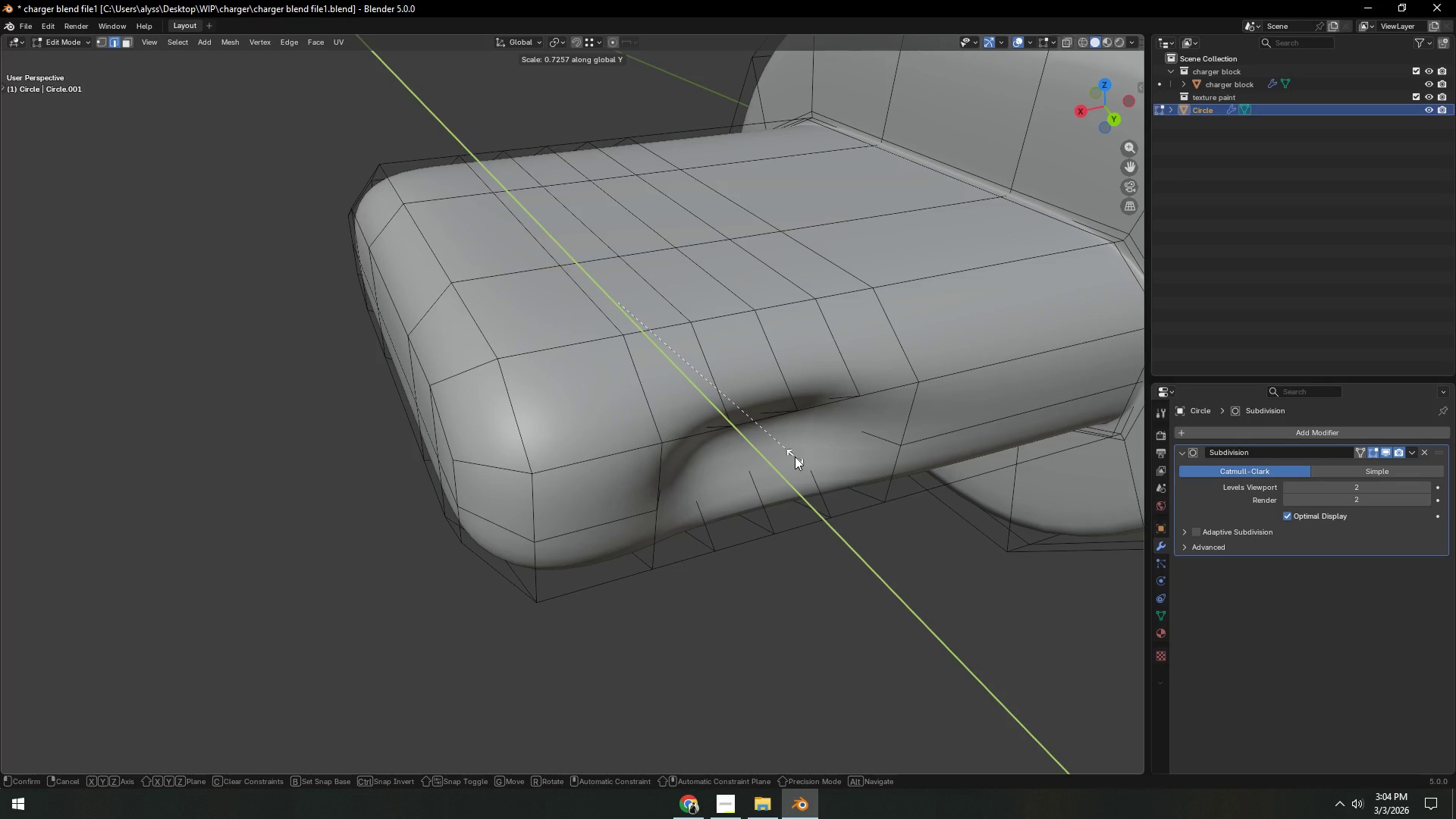 
wait(13.58)
 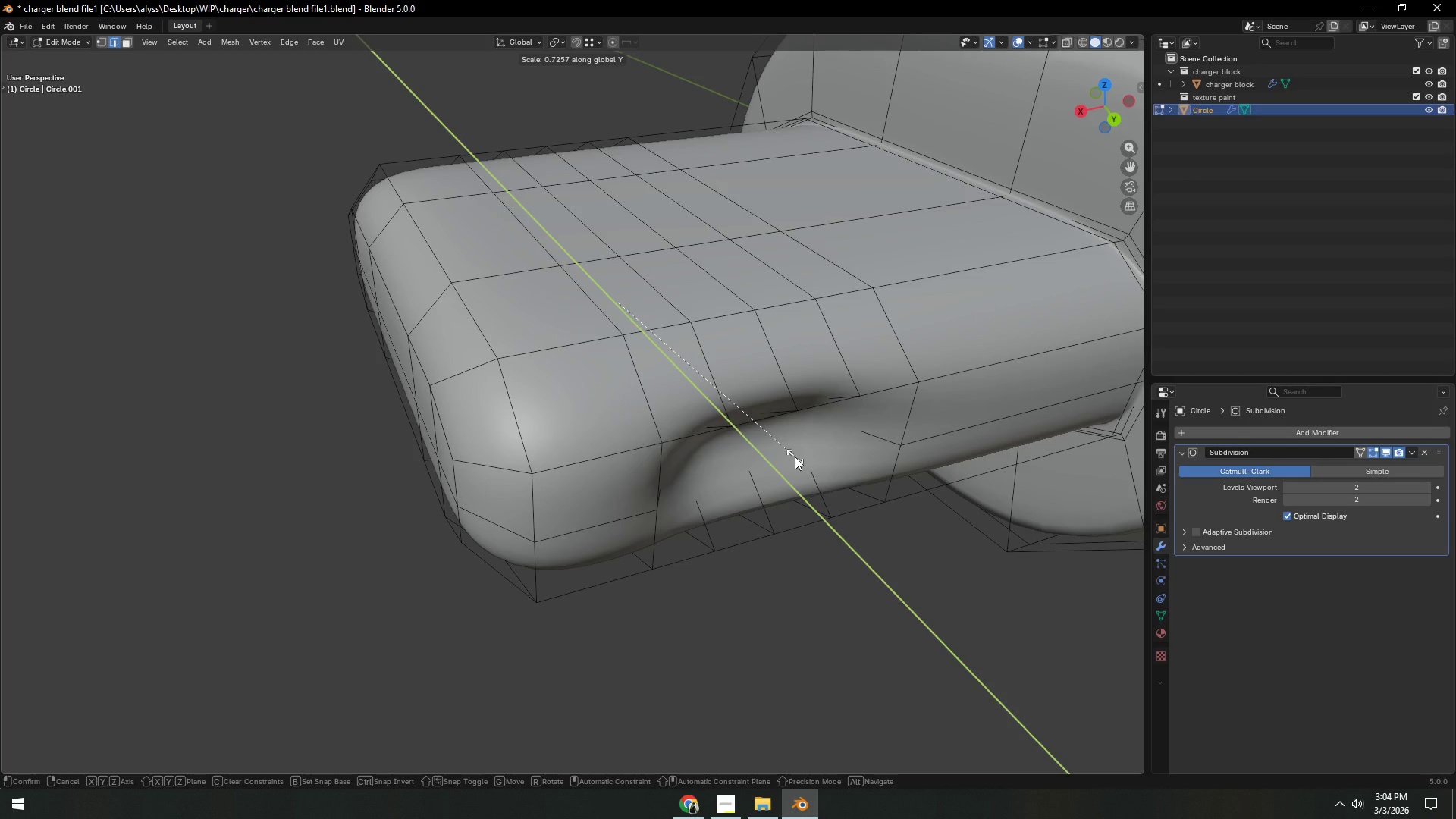 
hold_key(key=ShiftLeft, duration=0.31)
 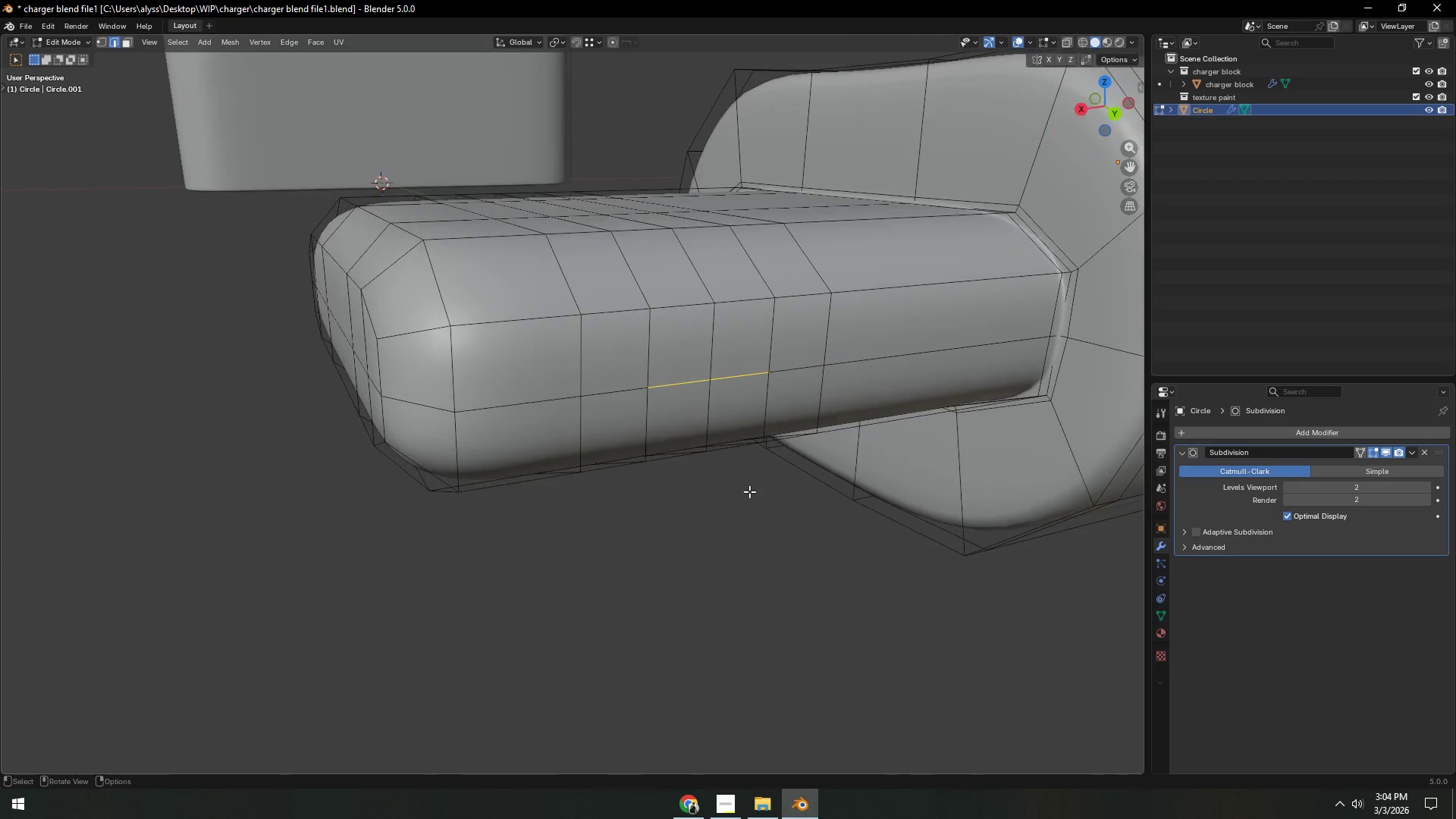 
scroll: coordinate [749, 491], scroll_direction: up, amount: 1.0
 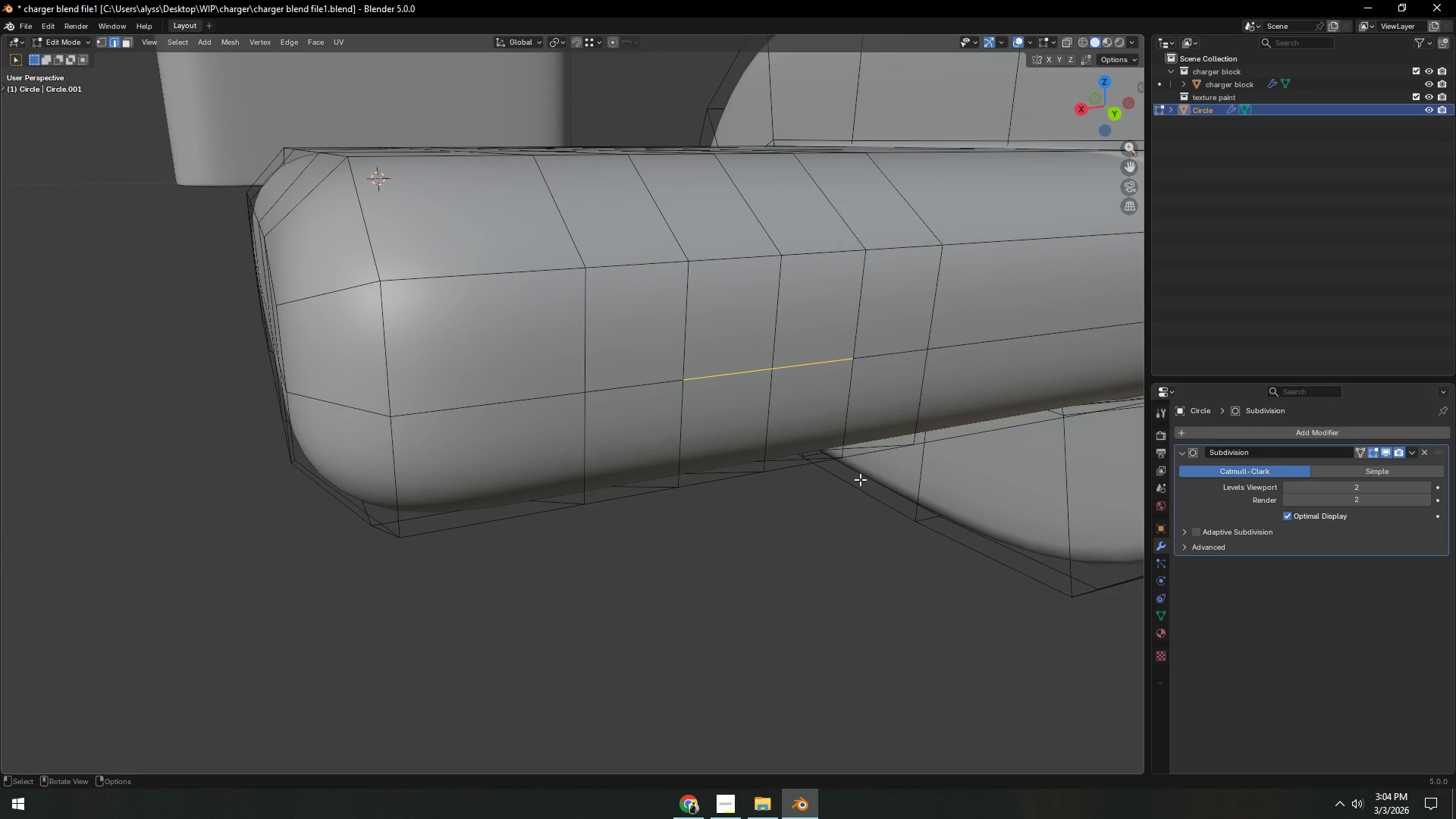 
key(3)
 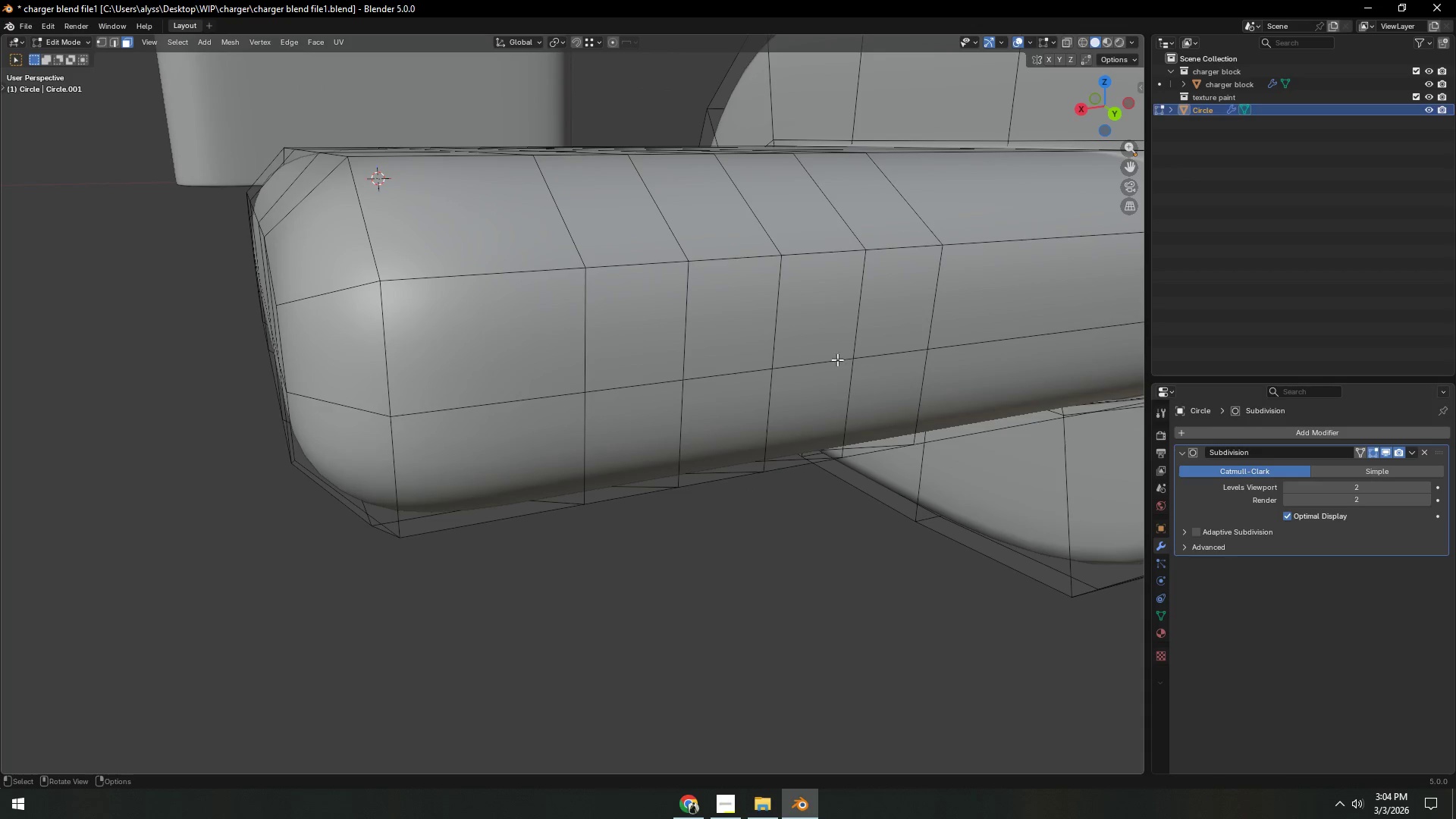 
left_click([835, 329])
 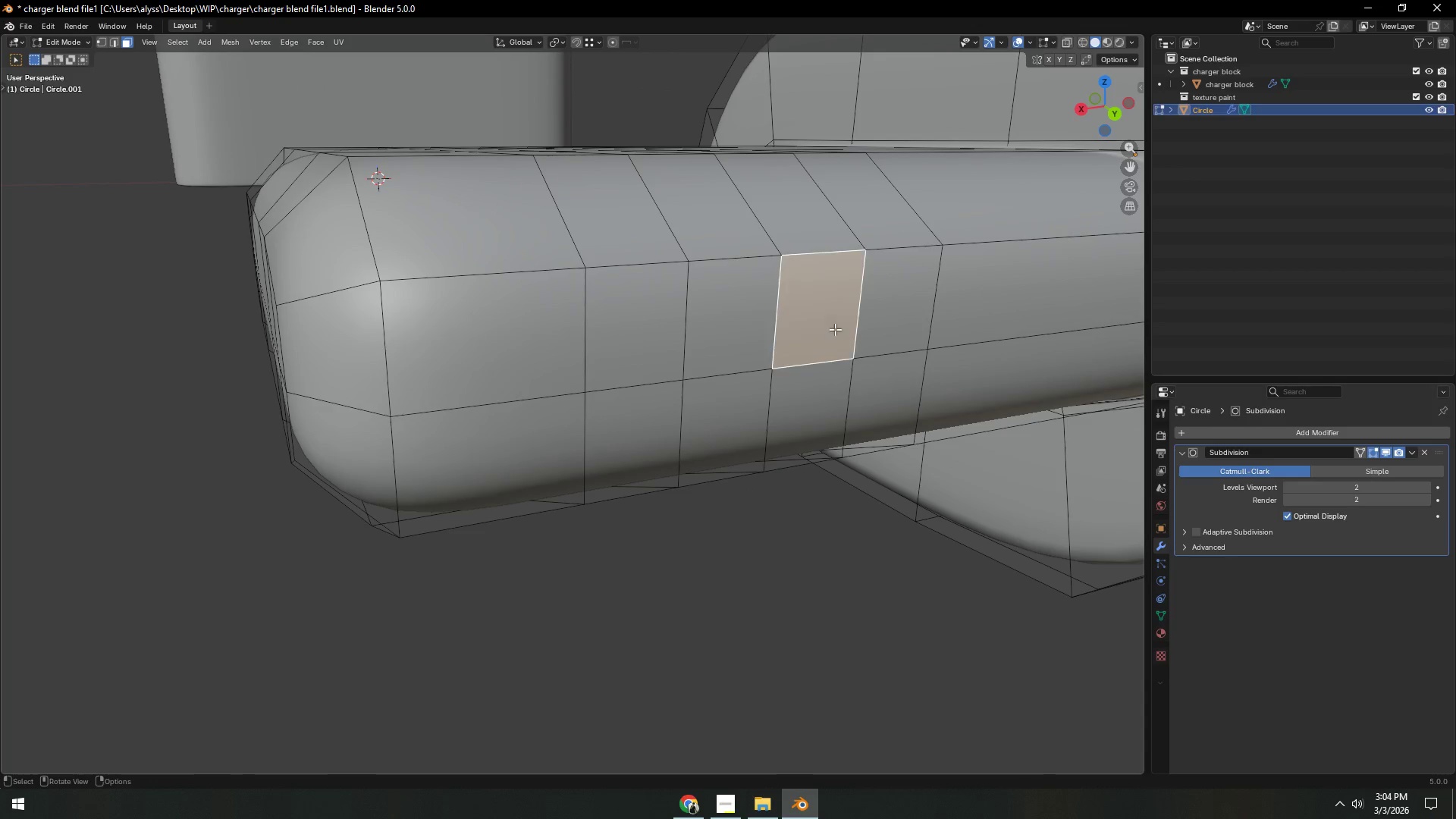 
hold_key(key=ShiftLeft, duration=1.5)
double_click([730, 337])
 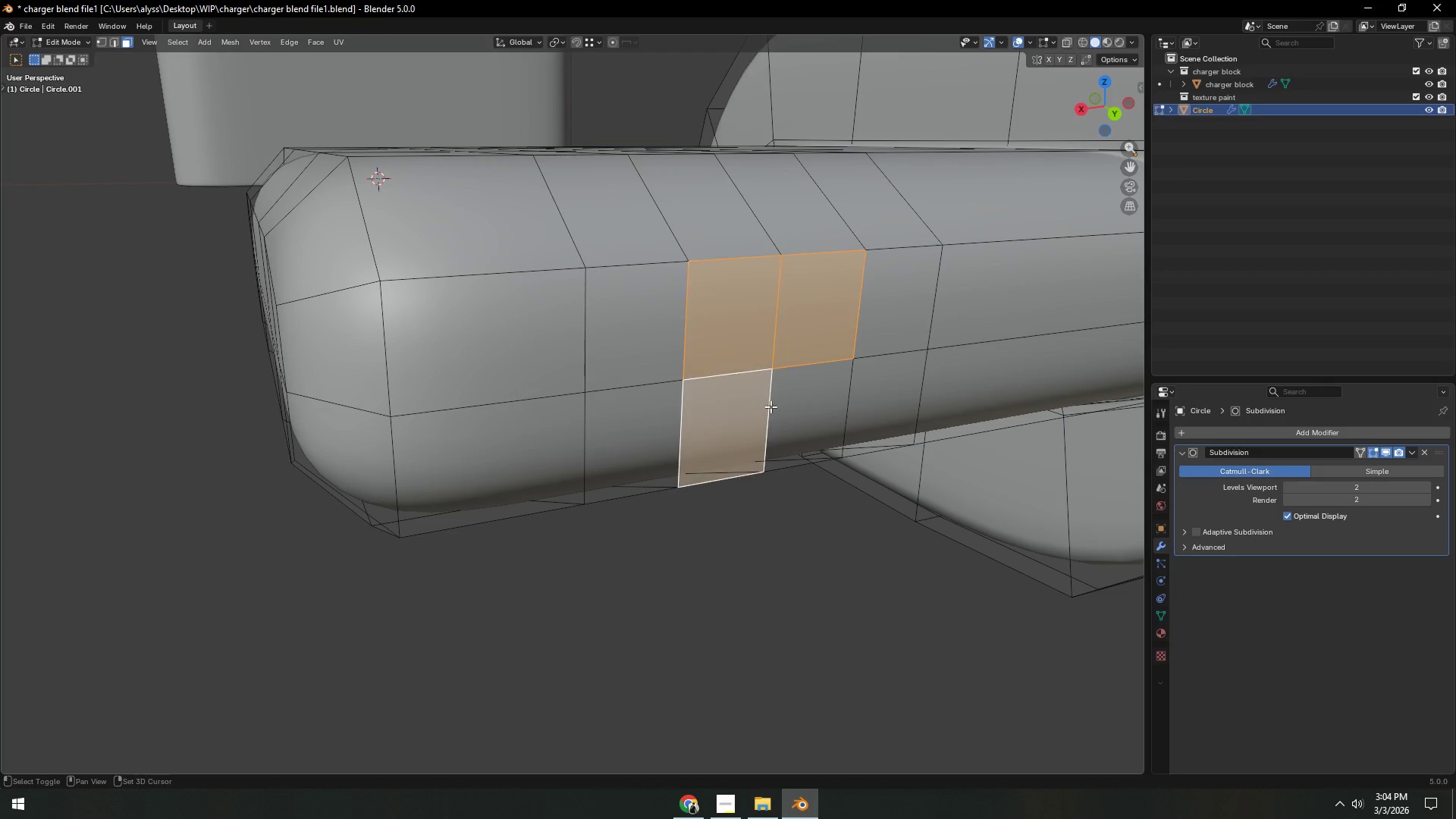 
triple_click([805, 409])
 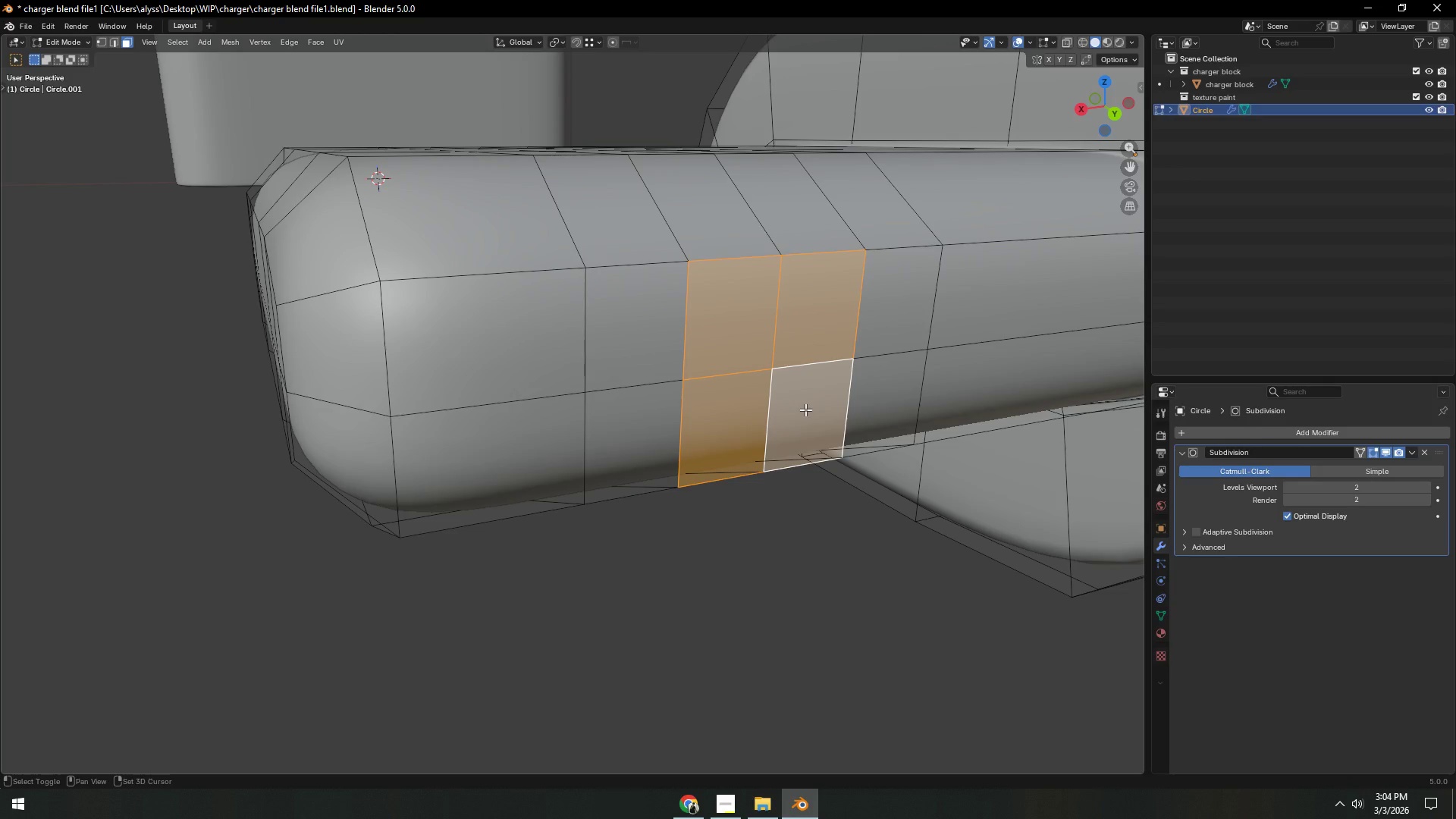 
key(Shift+ShiftLeft)
 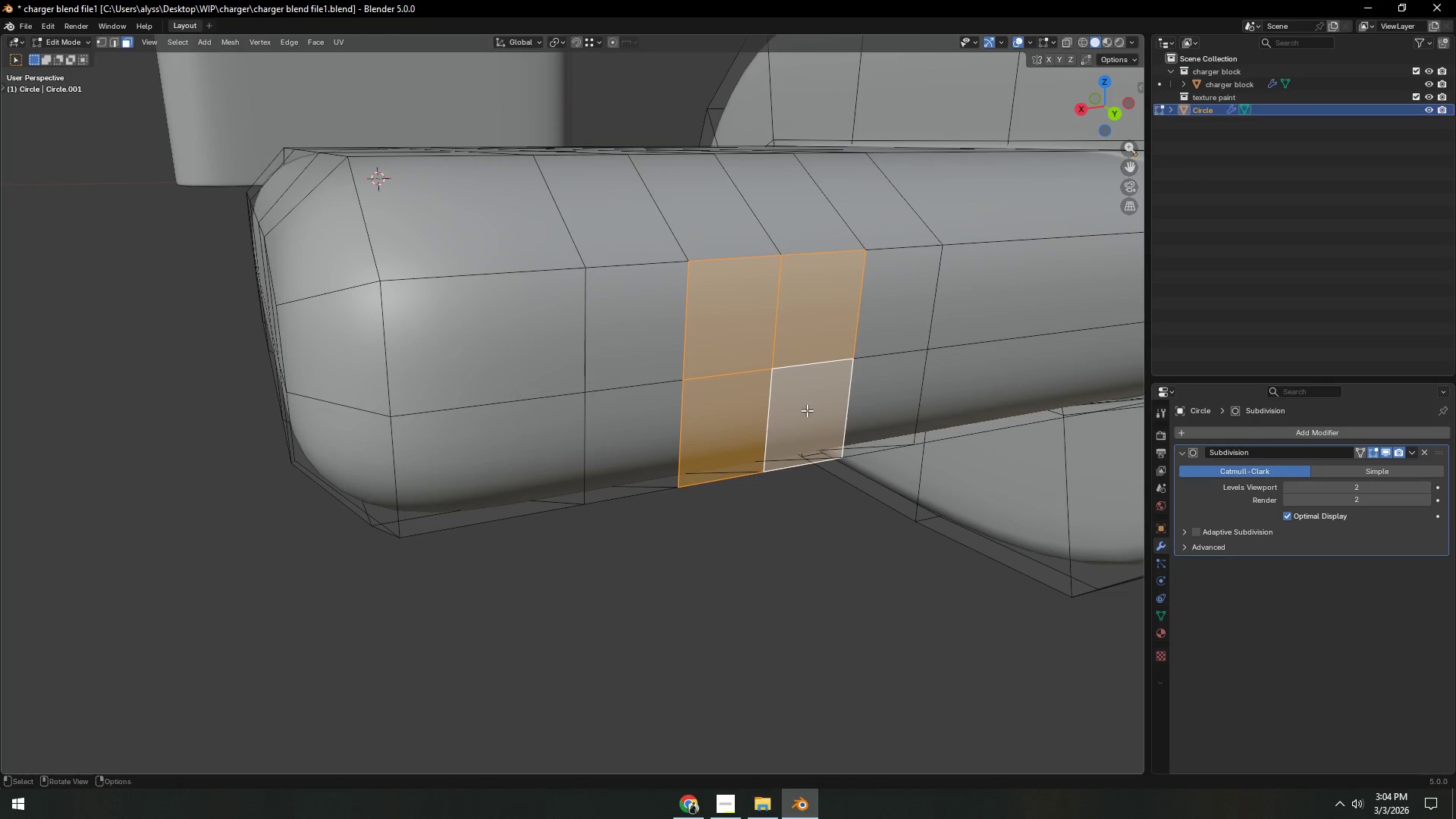 
key(Shift+ShiftLeft)
 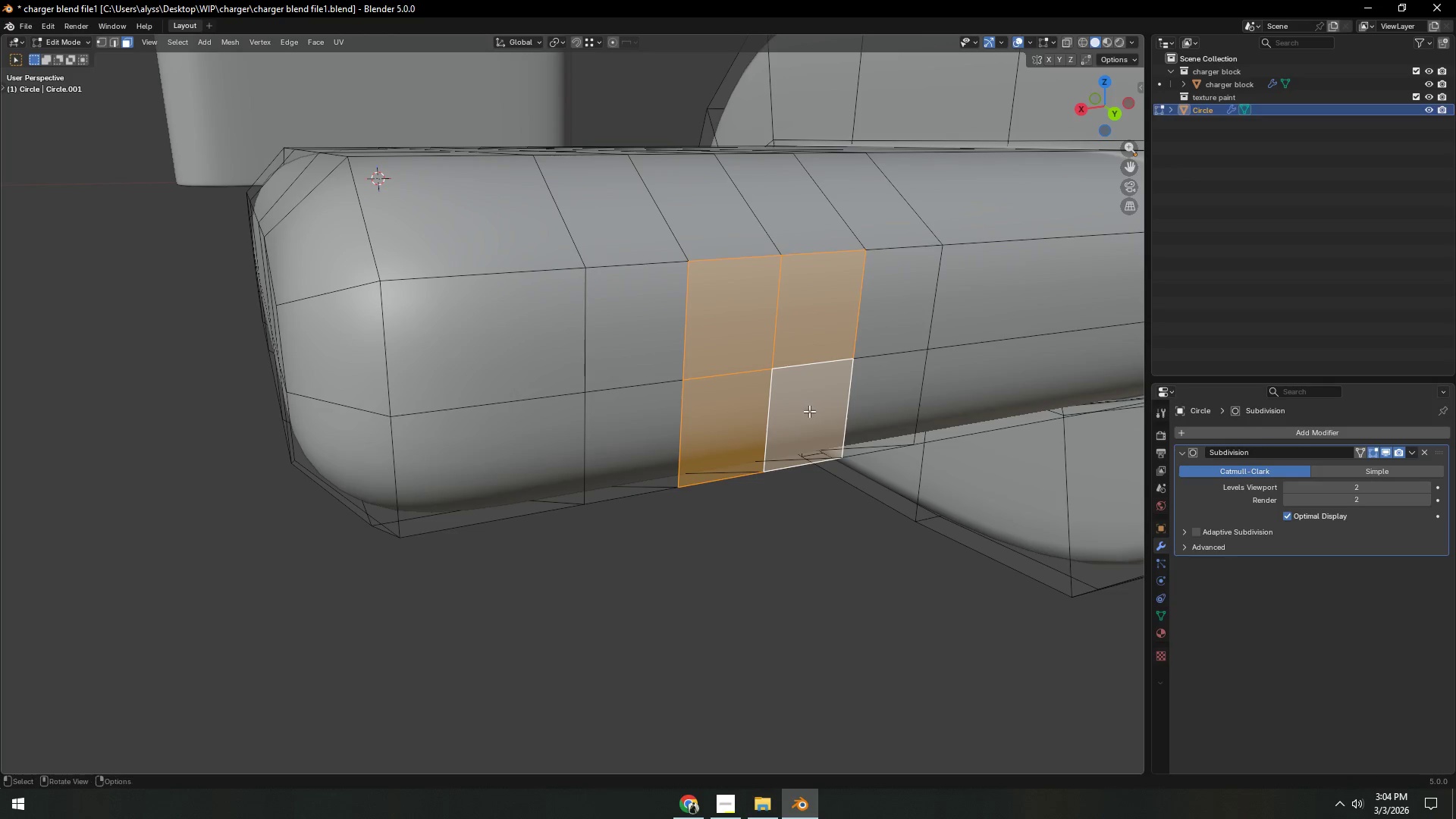 
key(Shift+ShiftLeft)
 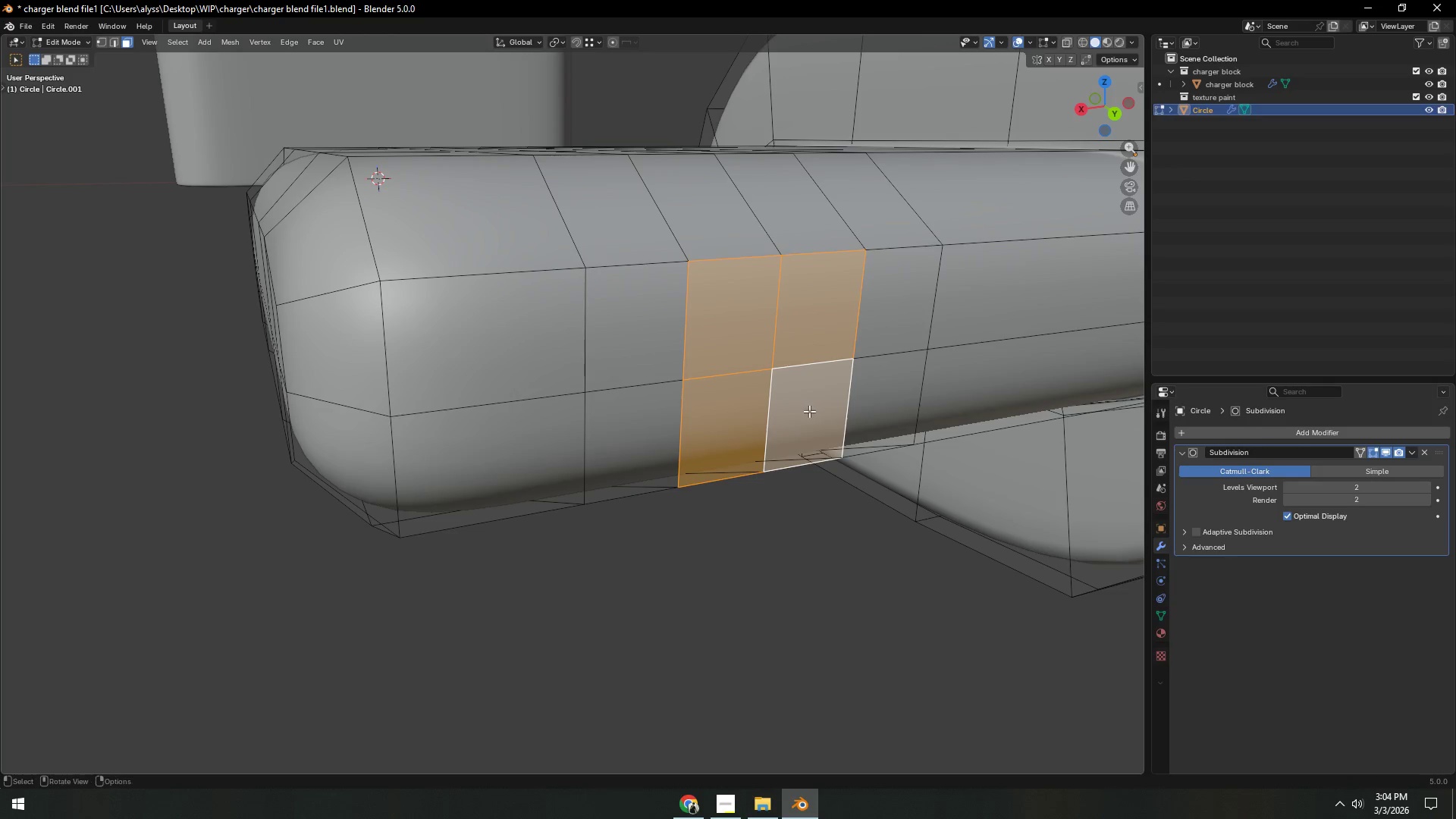 
key(Shift+ShiftLeft)
 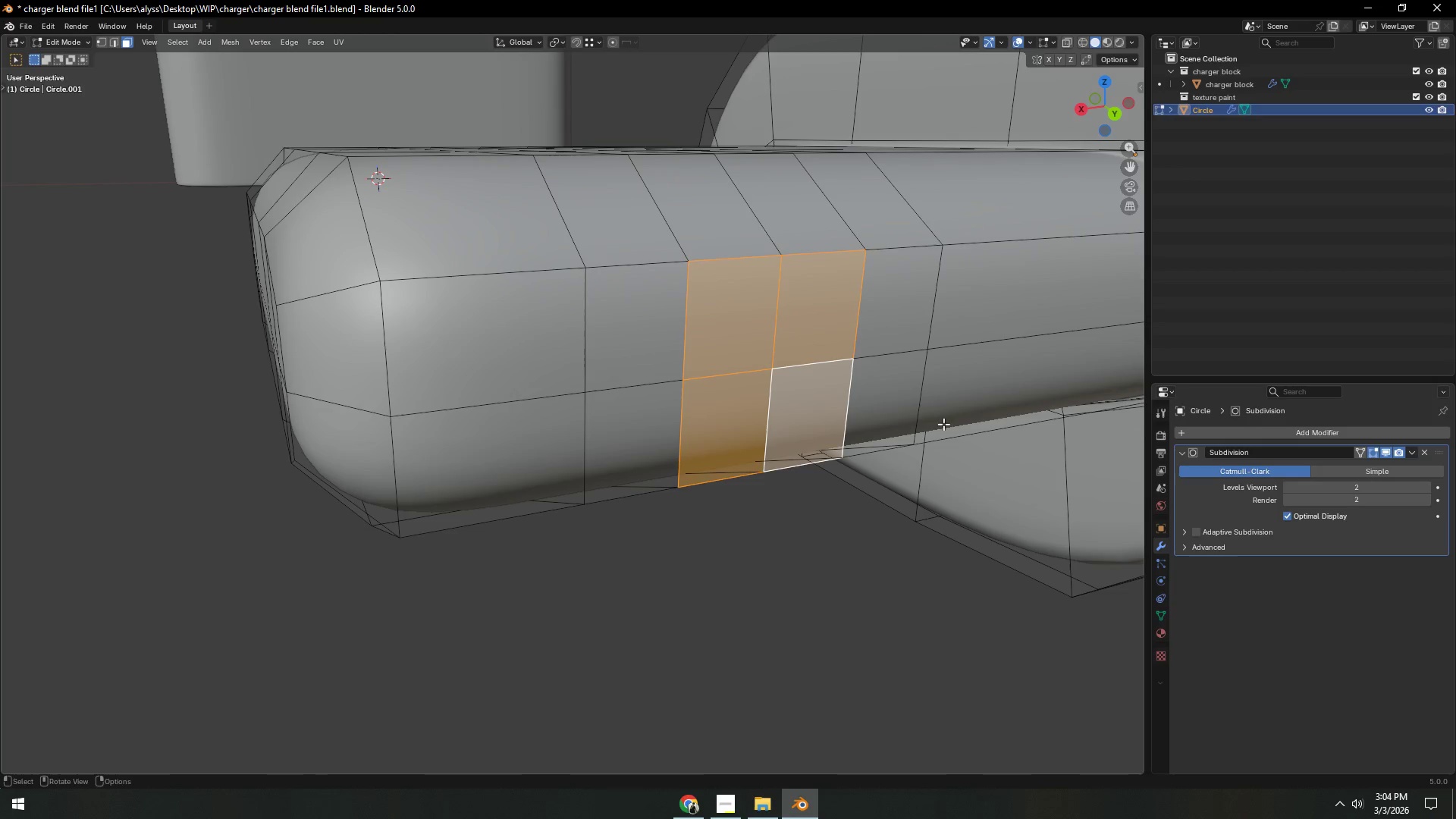 
key(I)
 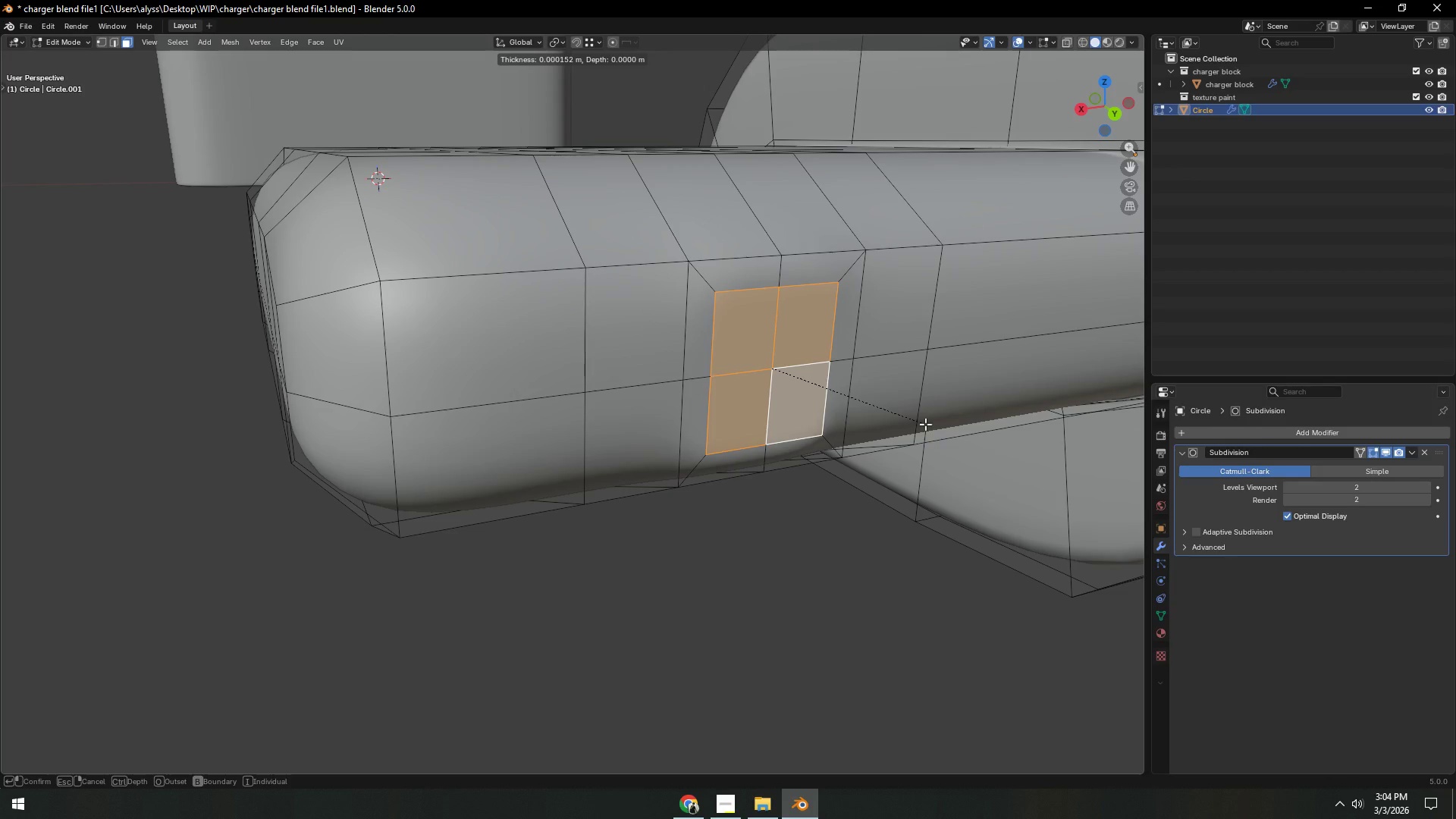 
left_click([925, 424])
 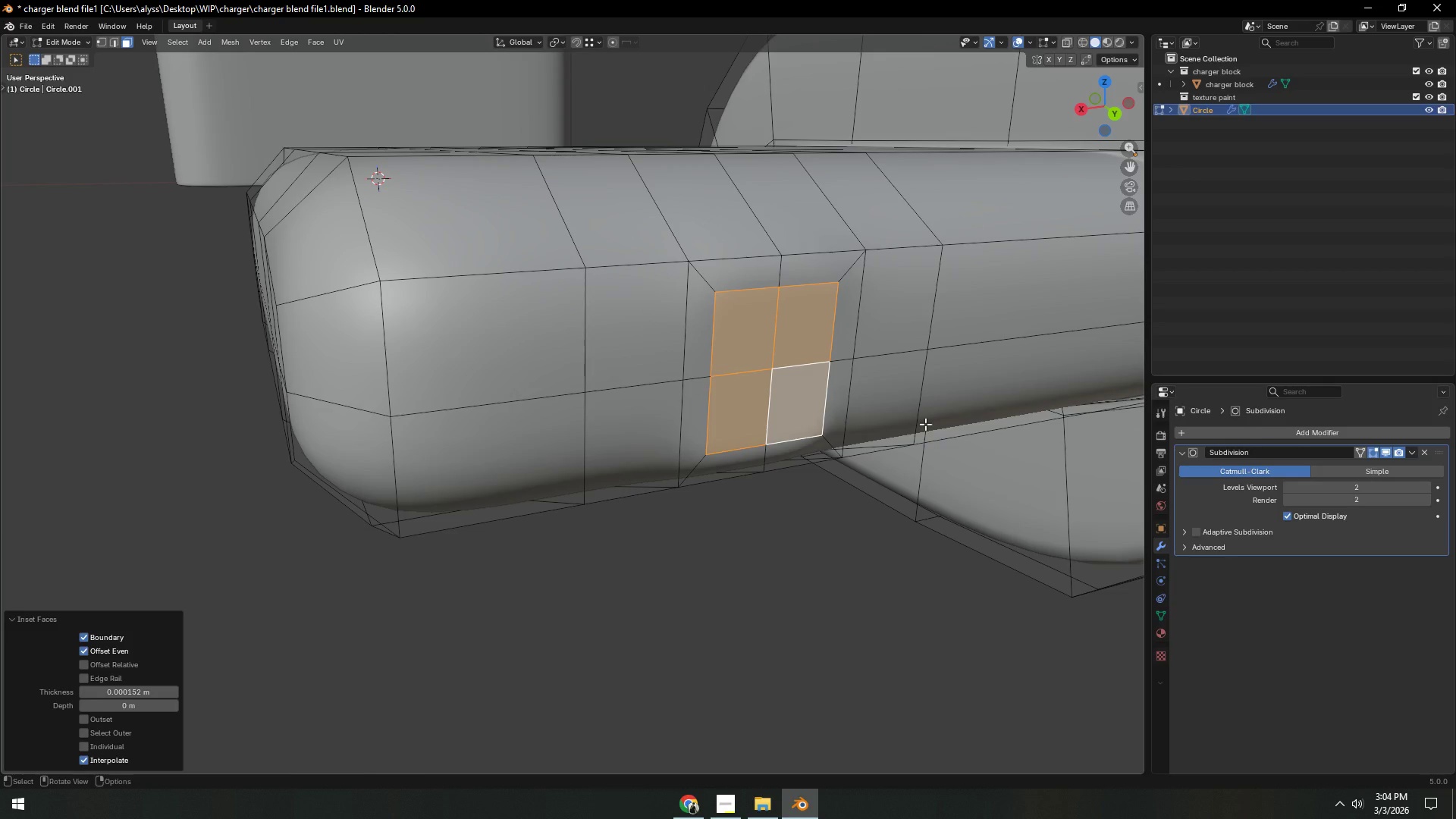 
type(gy)
 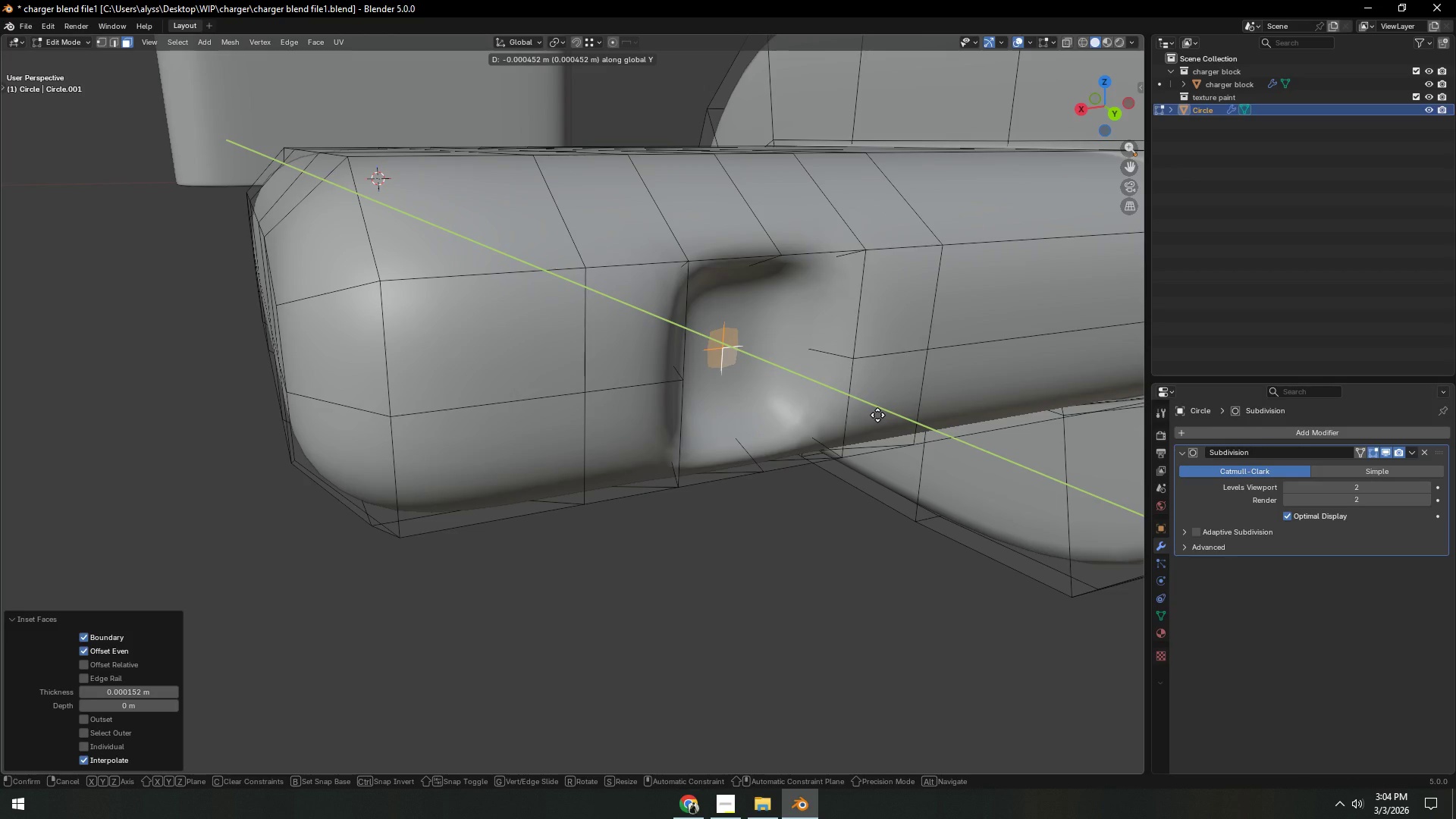 
wait(6.03)
 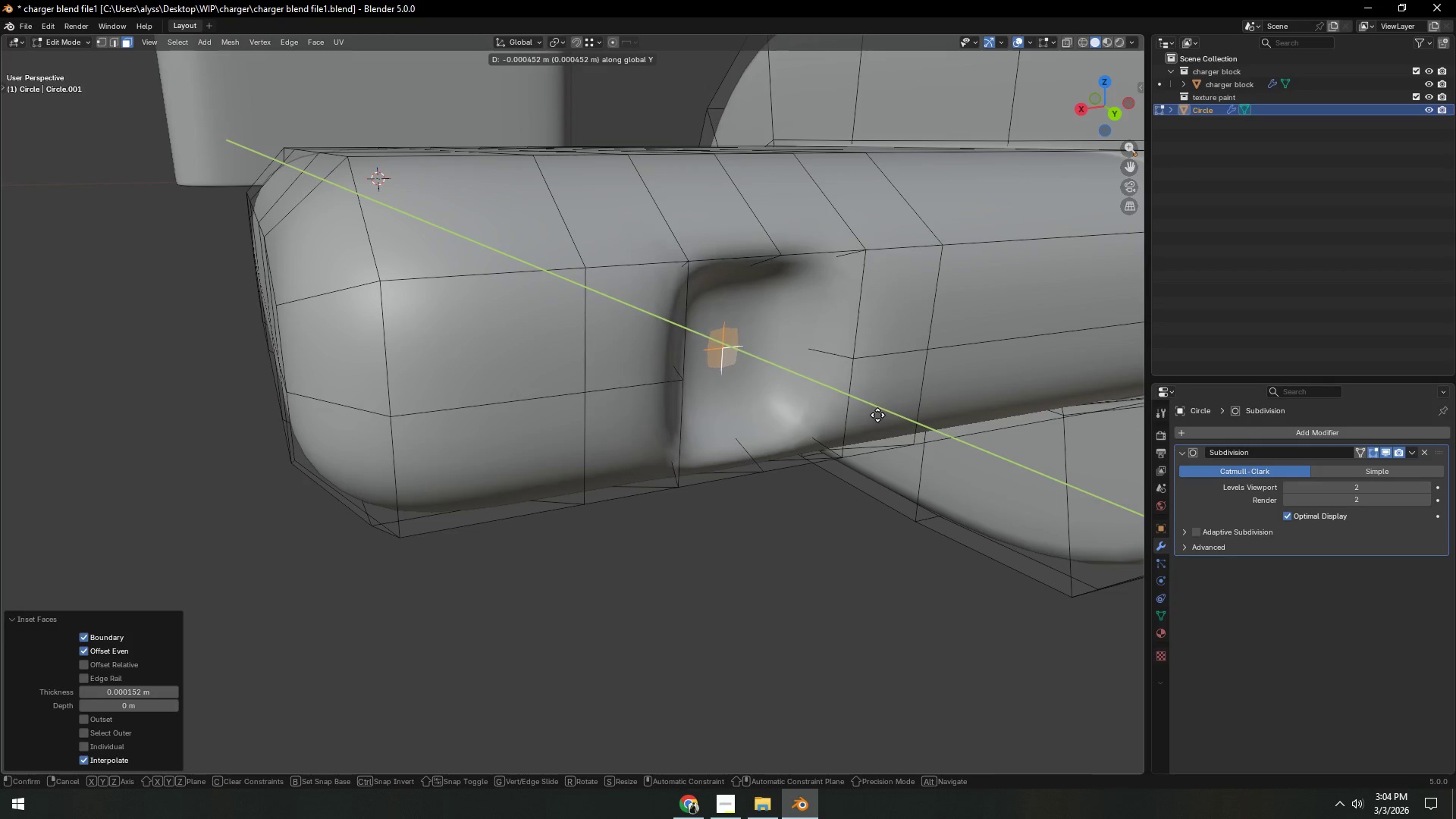 
left_click([877, 415])
 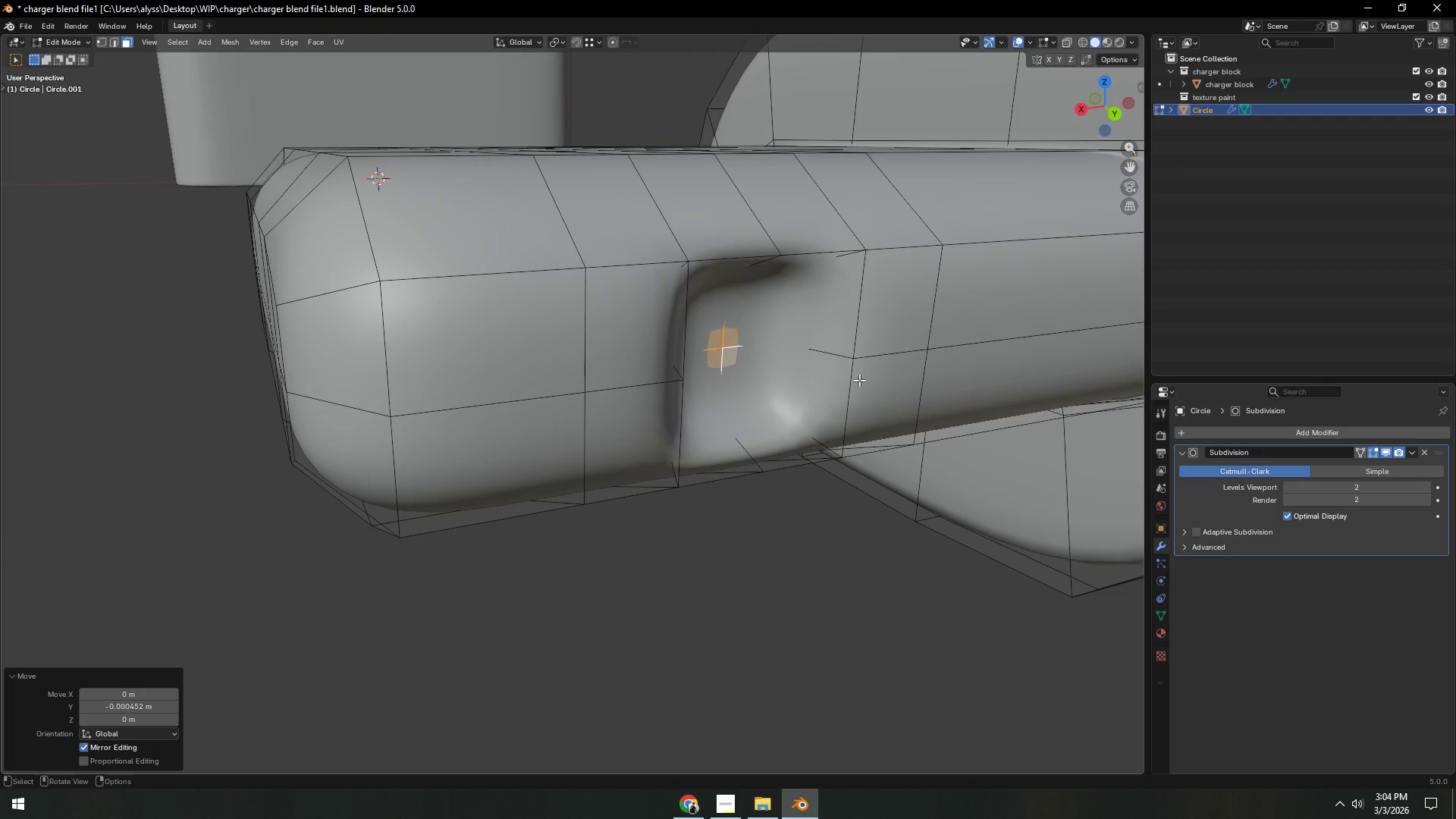 
key(1)
 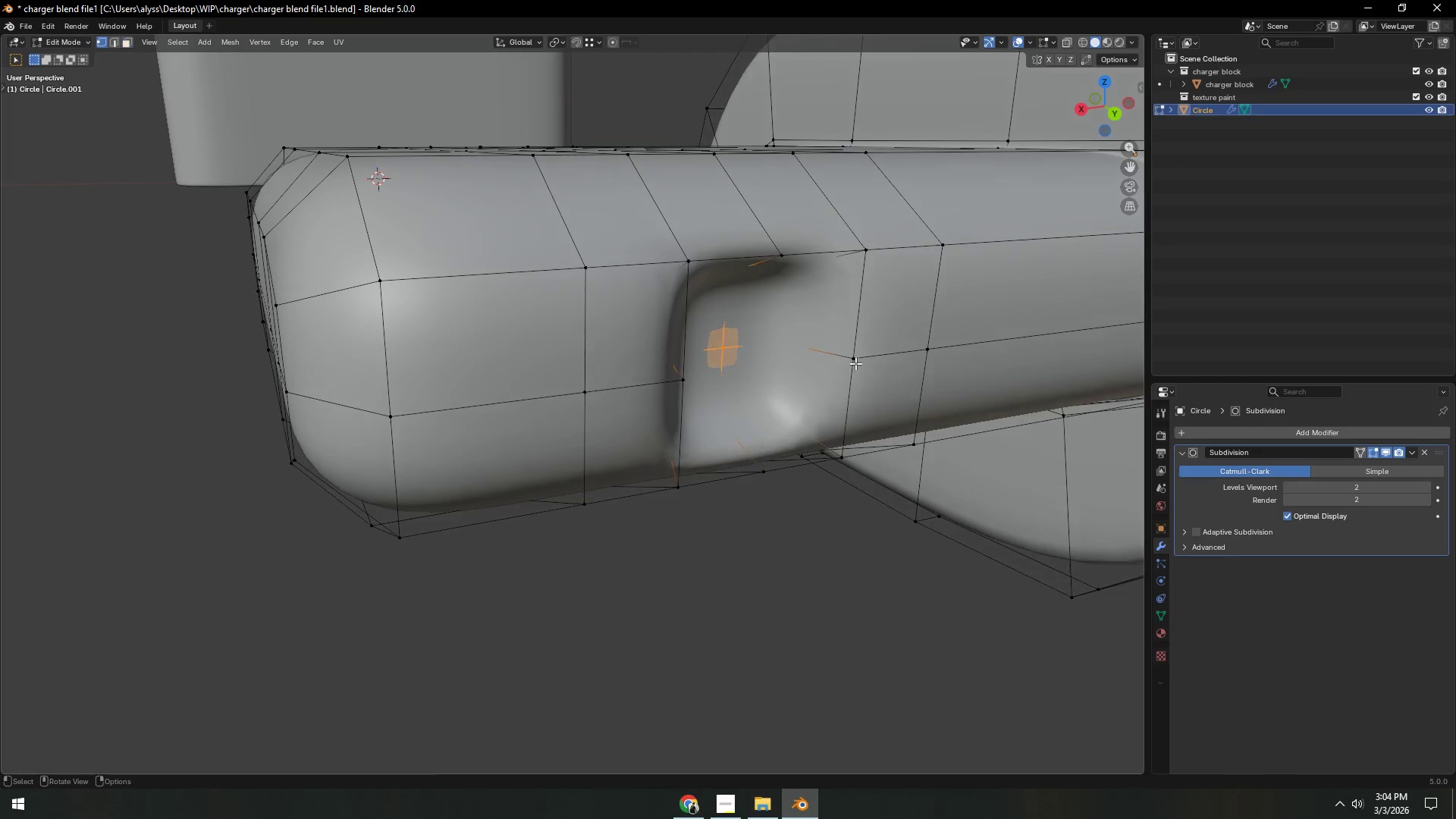 
left_click([855, 363])
 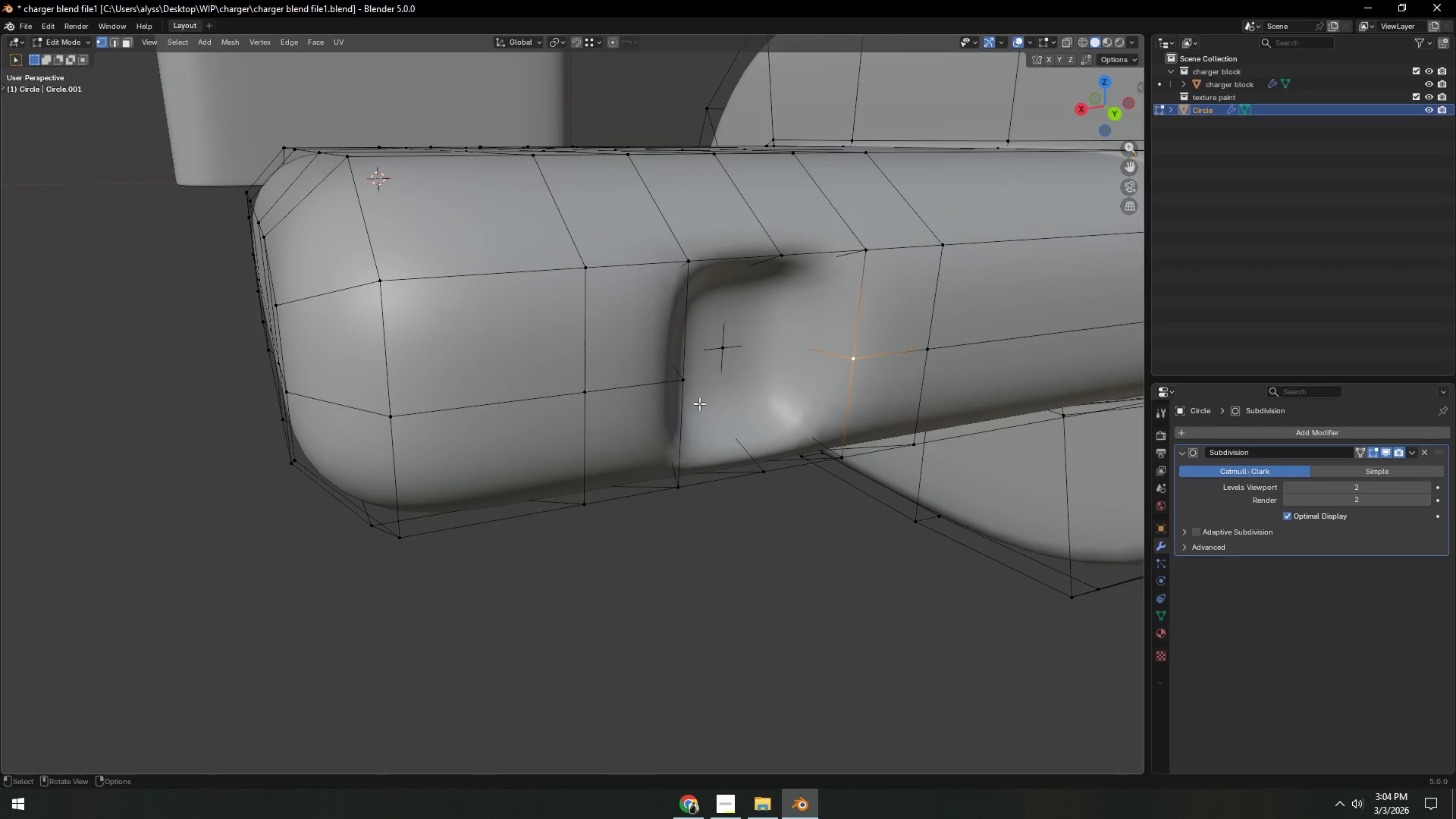 
hold_key(key=ShiftLeft, duration=0.39)
left_click([676, 384])
 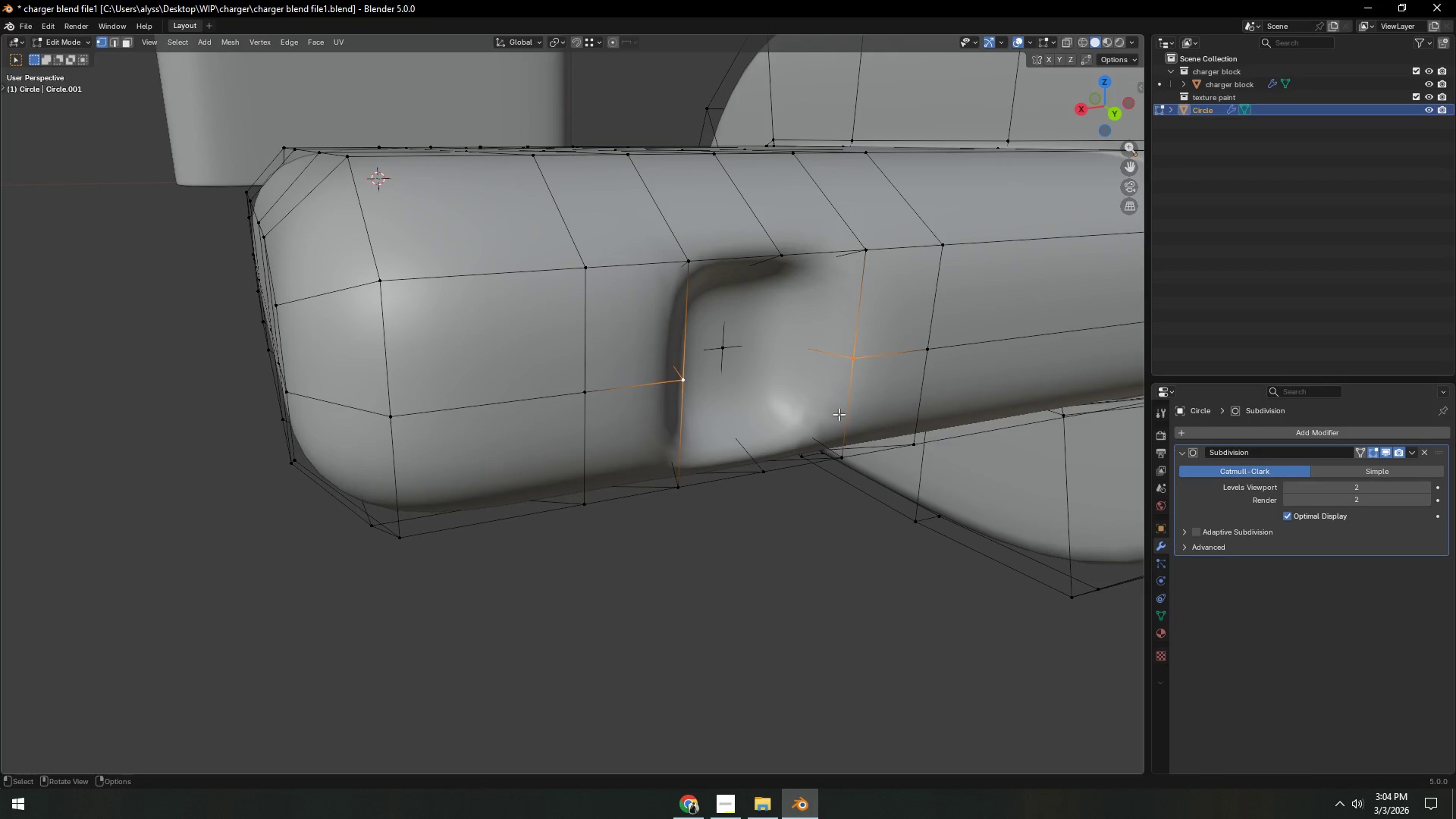 
type(sx)
 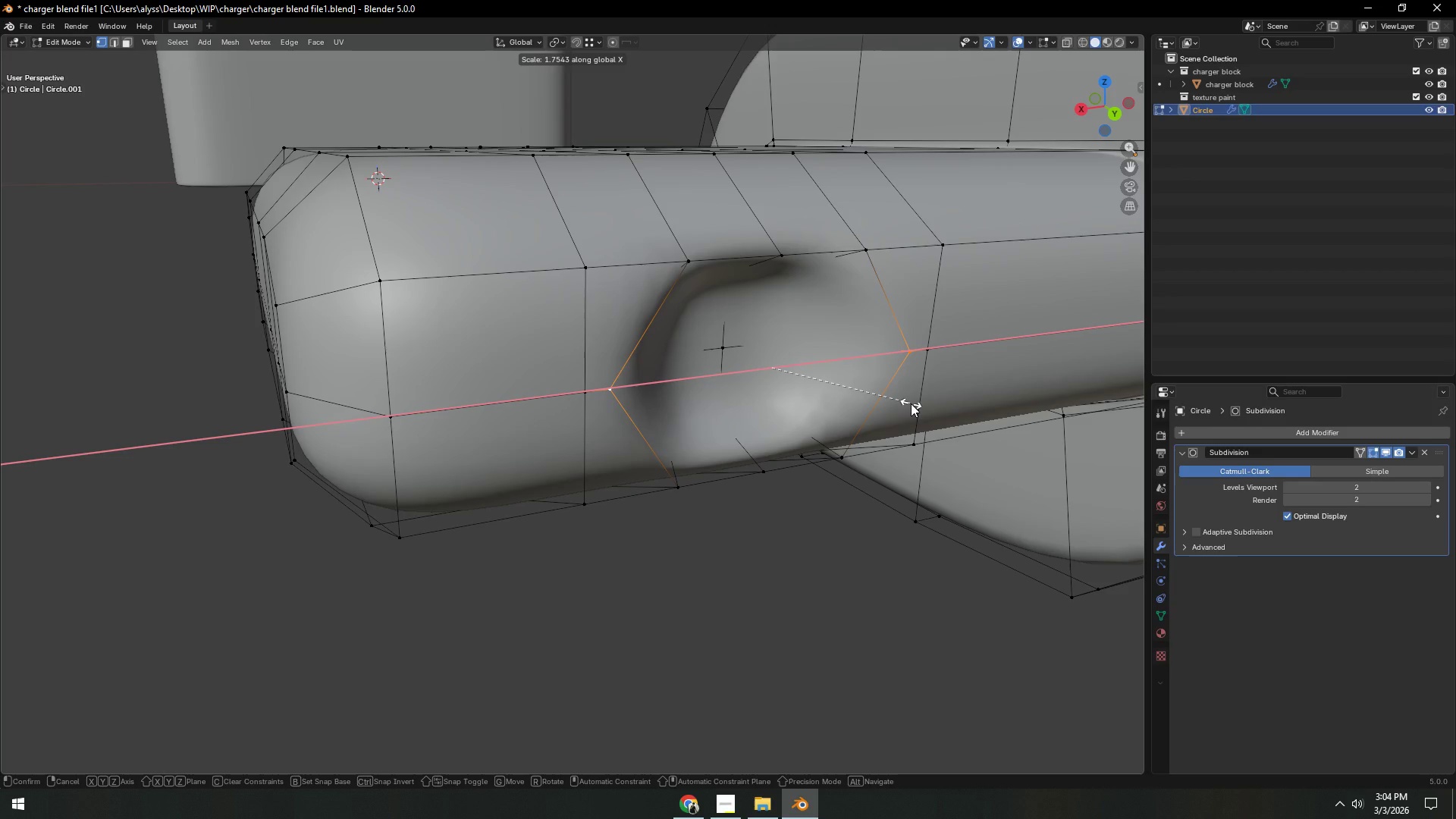 
wait(5.14)
 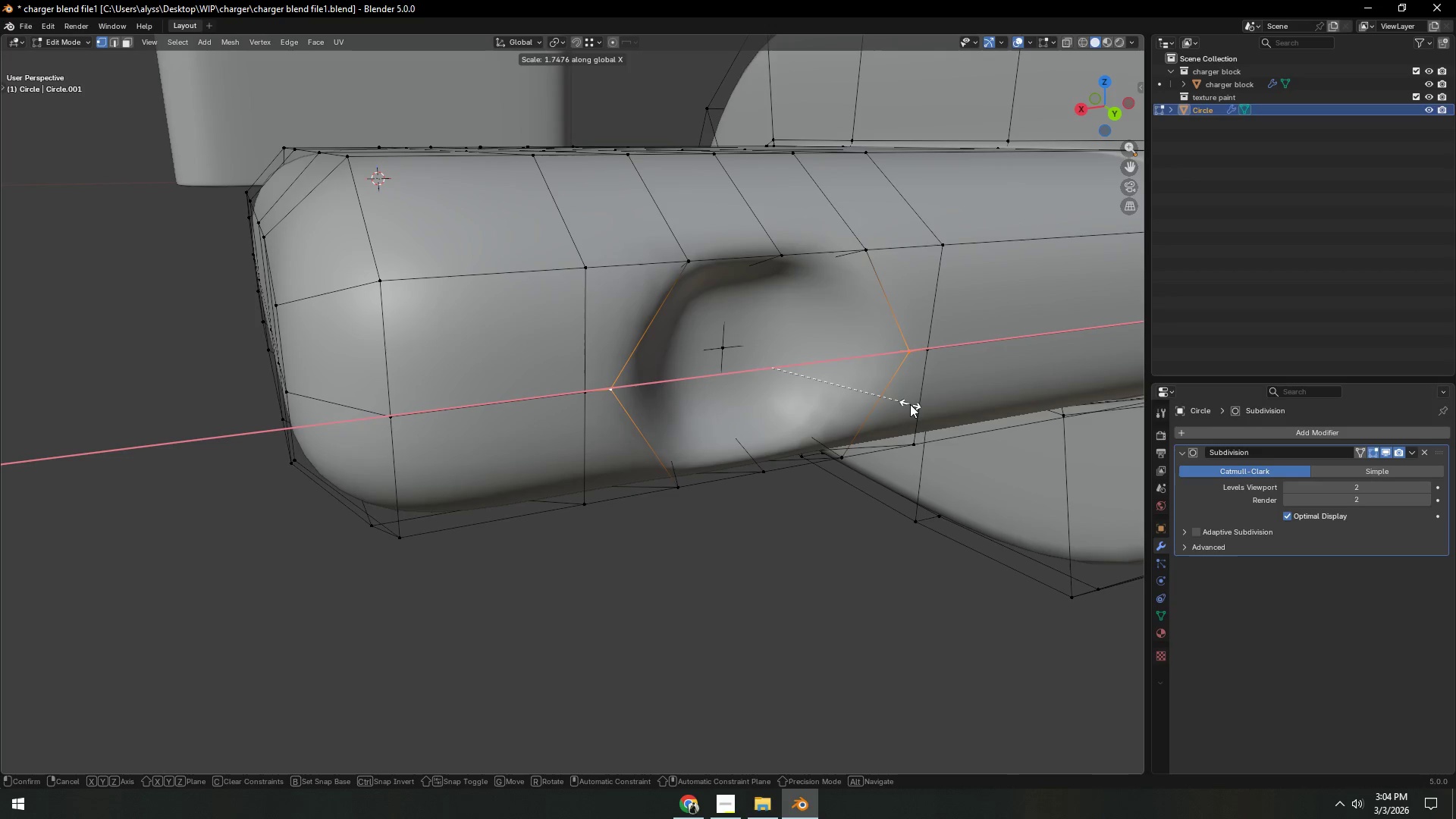 
left_click([911, 403])
 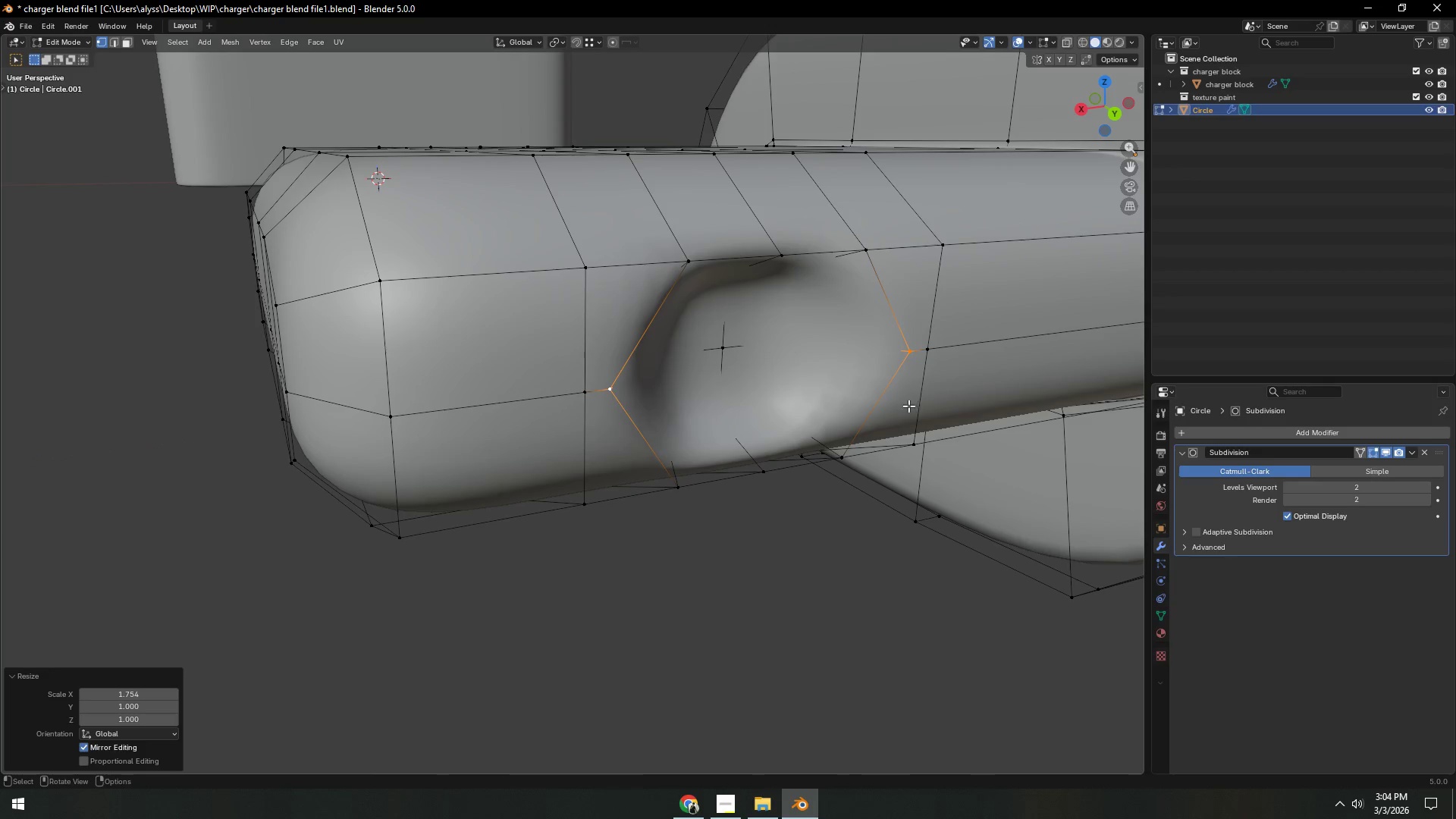 
key(Tab)
 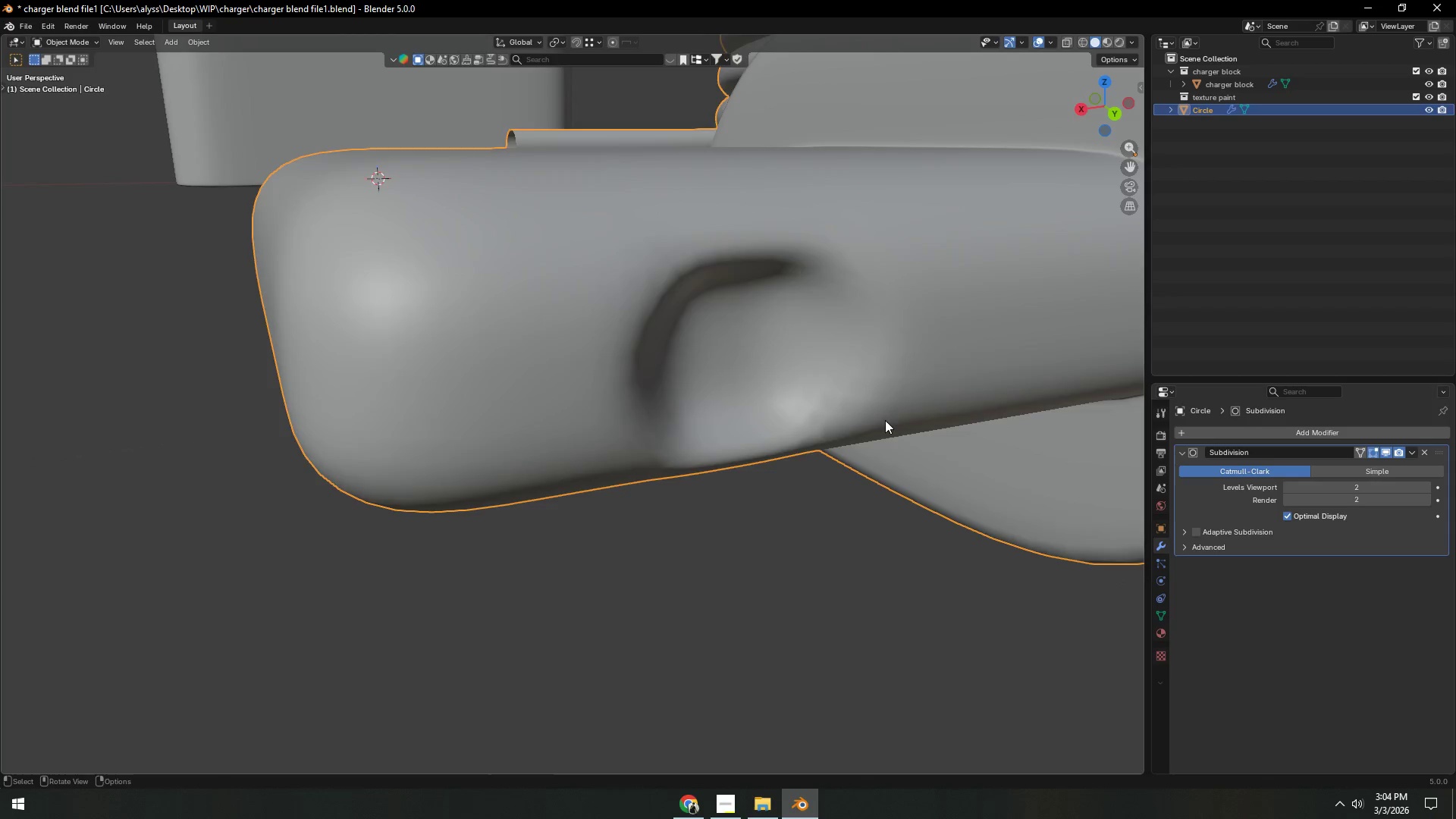 
scroll: coordinate [859, 477], scroll_direction: down, amount: 8.0
 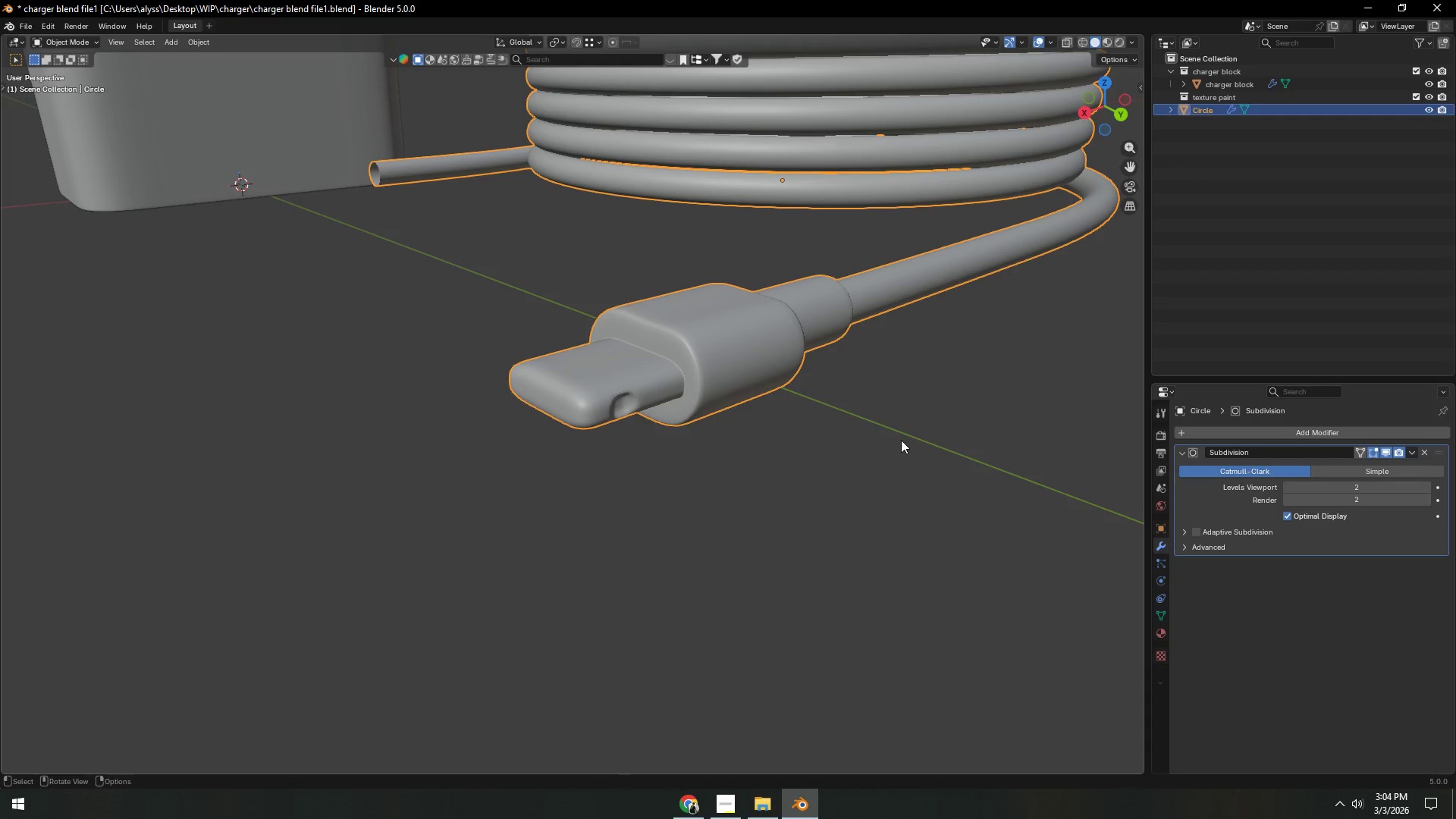 
wait(7.75)
 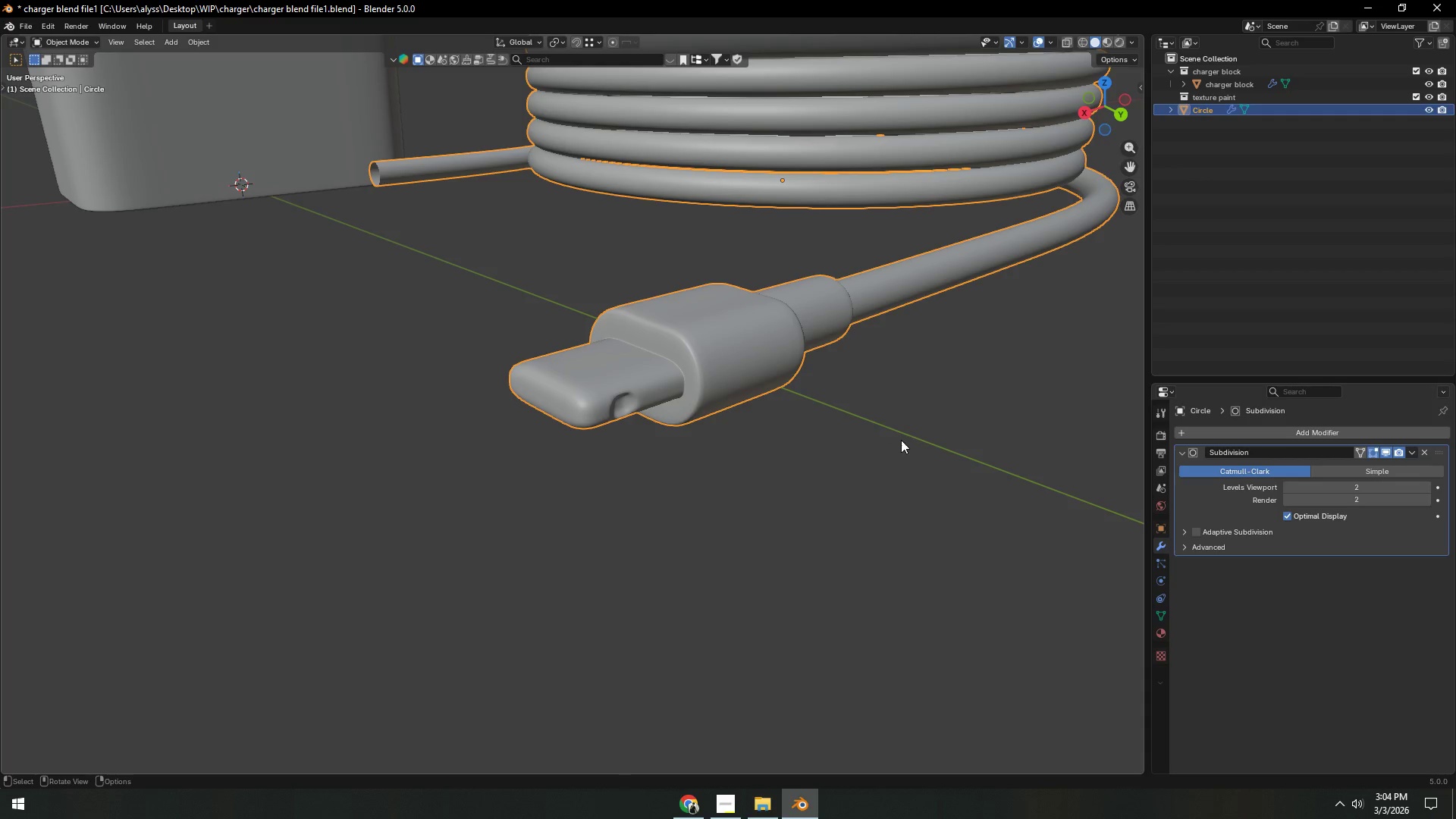 
key(Tab)
 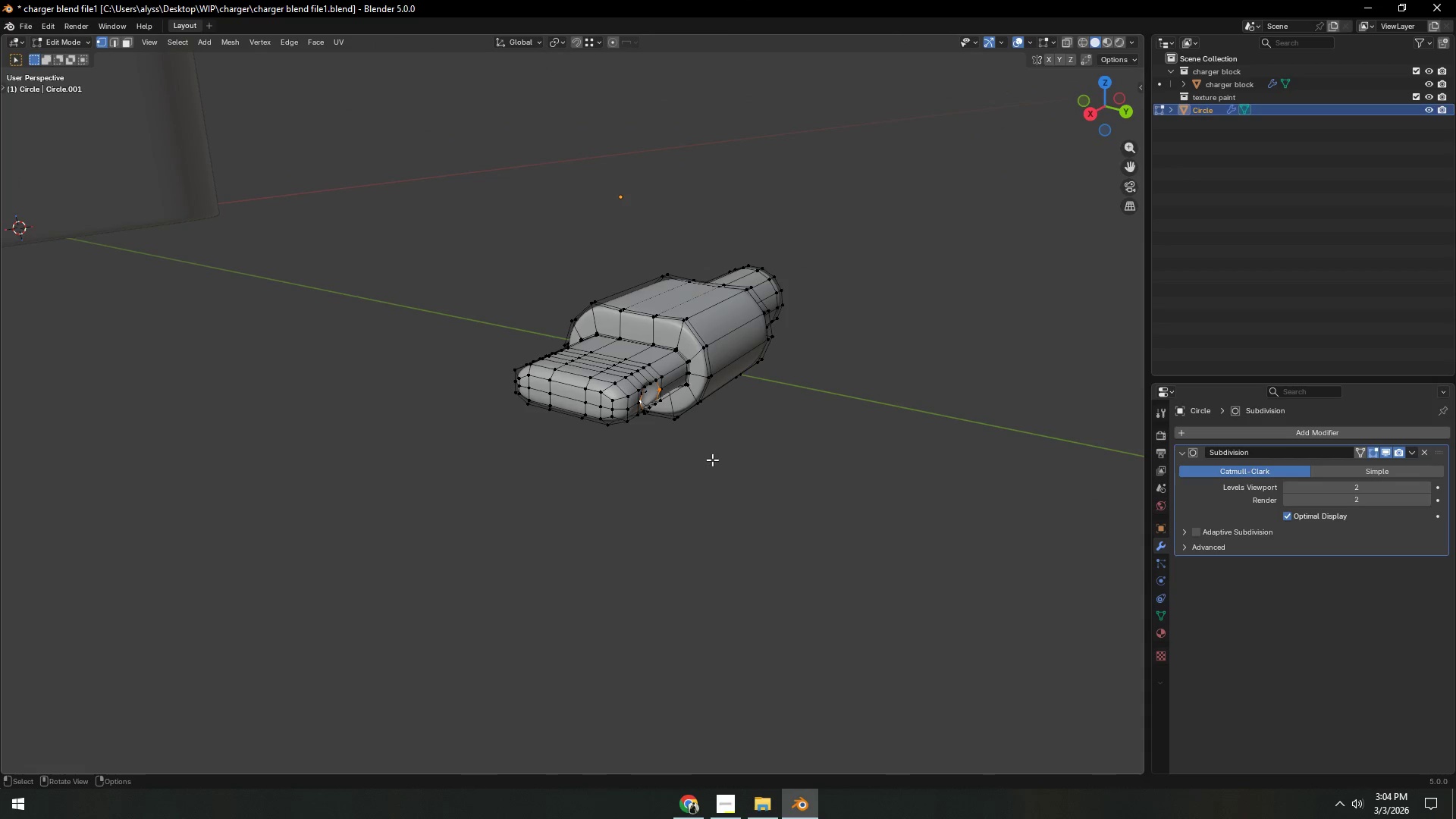 
scroll: coordinate [699, 460], scroll_direction: up, amount: 7.0
 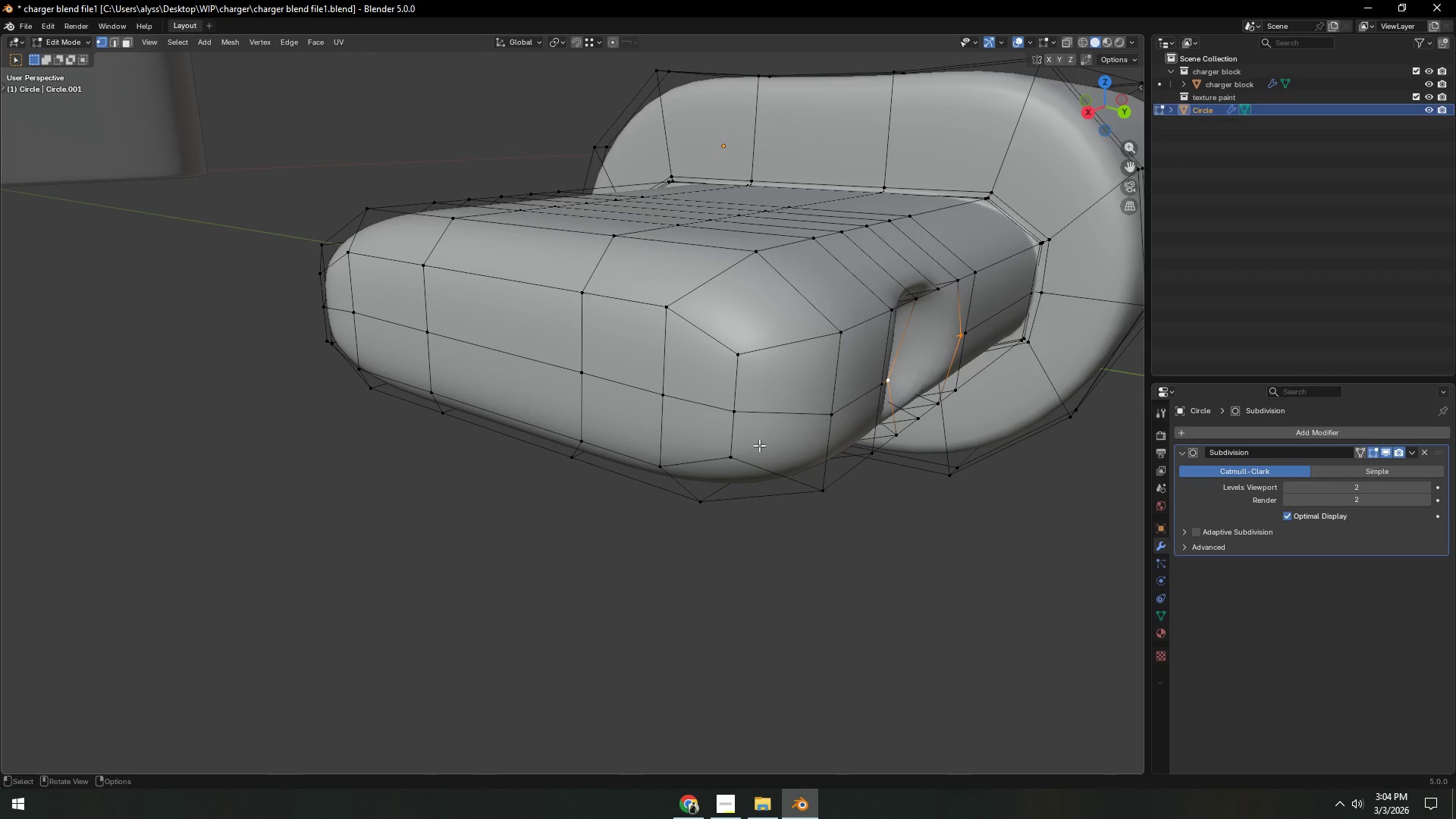 
key(Control+Z)
 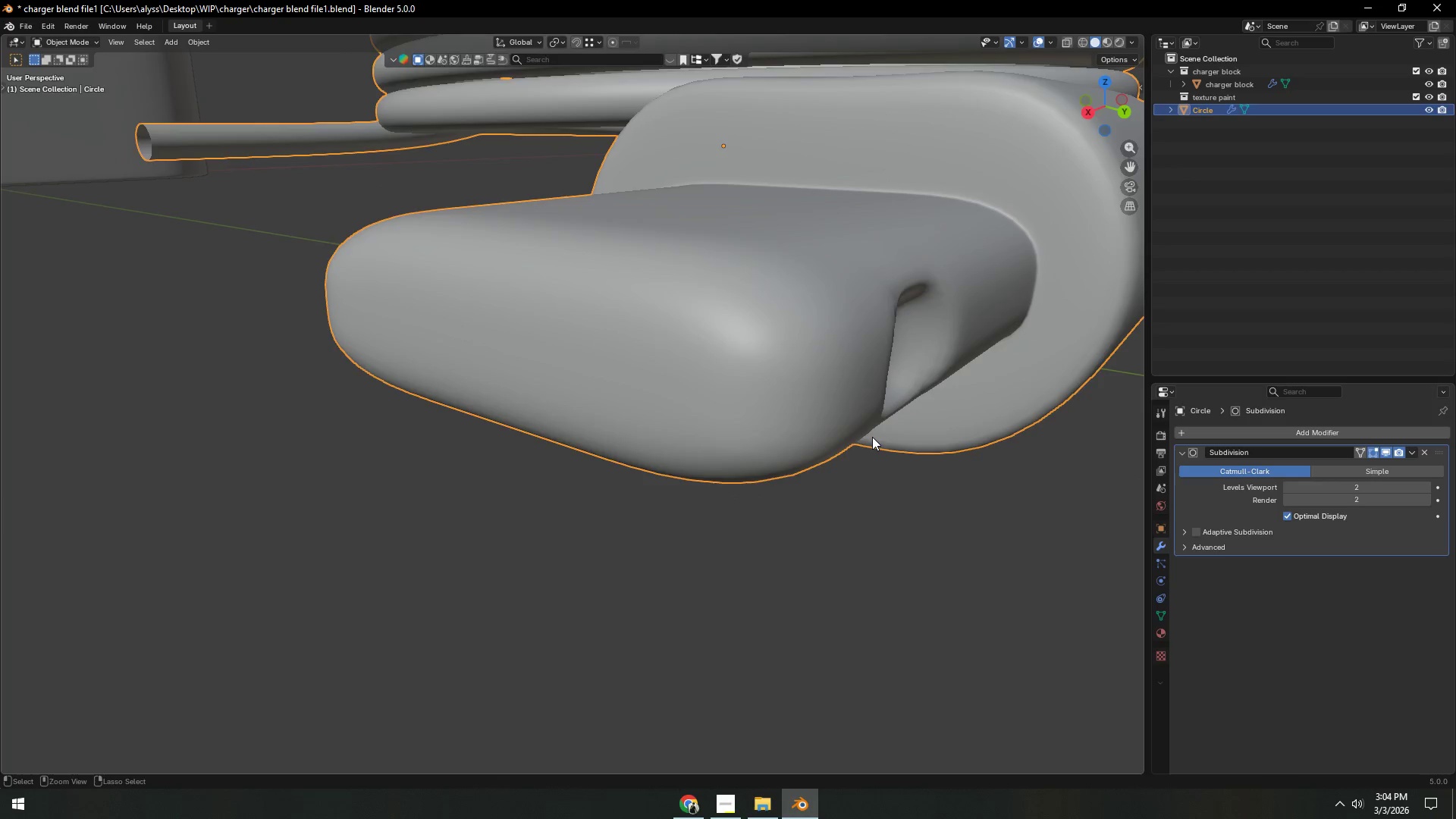 
key(Control+Z)
 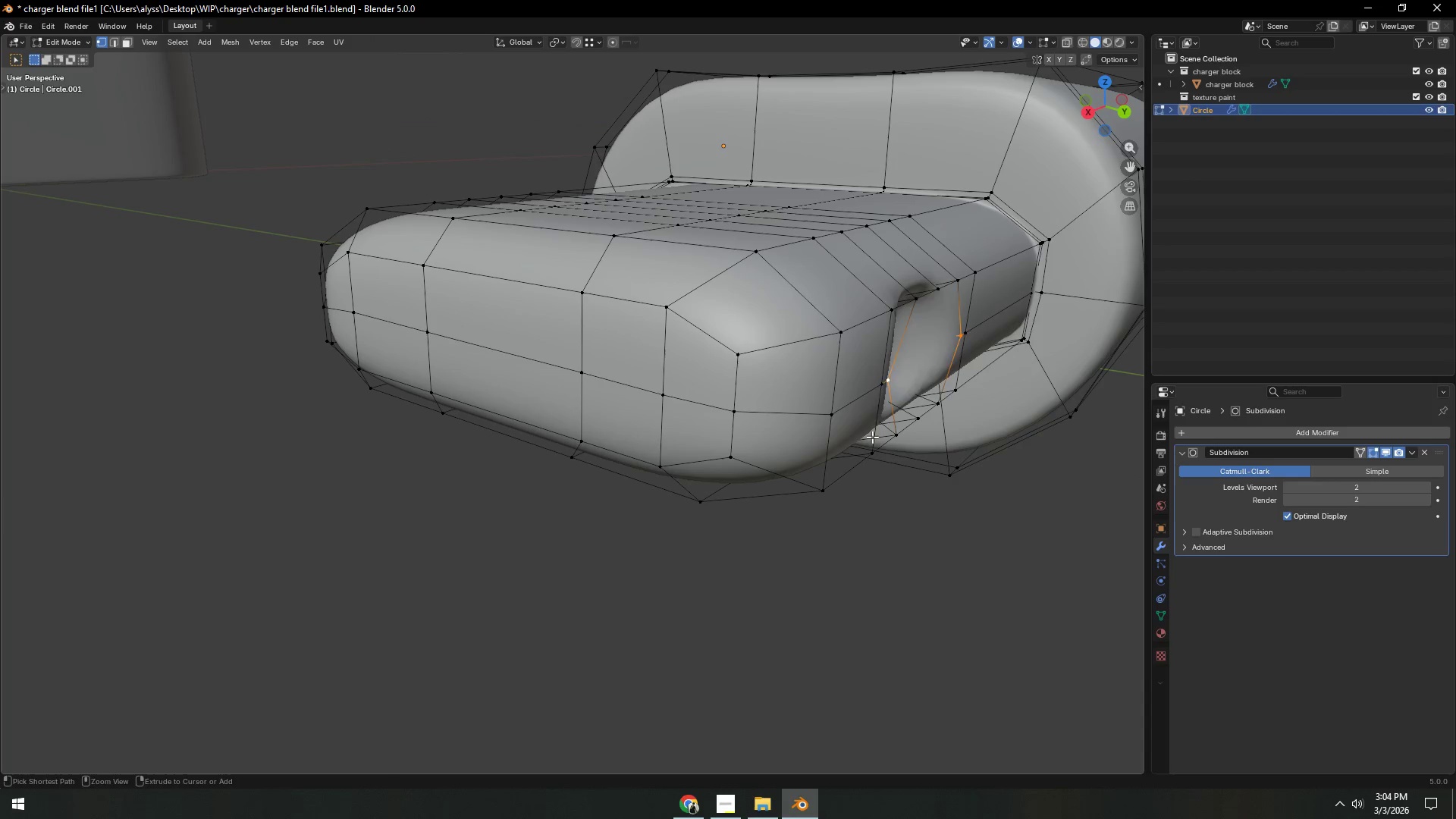 
key(Control+Z)
 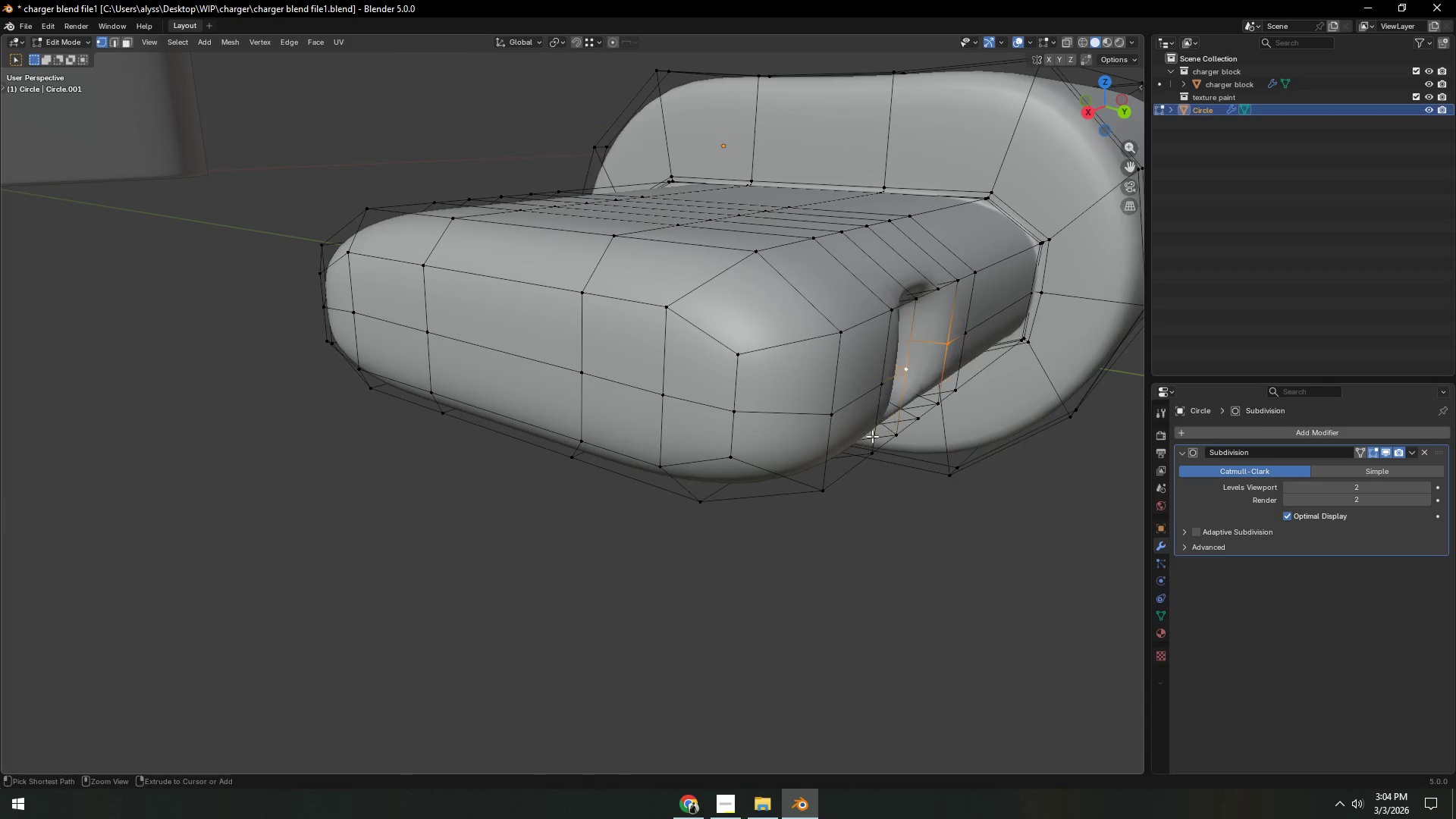 
key(Control+Z)
 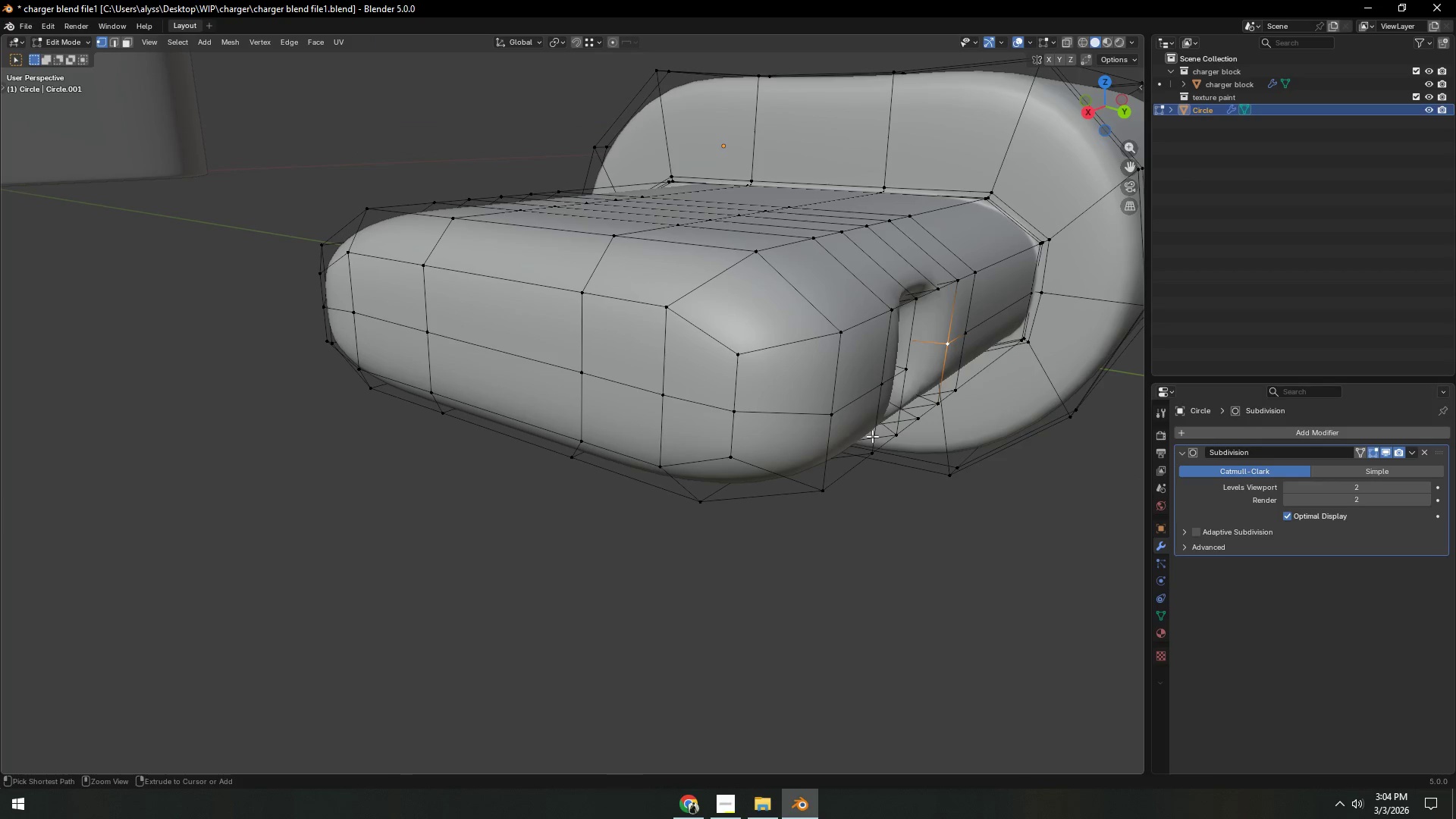 
key(Control+Z)
 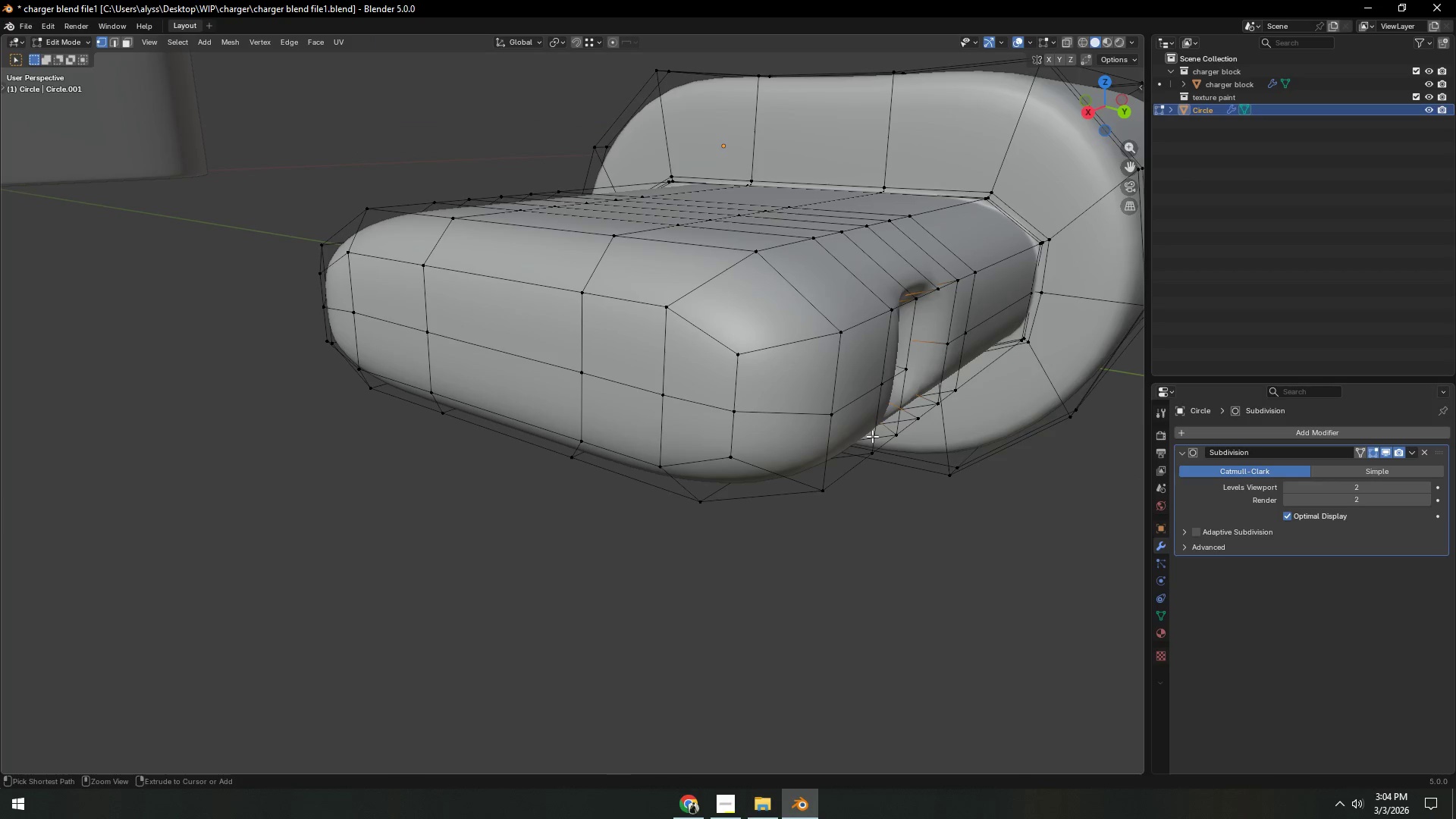 
key(Control+Z)
 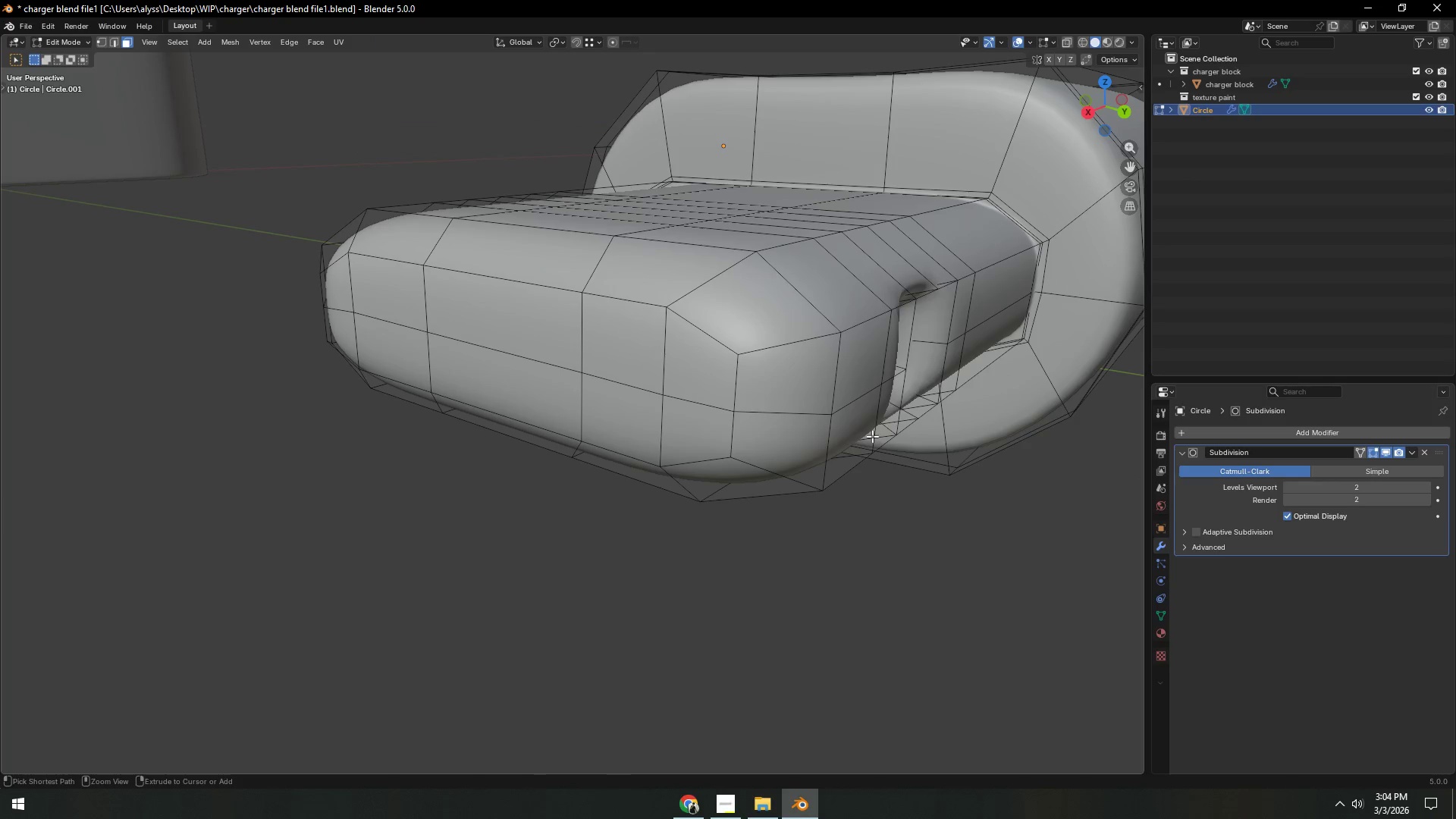 
key(Control+Z)
 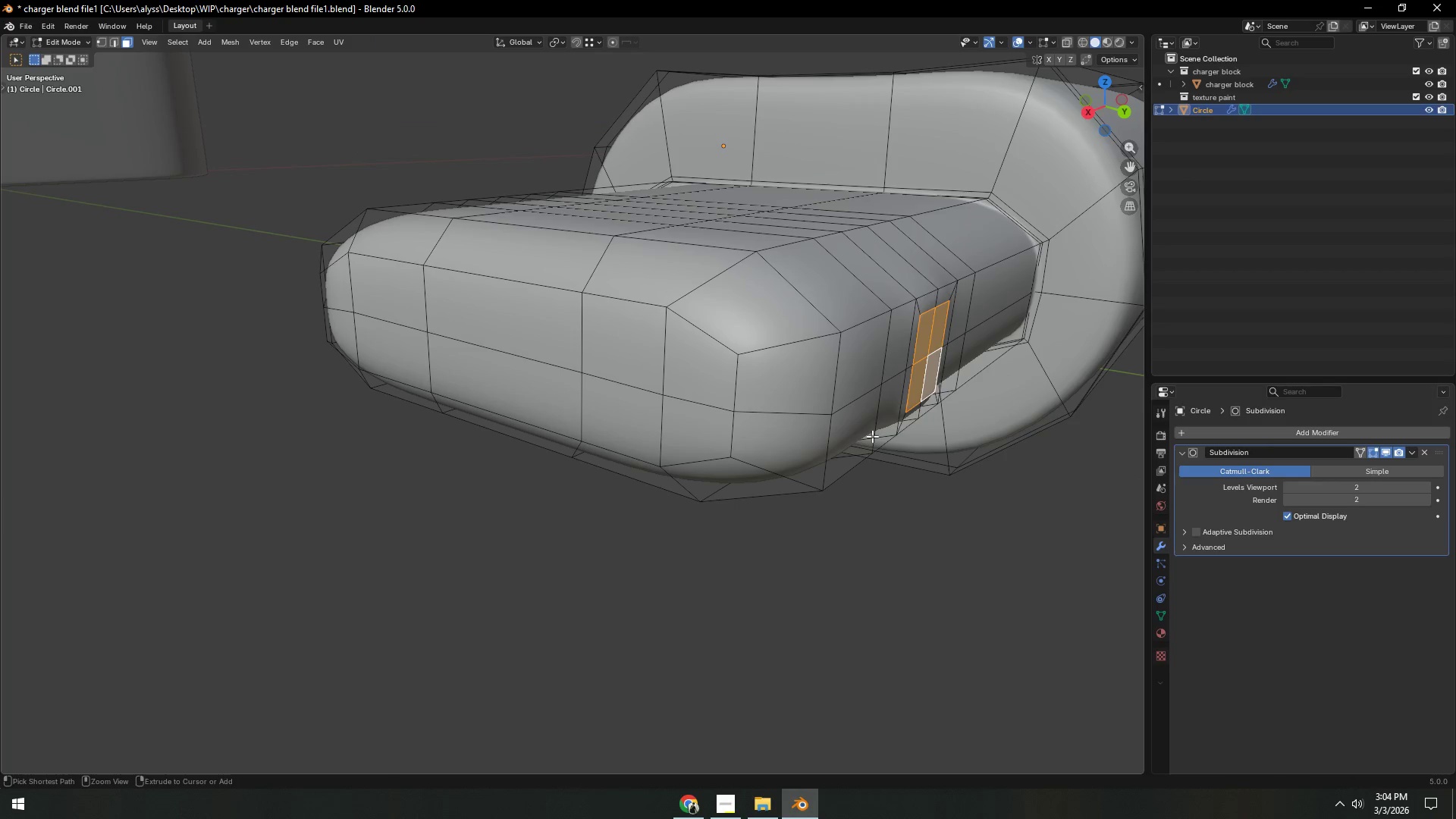 
key(Control+Z)
 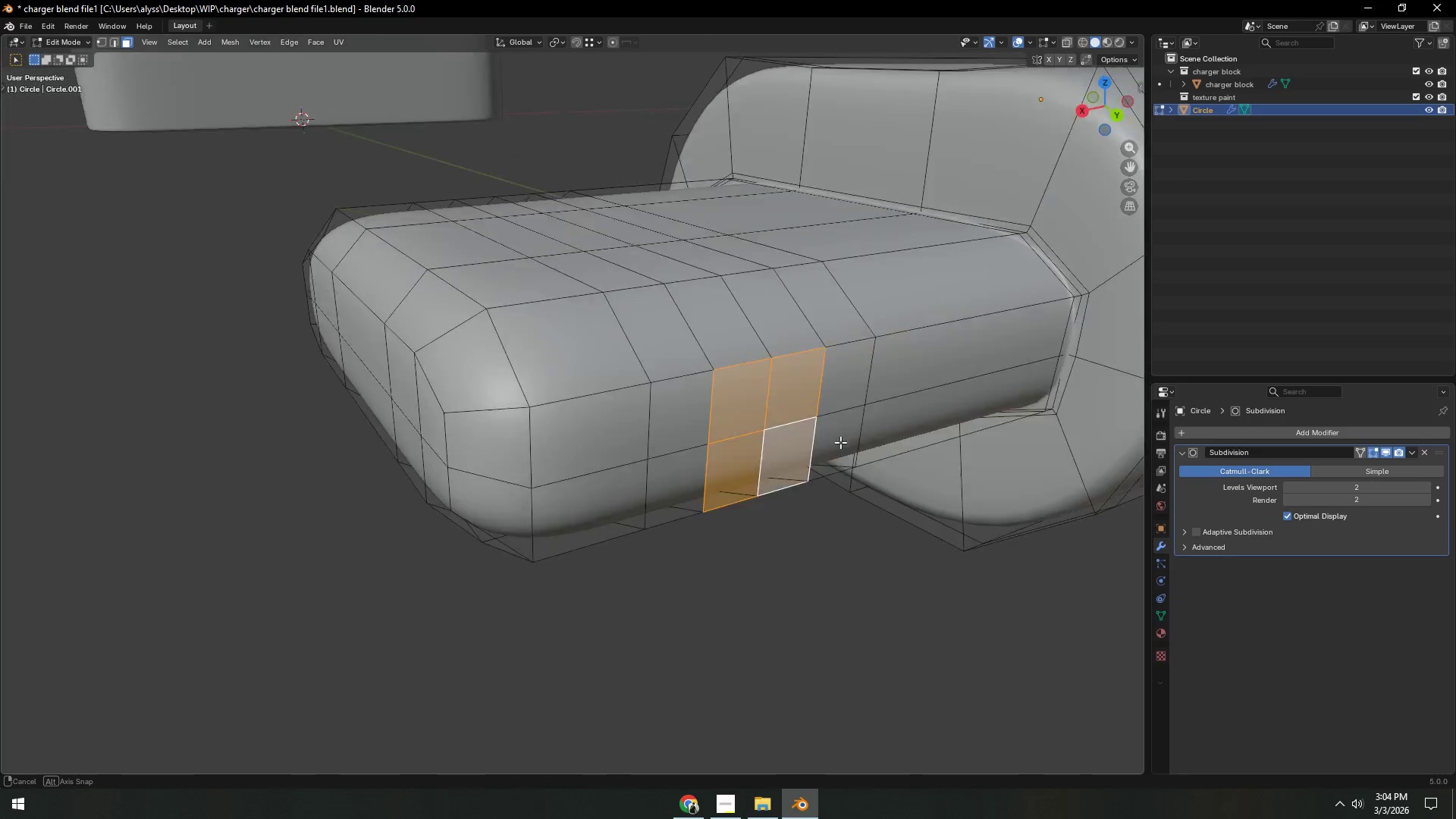 
key(2)
 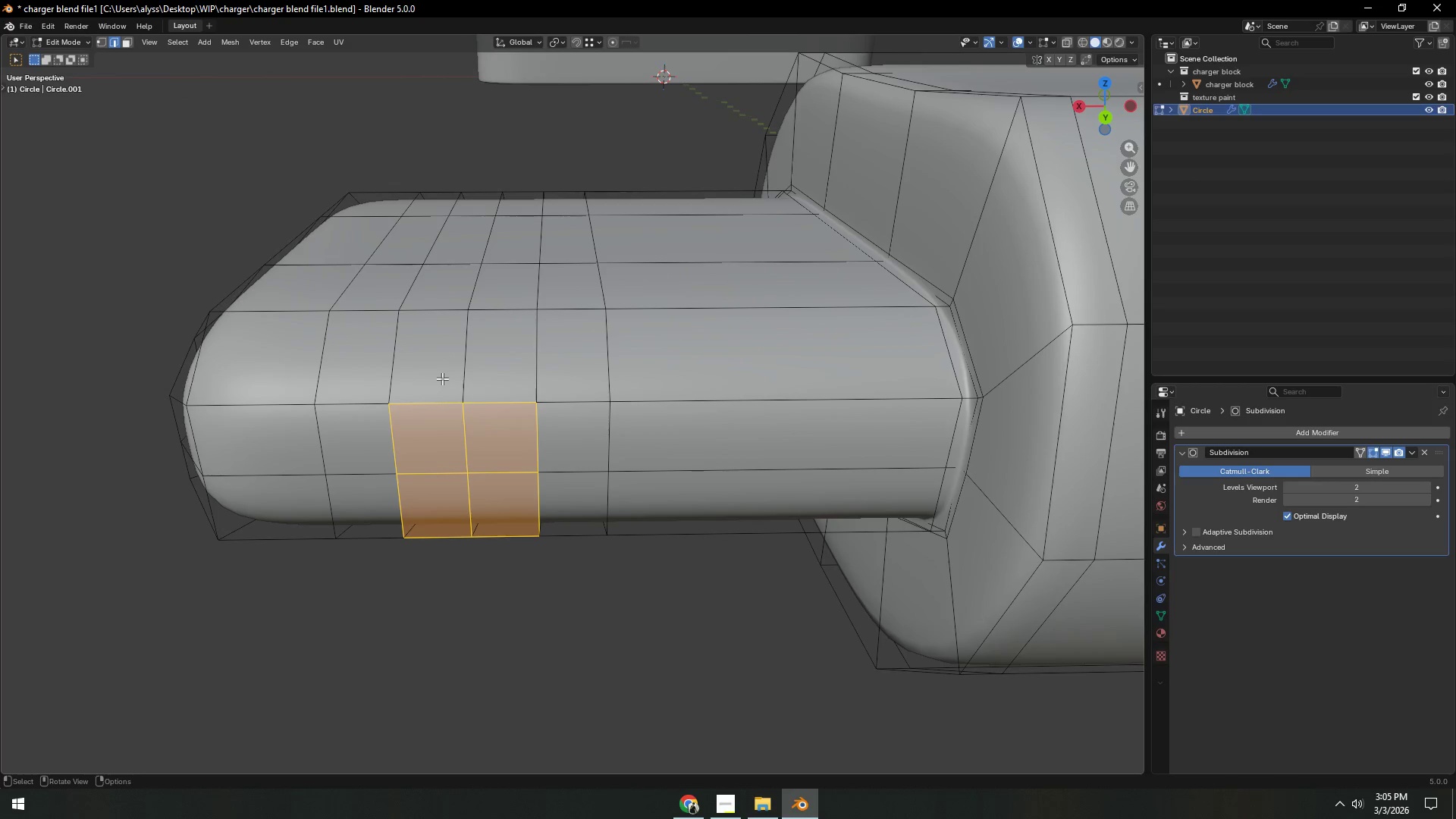 
hold_key(key=AltLeft, duration=1.81)
left_click([400, 373])
 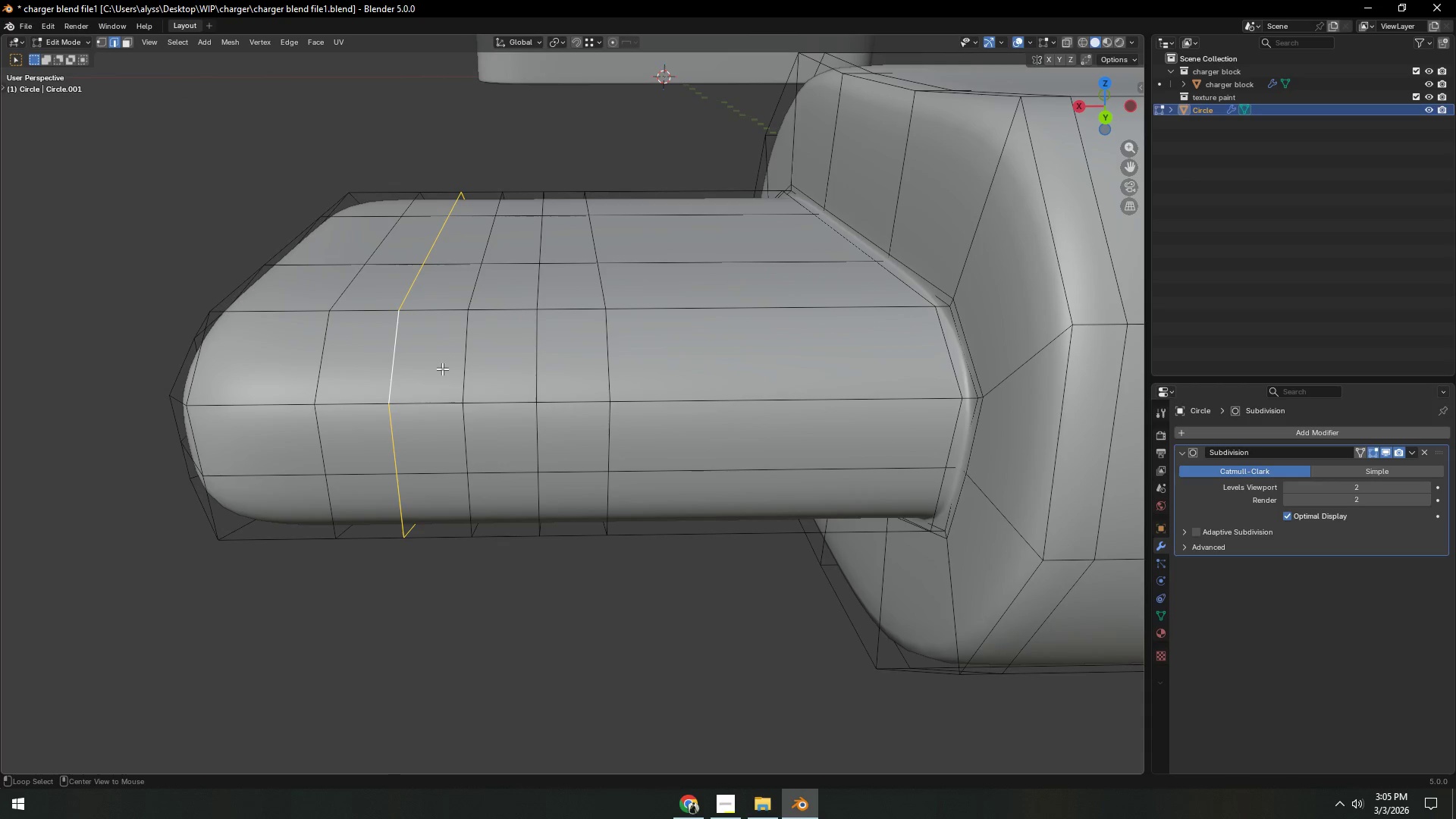 
hold_key(key=ShiftLeft, duration=1.31)
double_click([470, 366])
 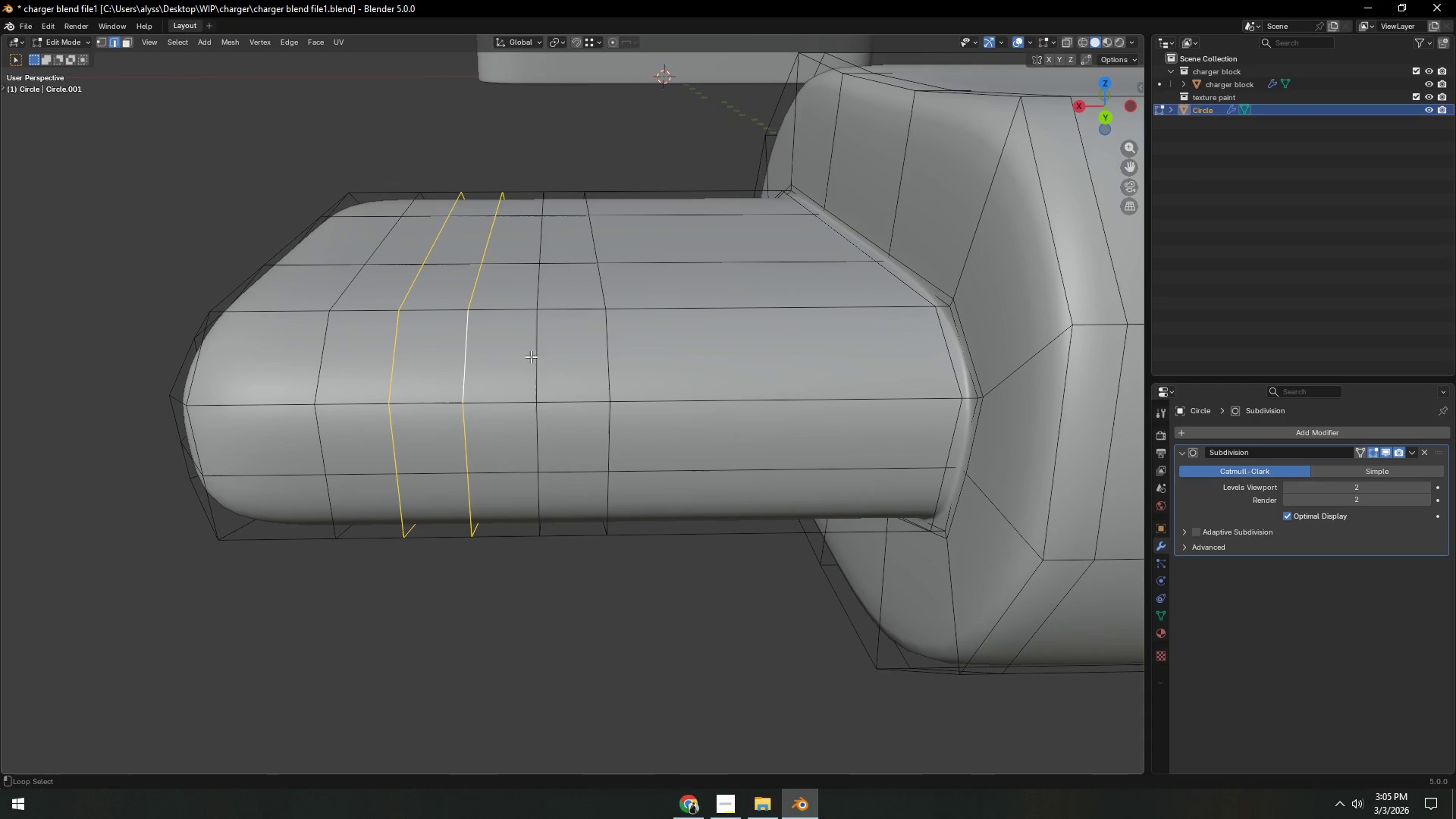 
triple_click([545, 355])
 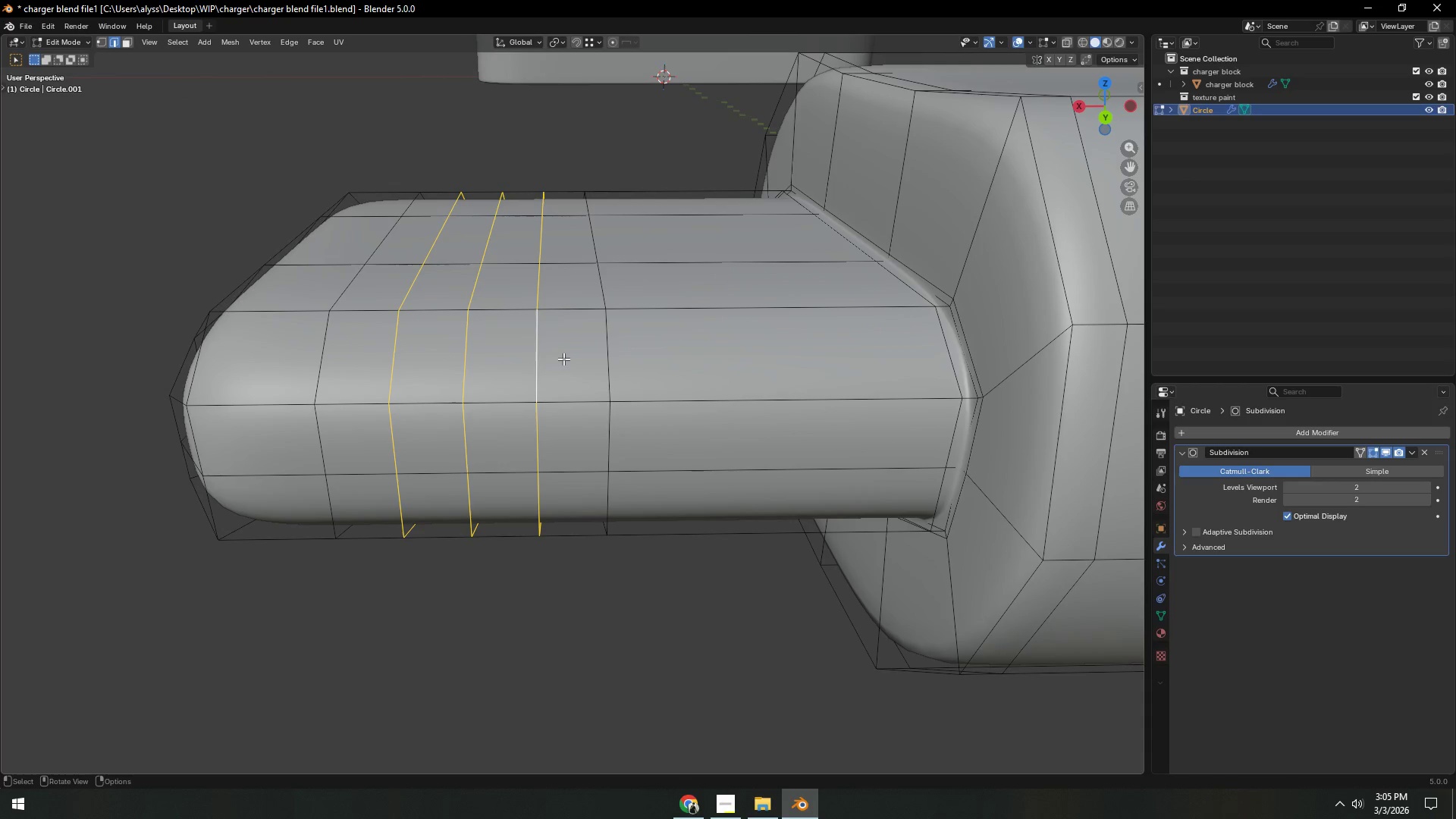 
key(Control+X)
 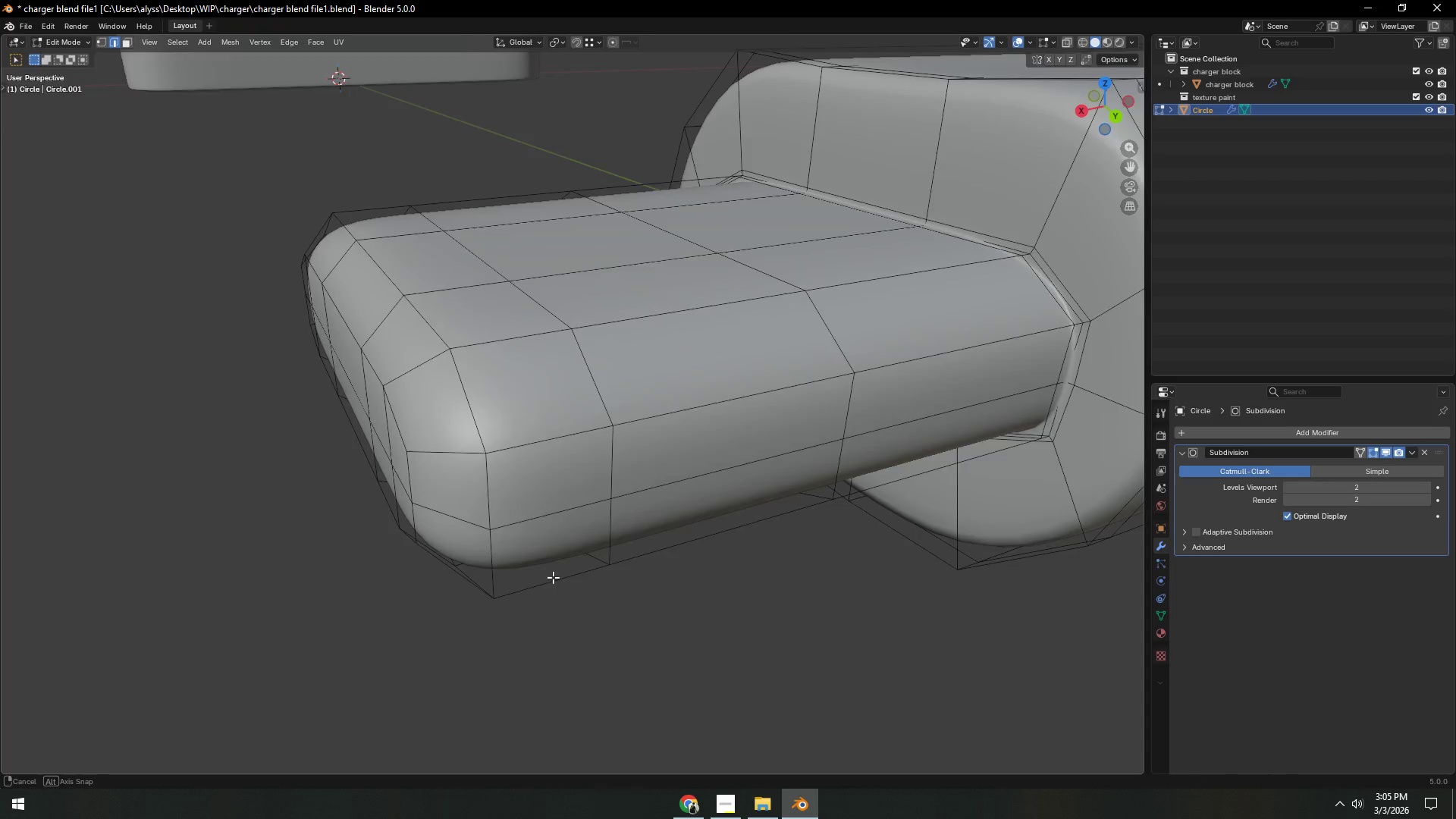 
key(Shift+ShiftLeft)
 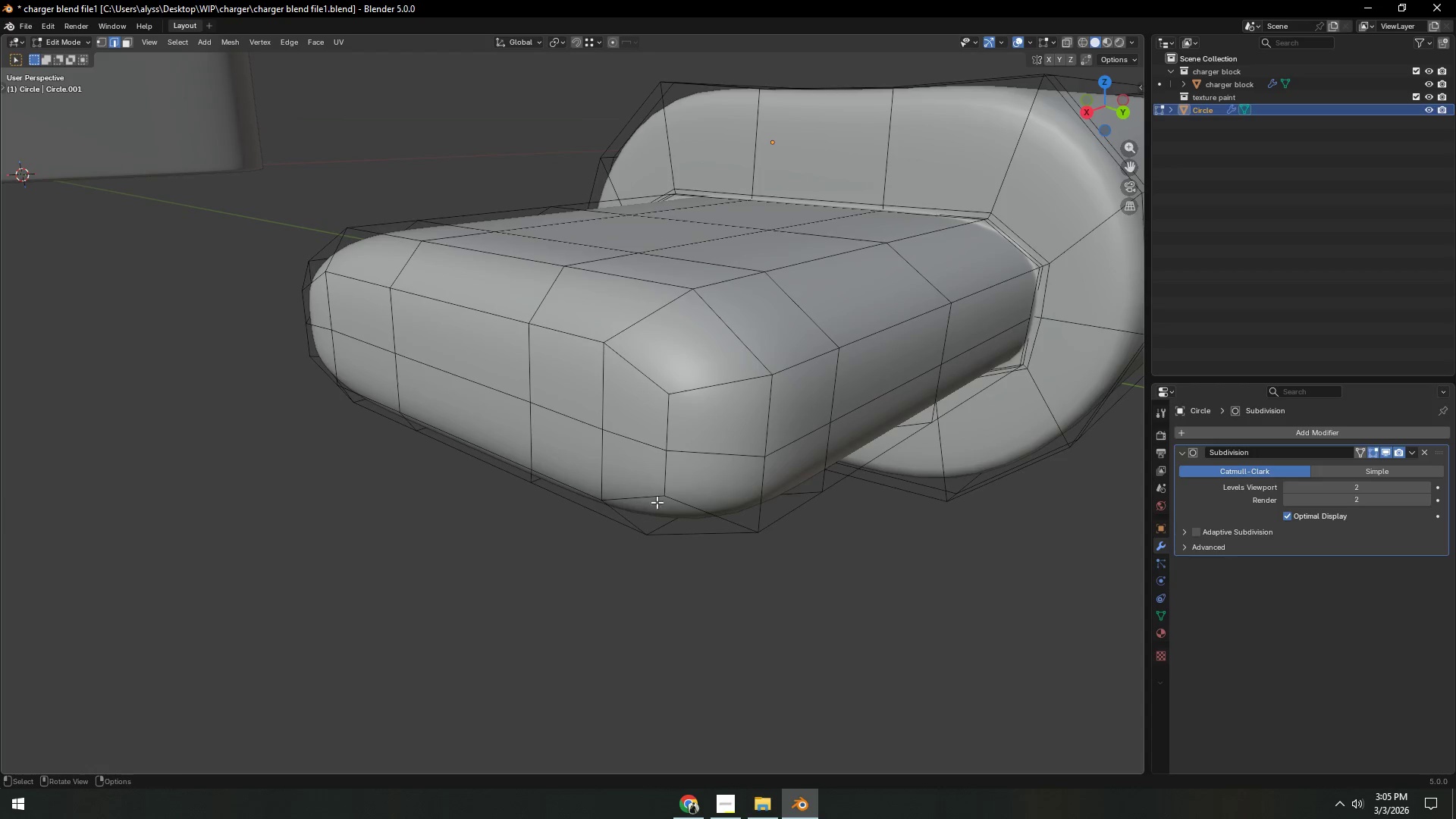 
key(1)
 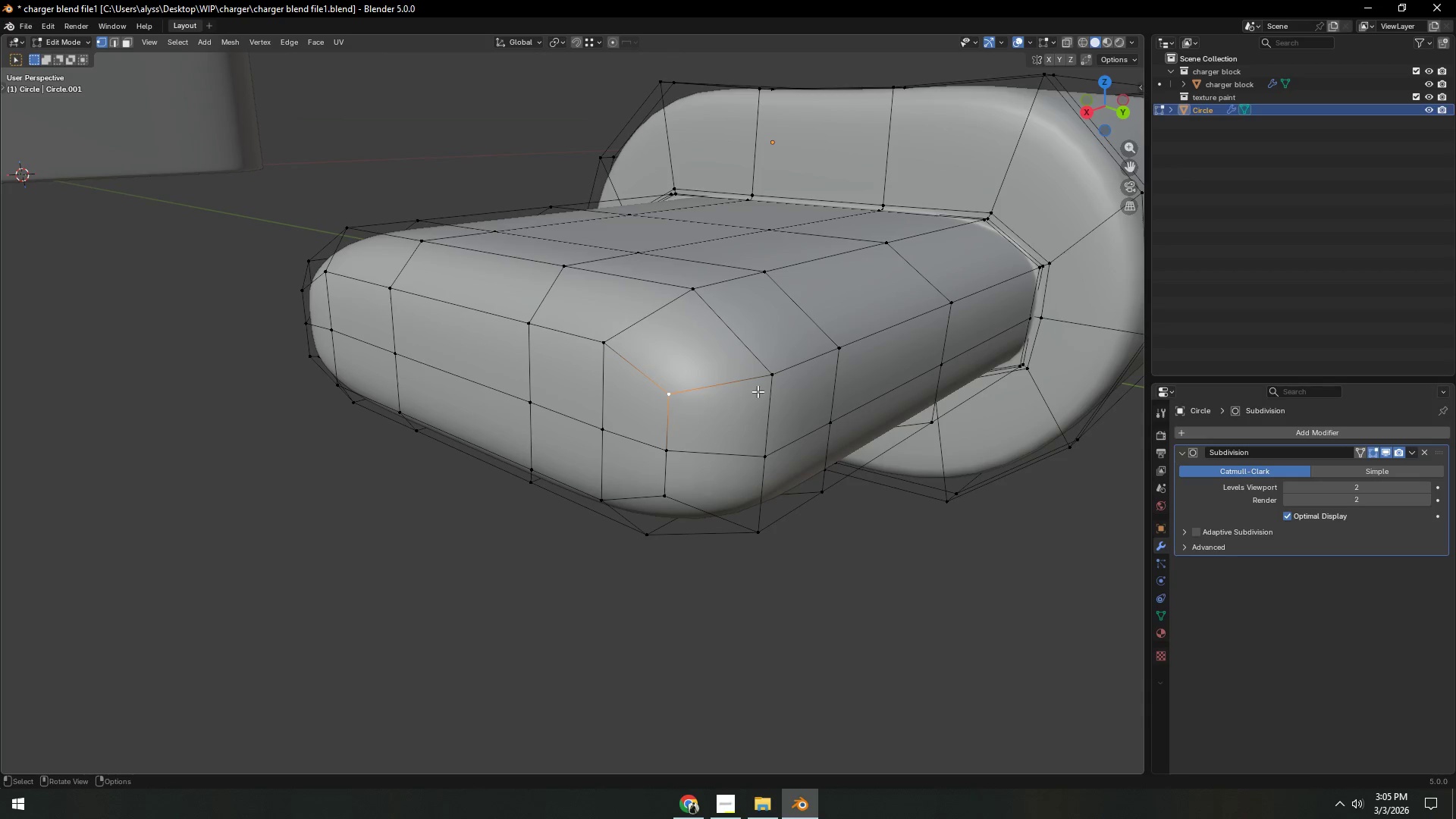 
double_click([770, 378])
 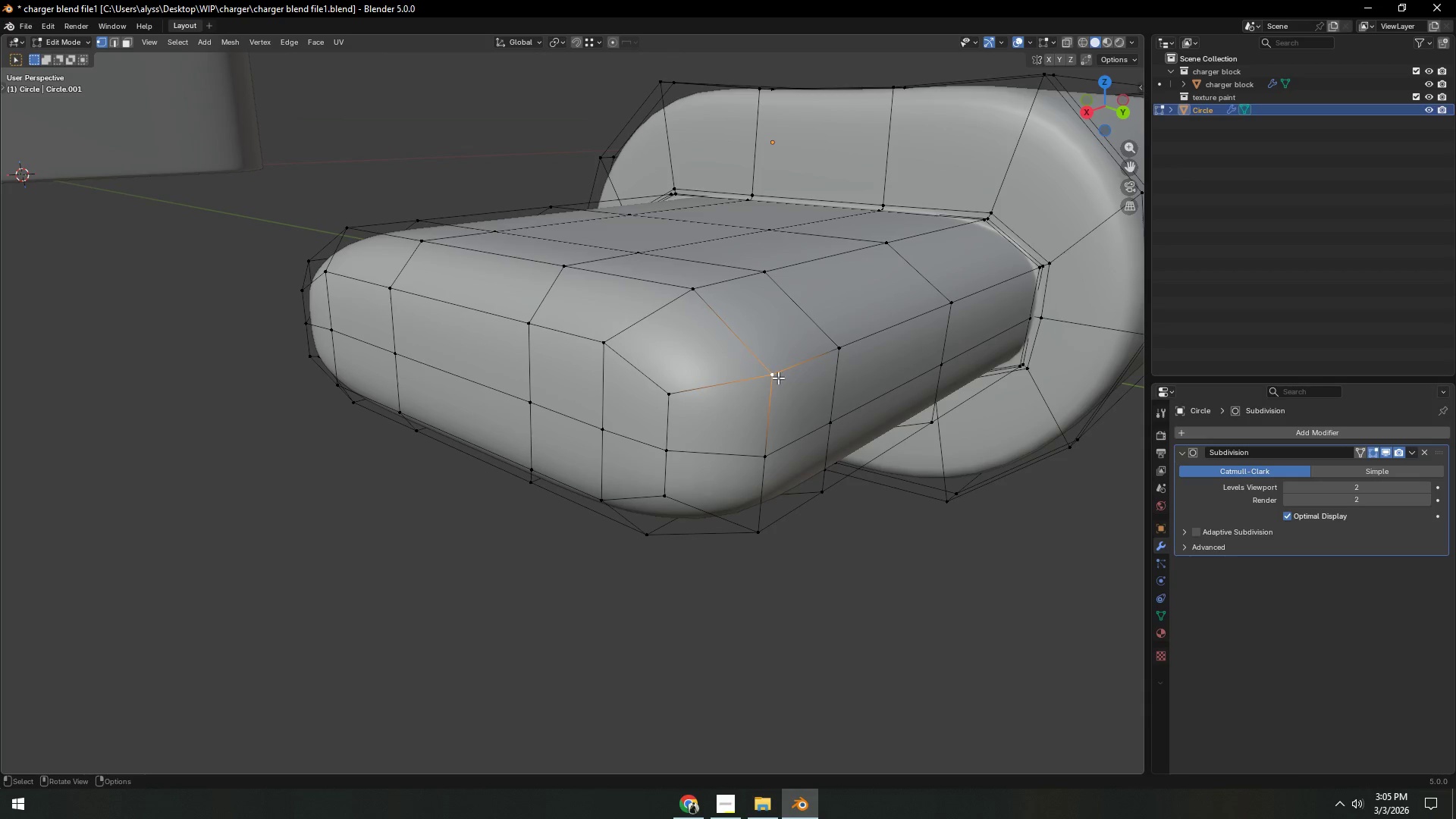 
hold_key(key=ShiftLeft, duration=0.88)
triple_click([839, 348])
 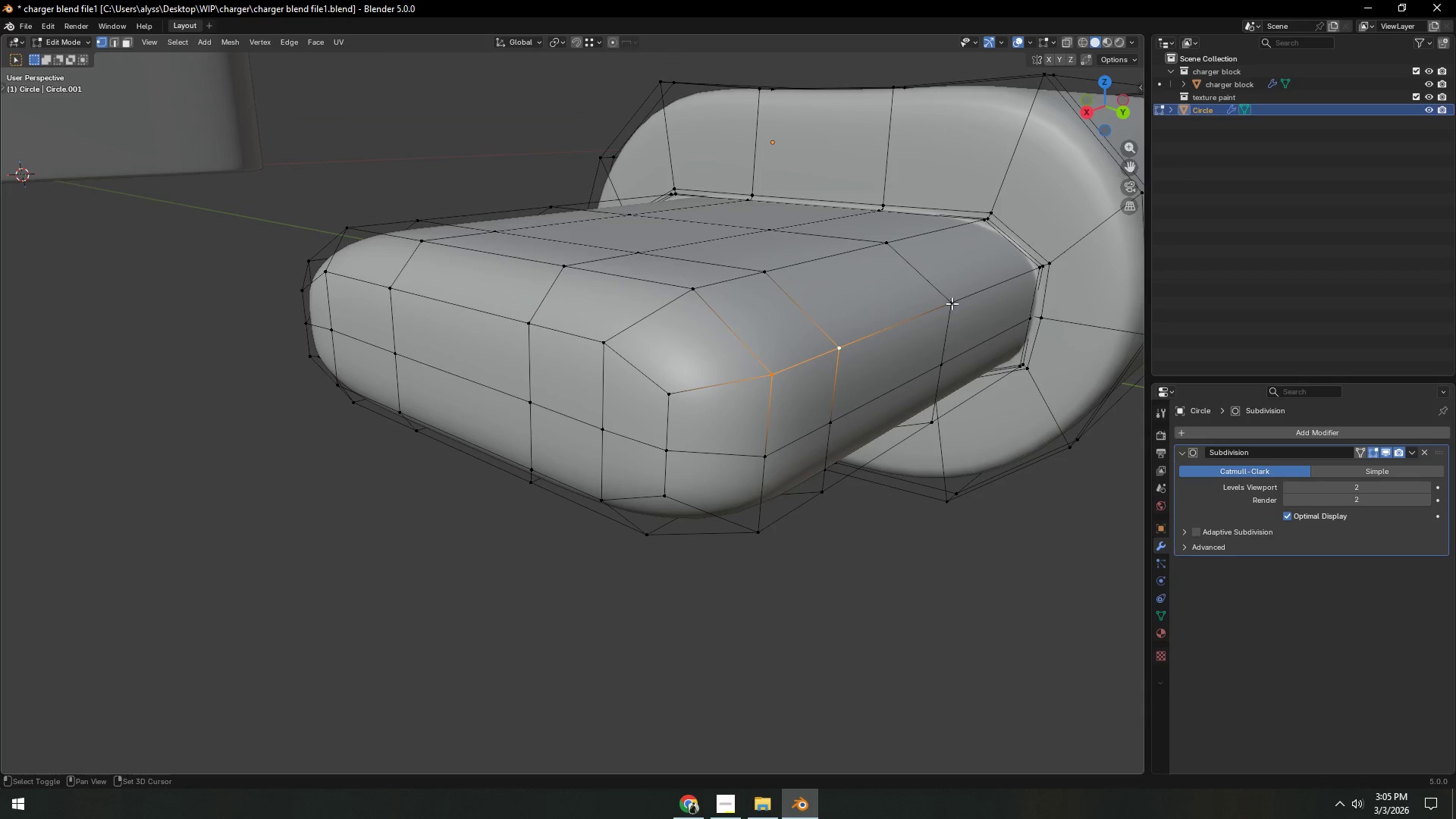 
triple_click([952, 303])
 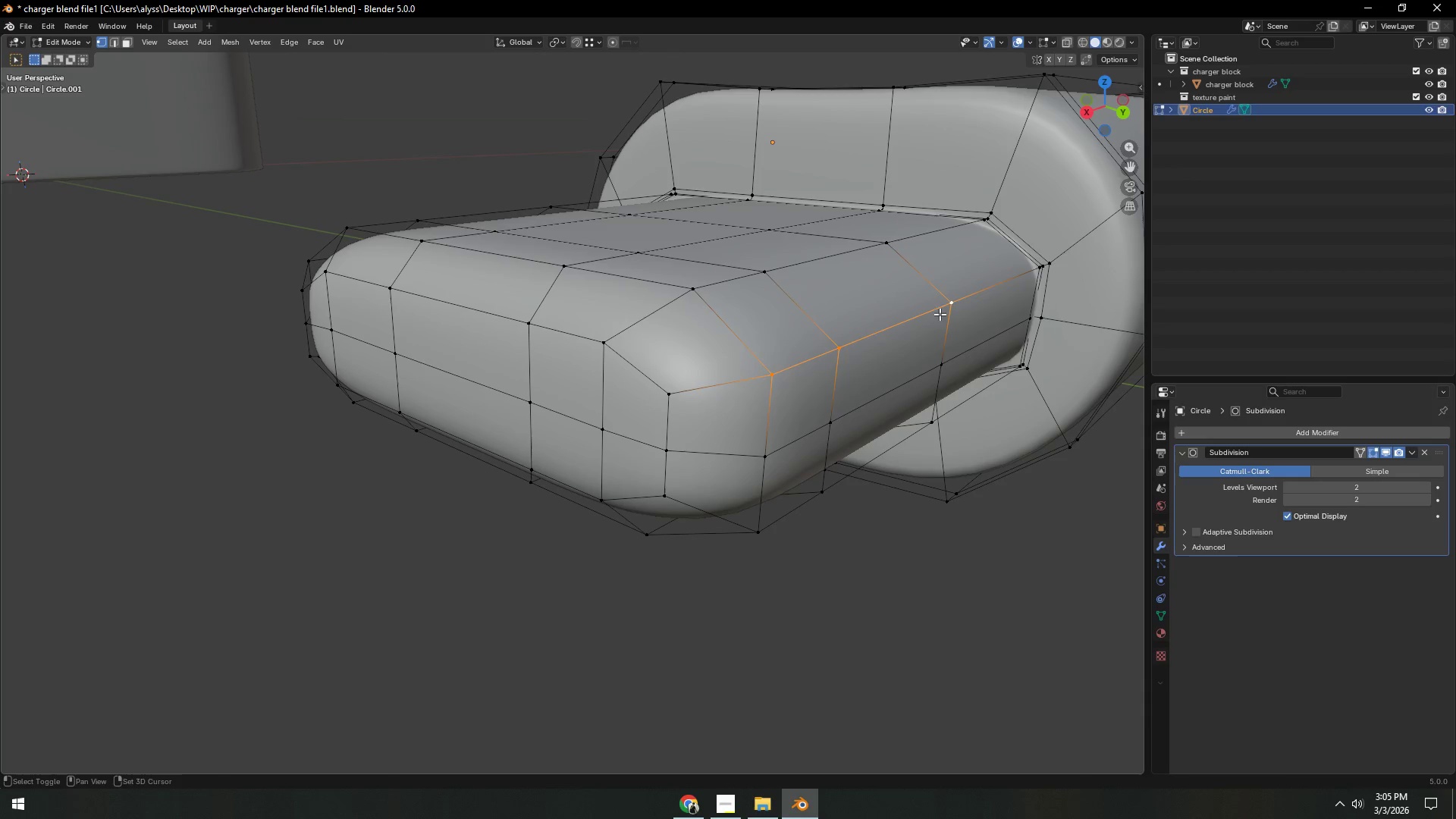 
hold_key(key=ShiftLeft, duration=0.36)
 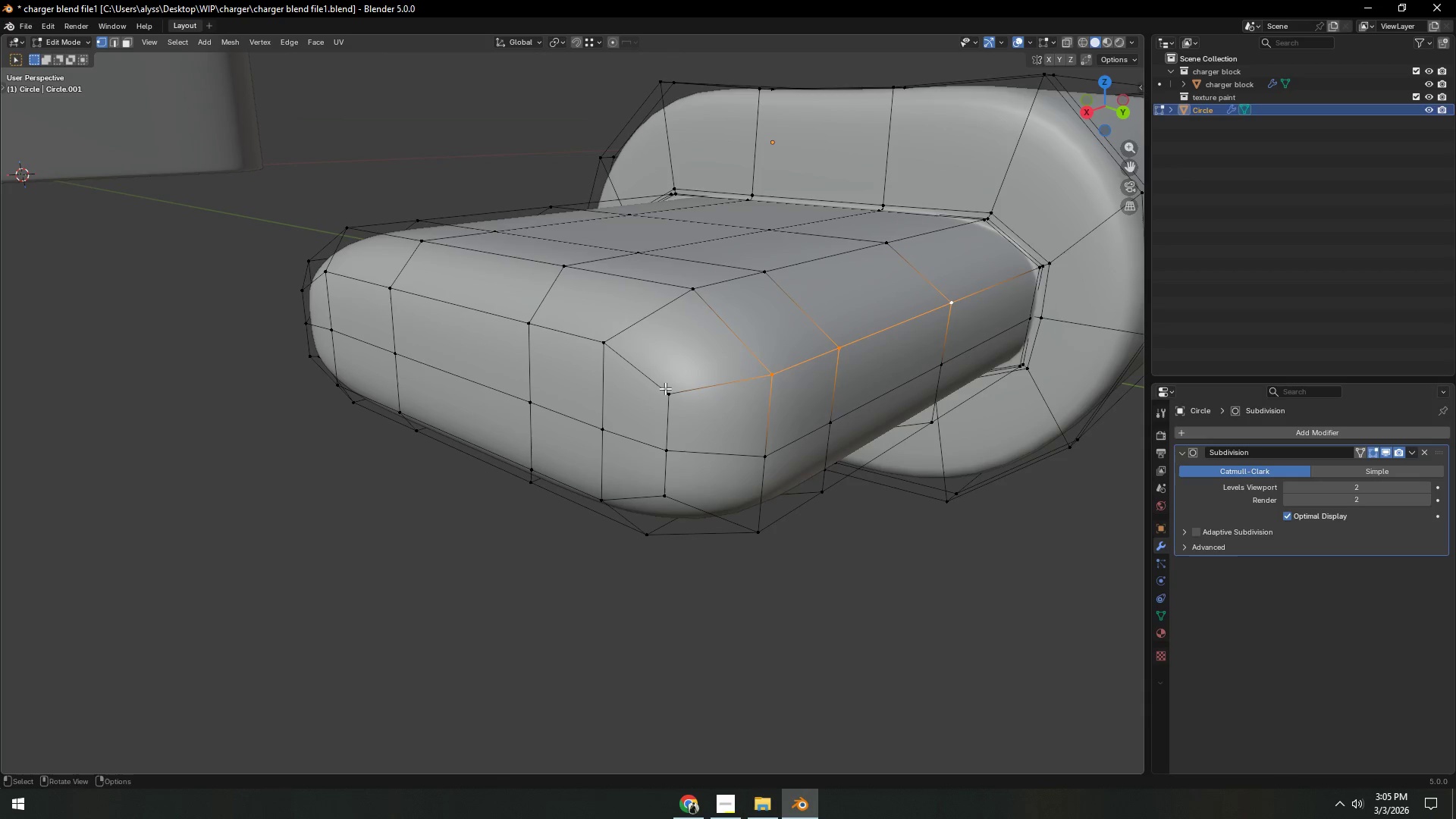 
key(Shift+ShiftLeft)
 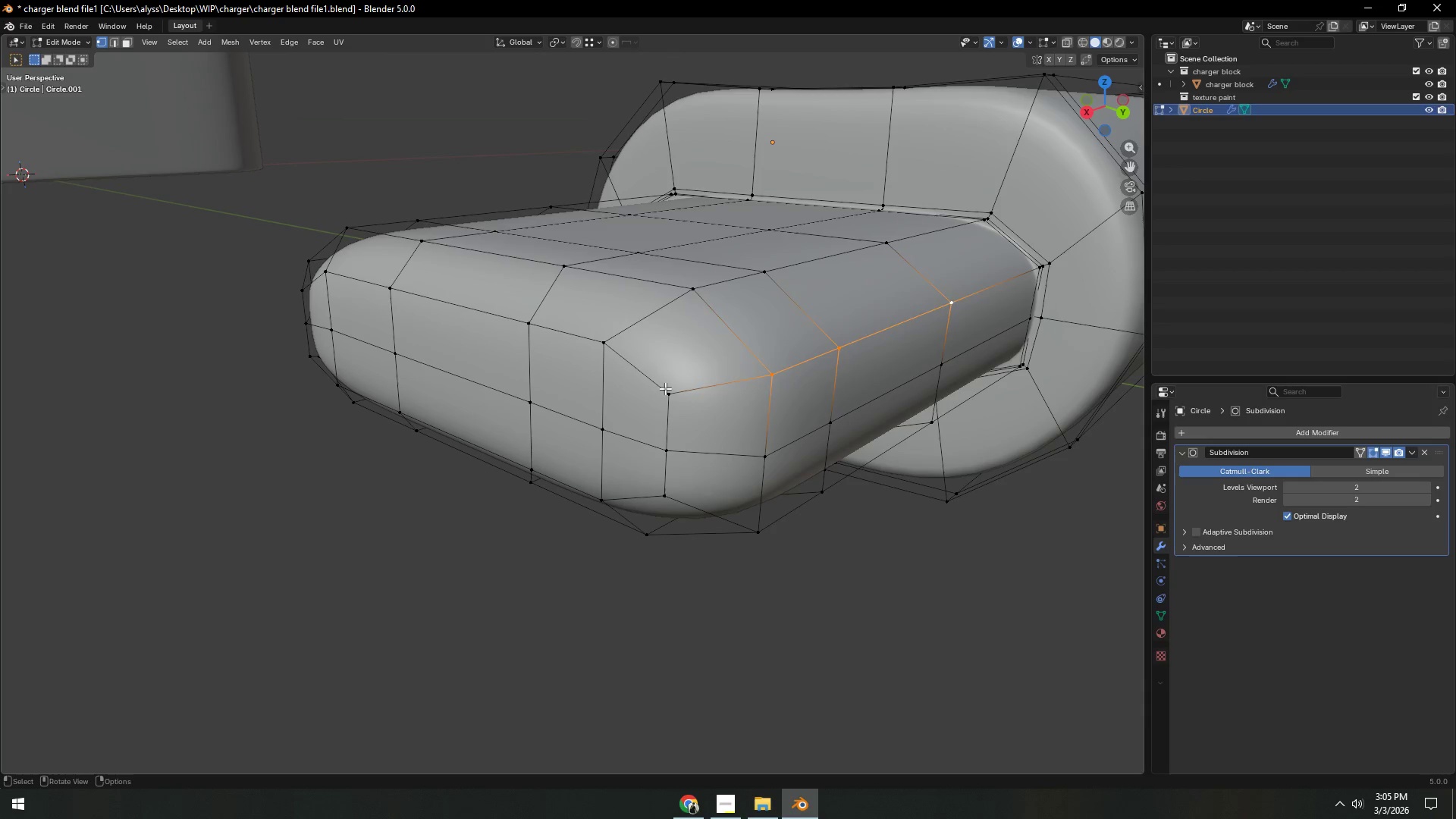 
left_click([665, 388])
 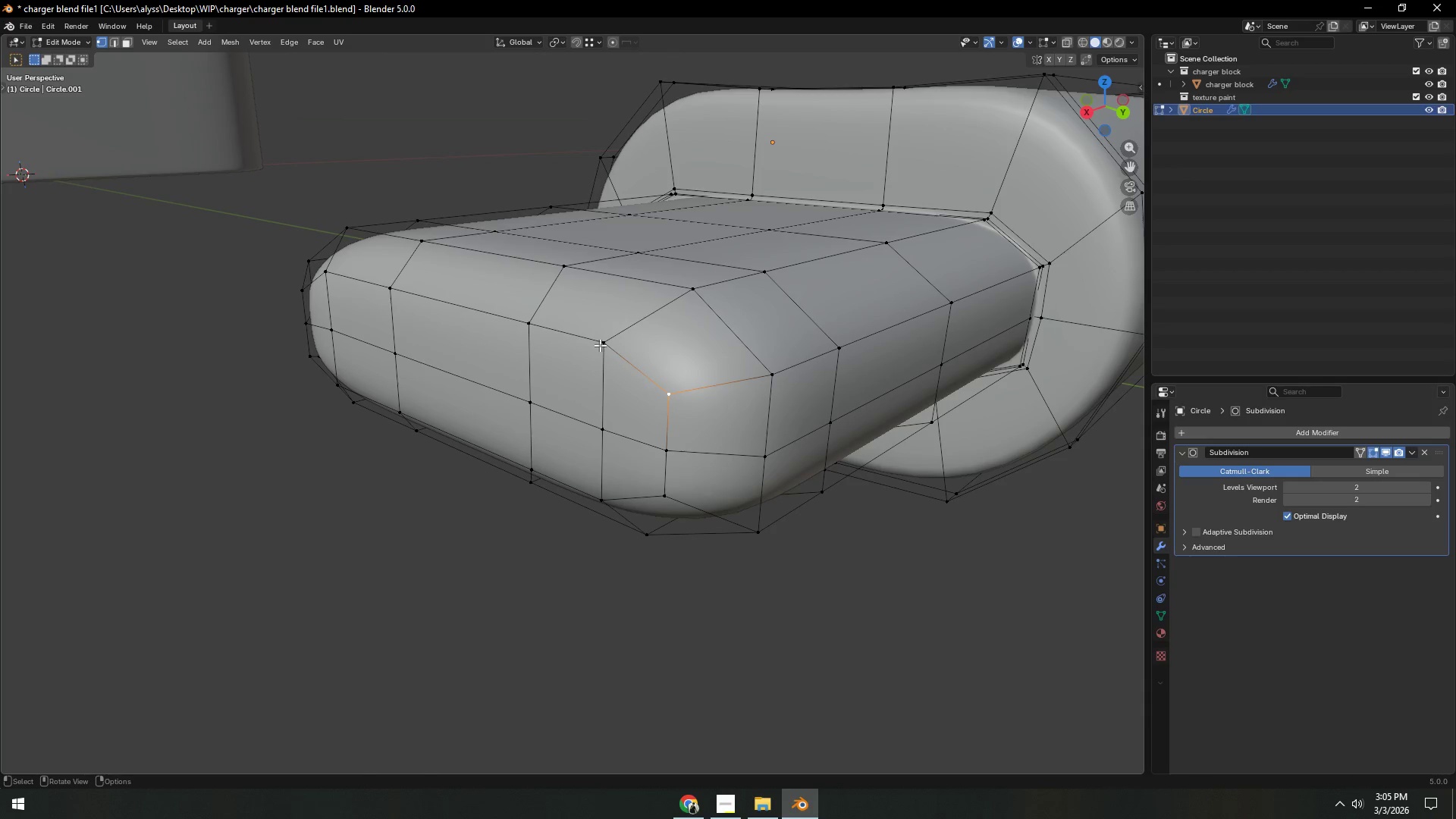 
type(gz)
 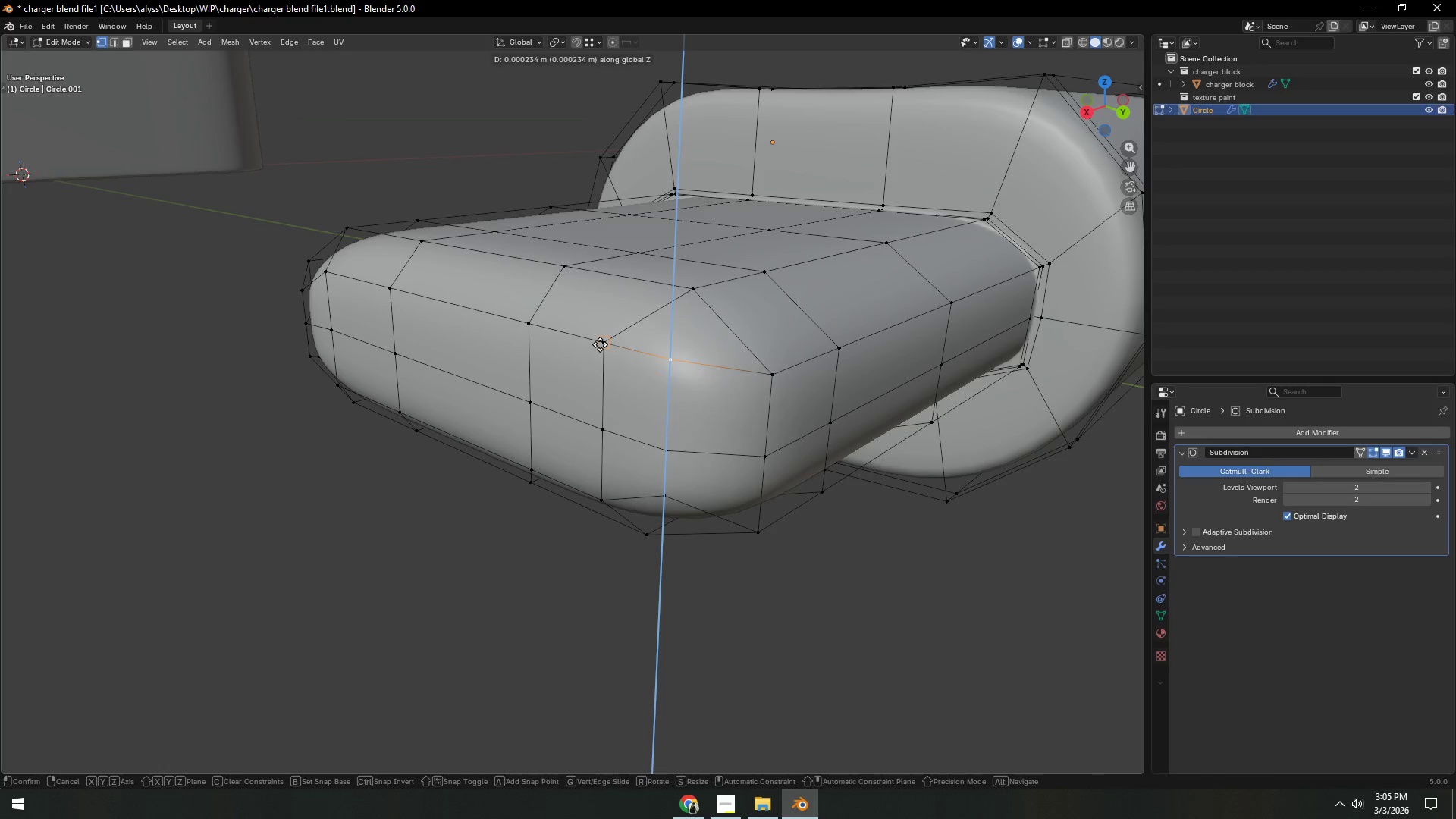 
hold_key(key=ControlLeft, duration=0.41)
left_click([600, 344])
 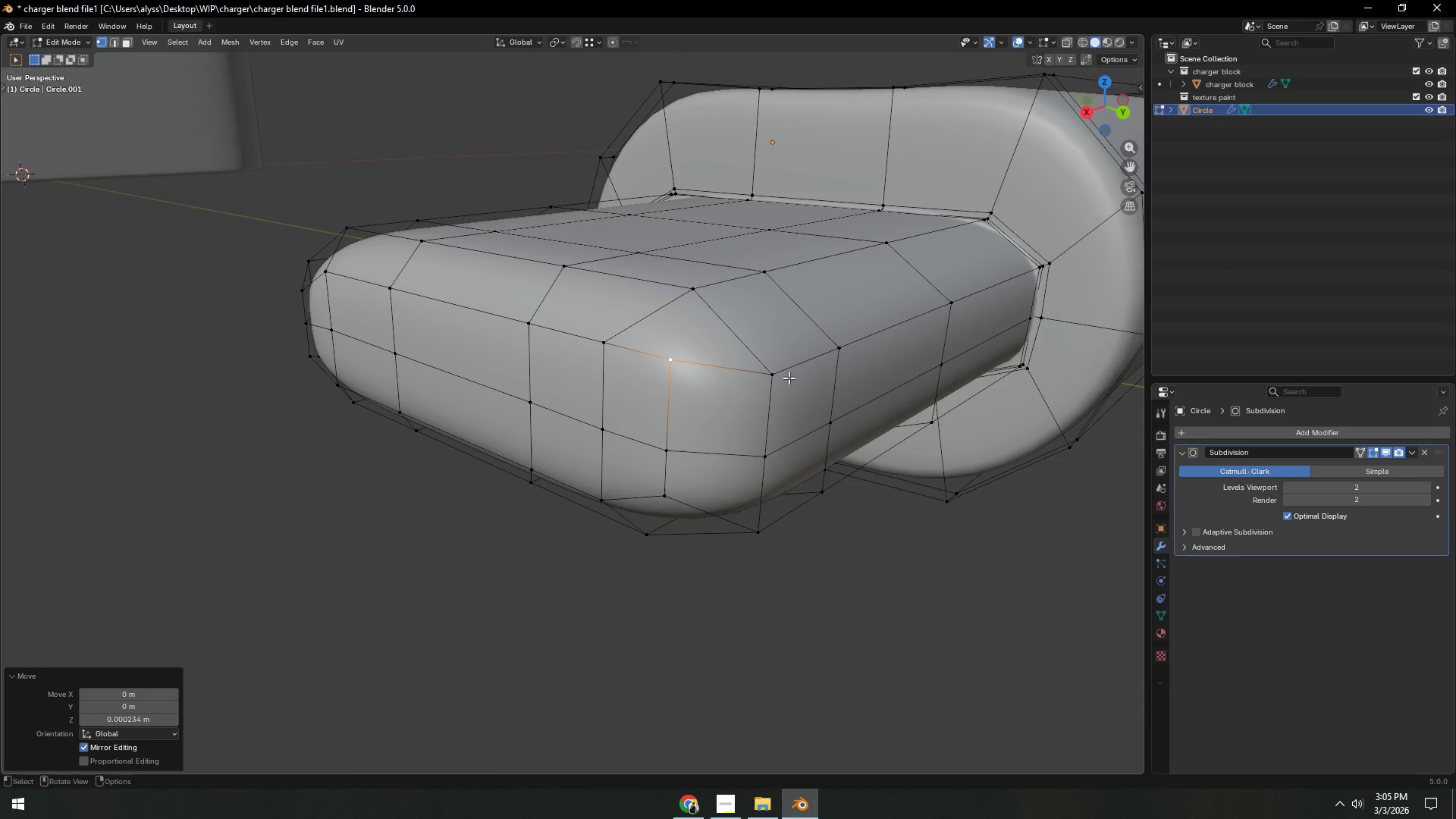 
left_click([789, 377])
 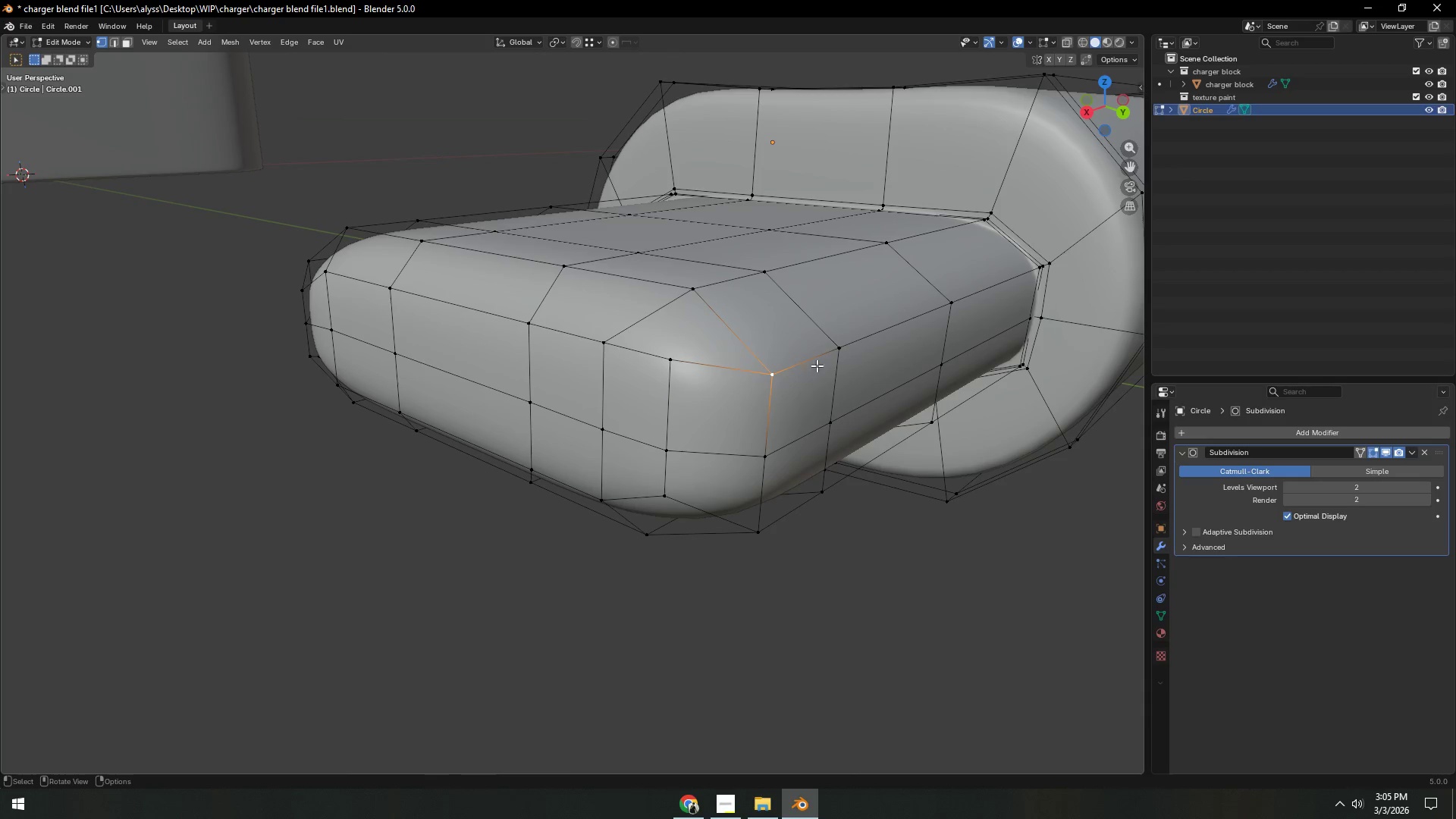 
hold_key(key=ShiftLeft, duration=1.5)
left_click([849, 347])
 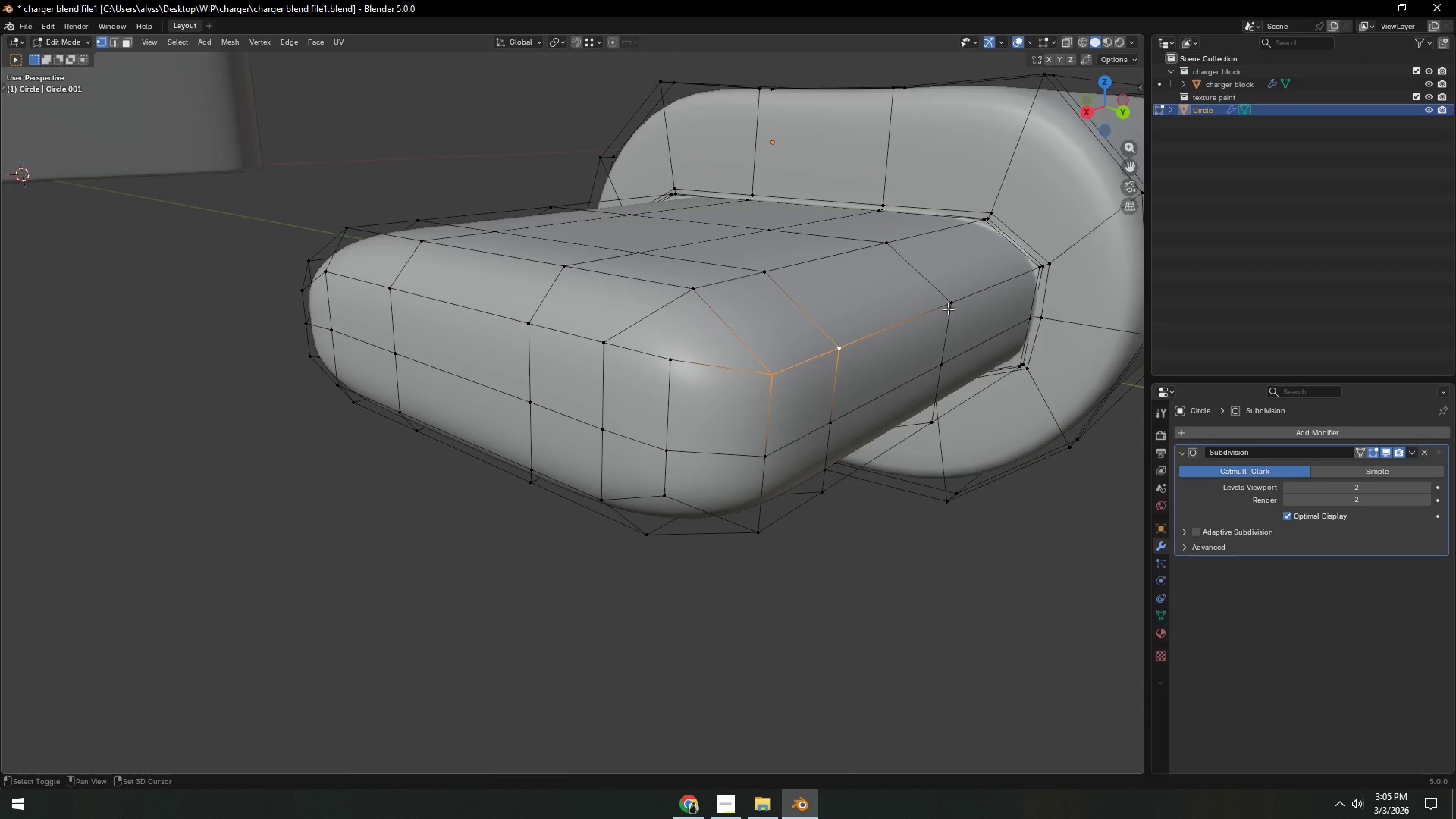 
hold_key(key=ShiftLeft, duration=0.61)
left_click([948, 309])
 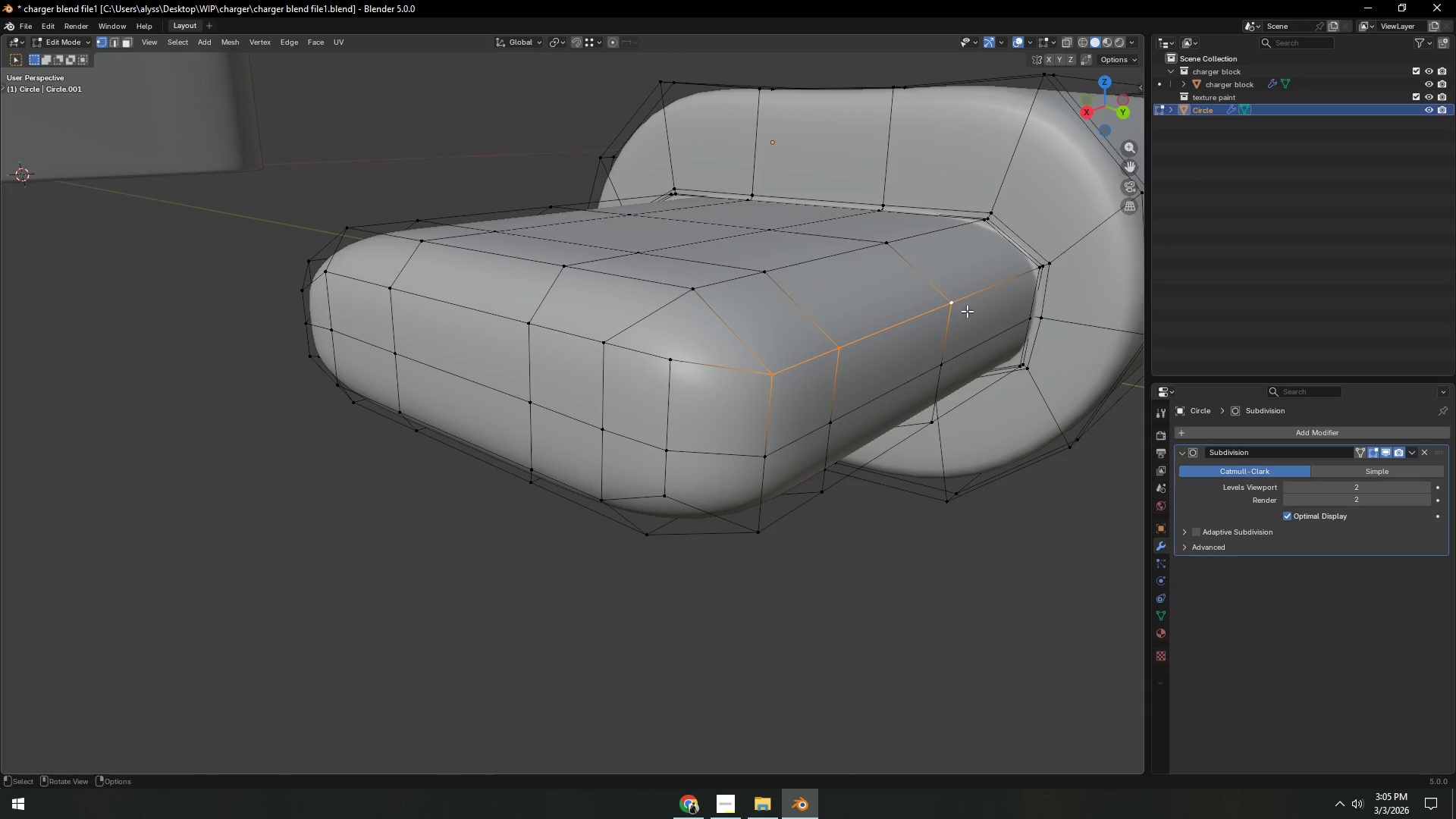 
hold_key(key=ShiftLeft, duration=0.44)
 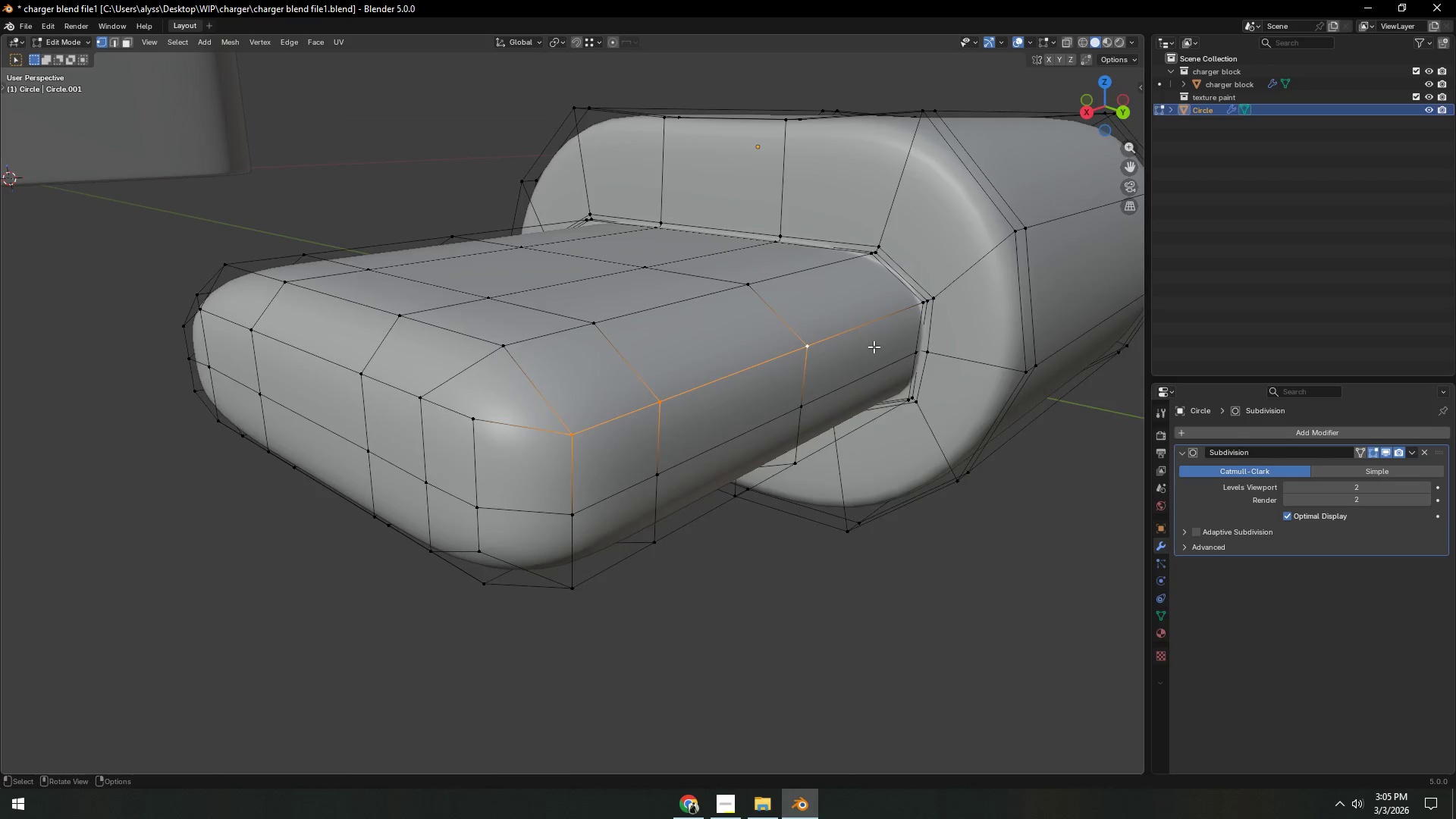 
scroll: coordinate [874, 347], scroll_direction: up, amount: 1.0
 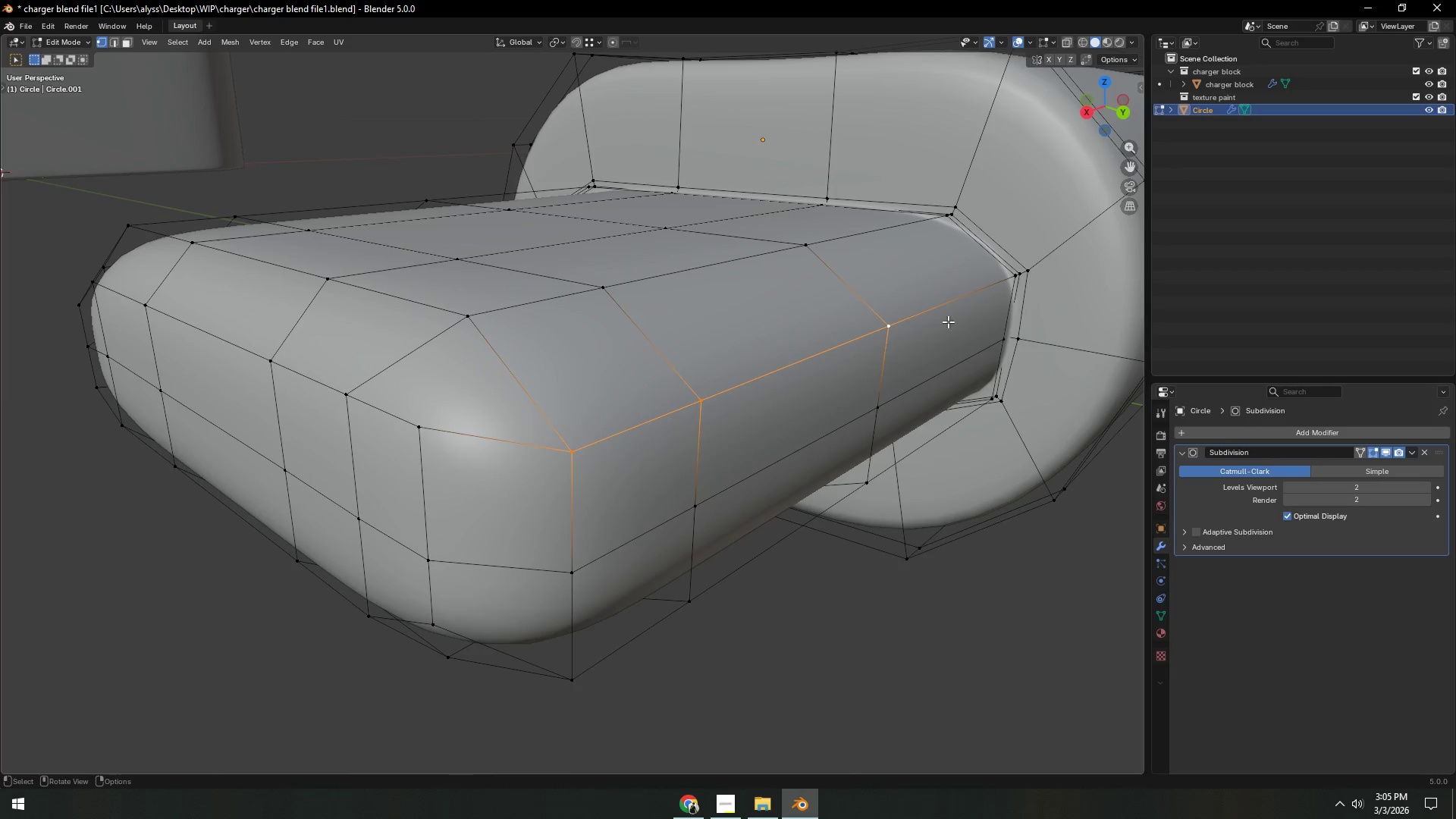 
hold_key(key=ShiftLeft, duration=1.5)
left_click([1008, 278])
 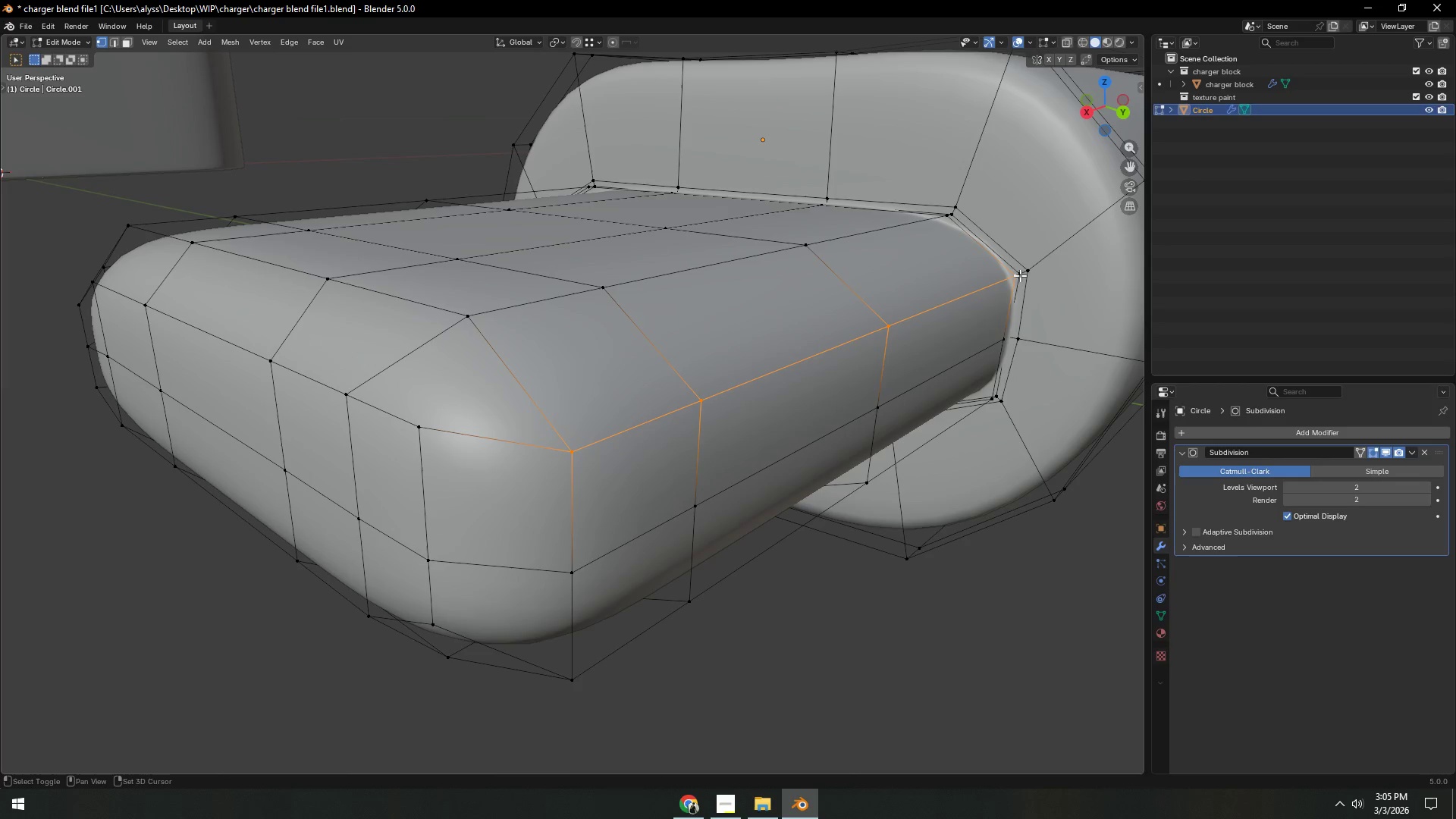 
left_click([1021, 275])
 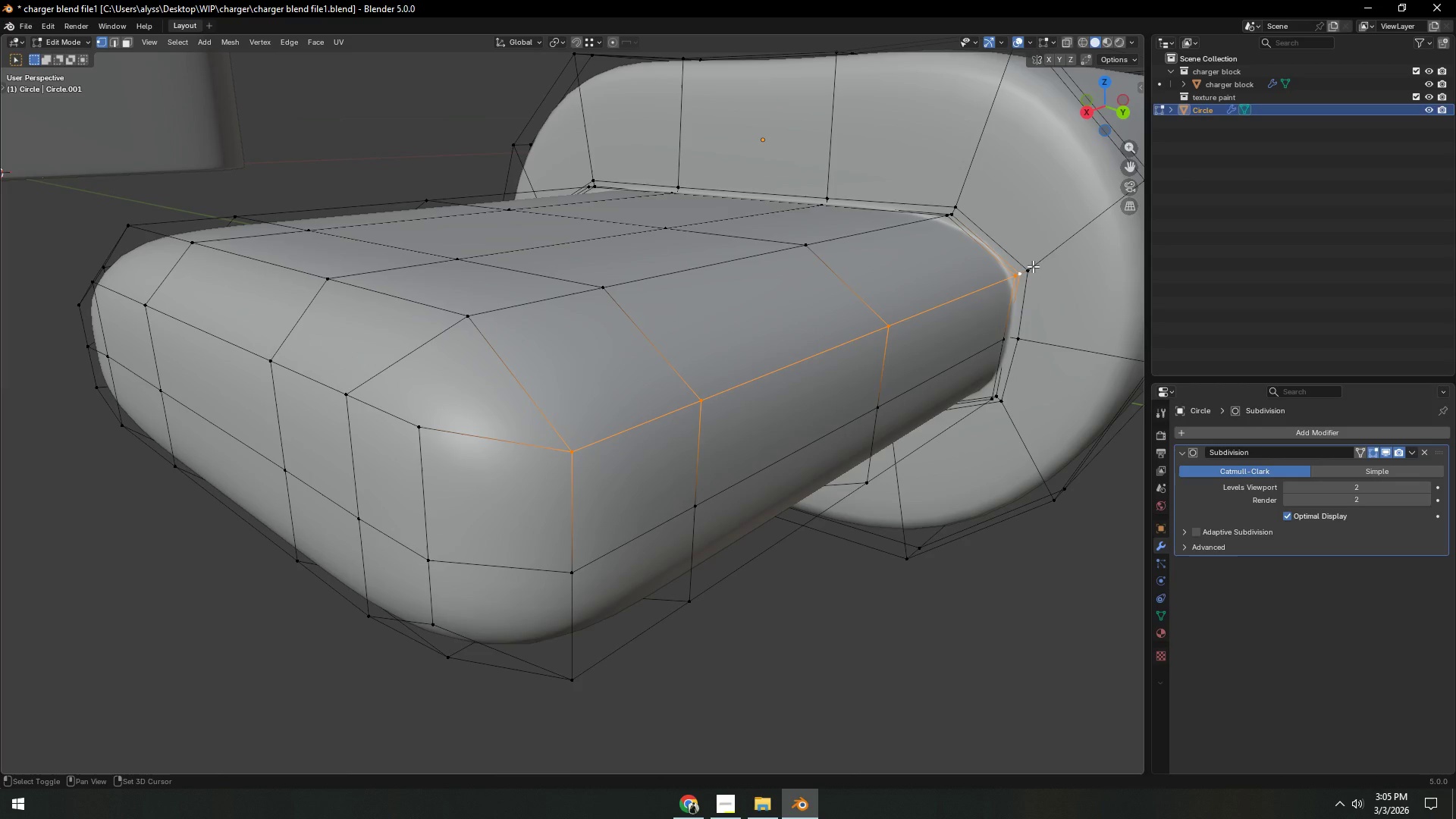 
hold_key(key=ShiftLeft, duration=1.52)
left_click([1033, 266])
 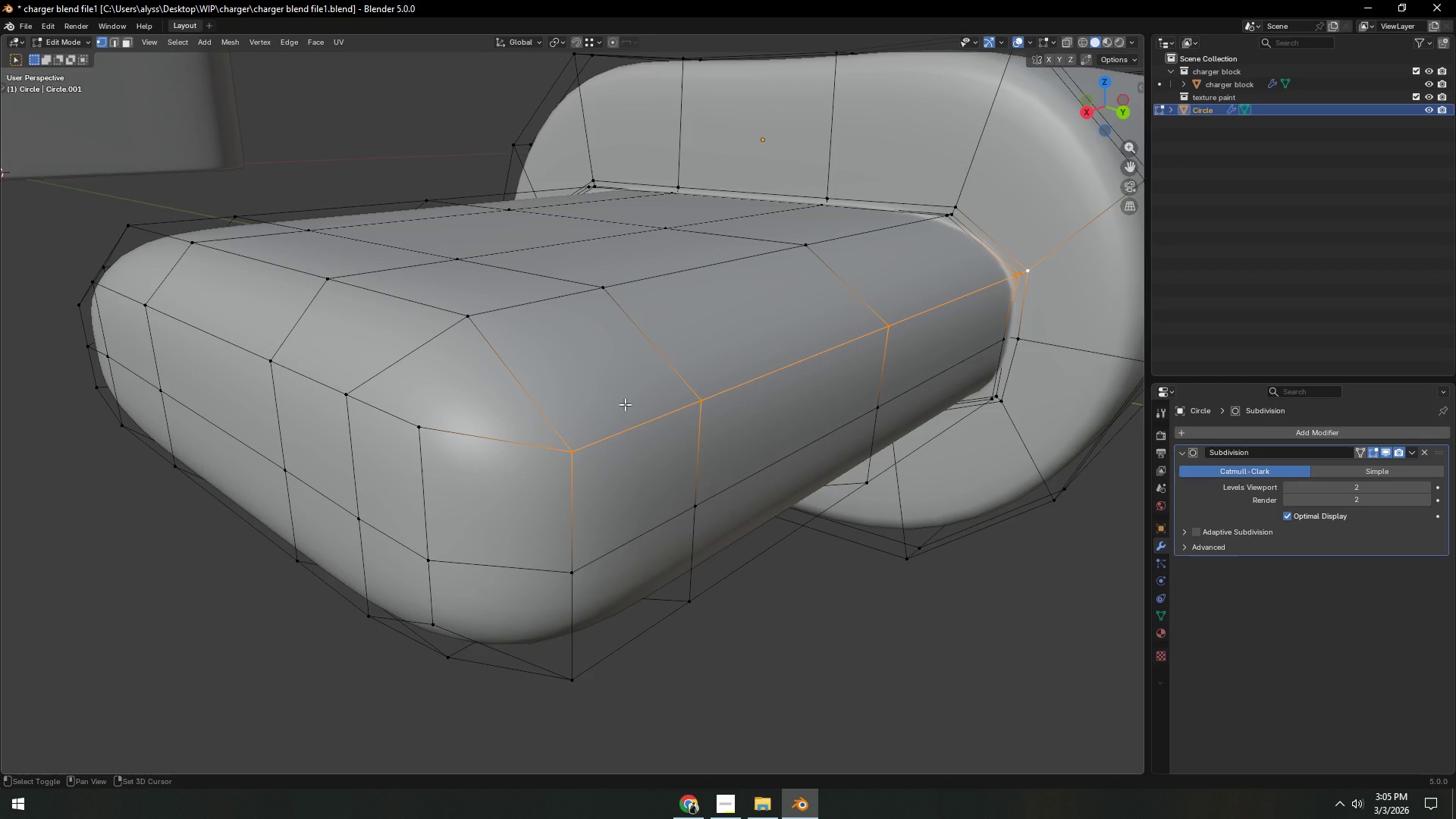 
left_click([567, 439])
 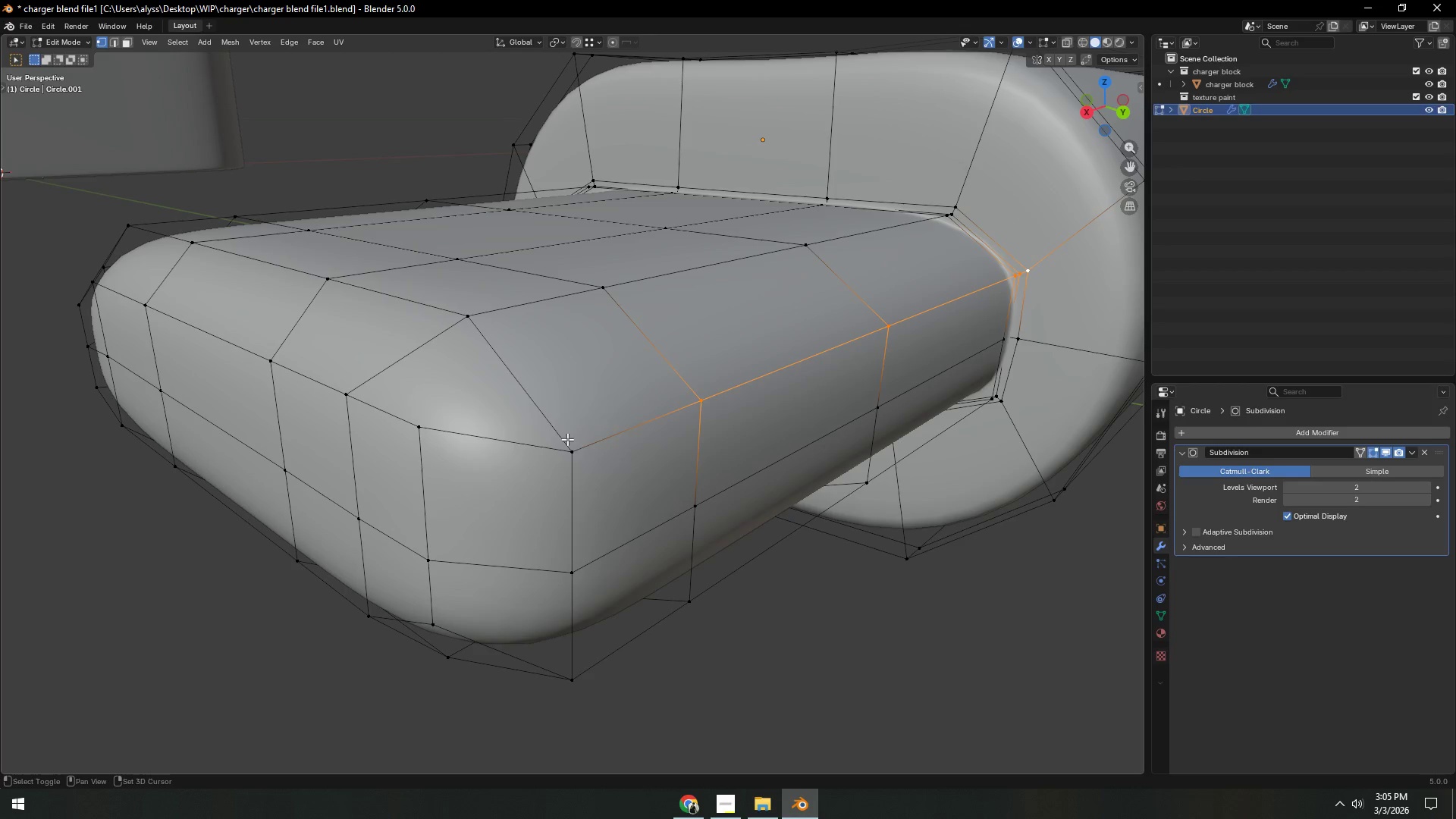 
double_click([567, 439])
 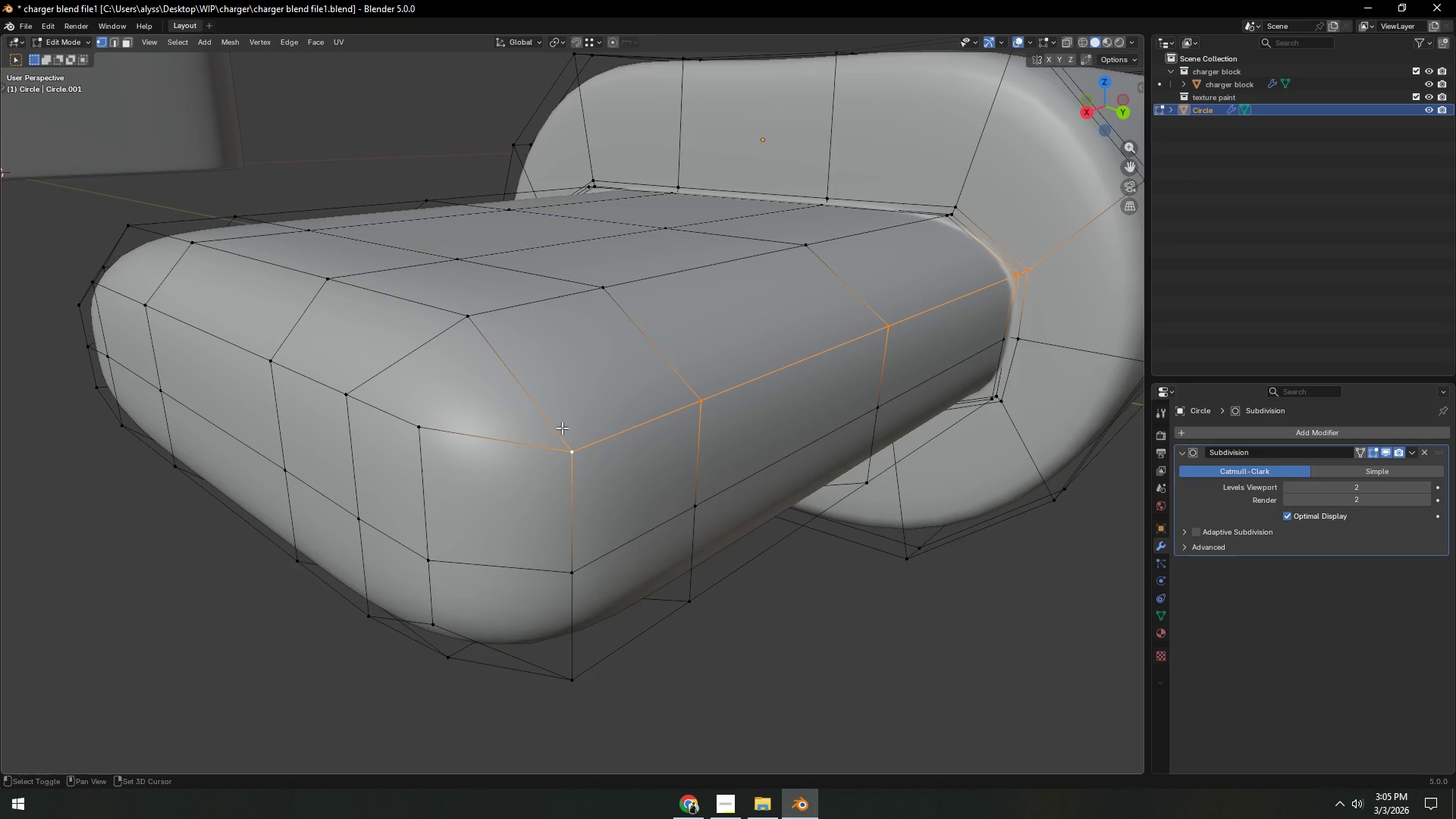 
type(gz)
 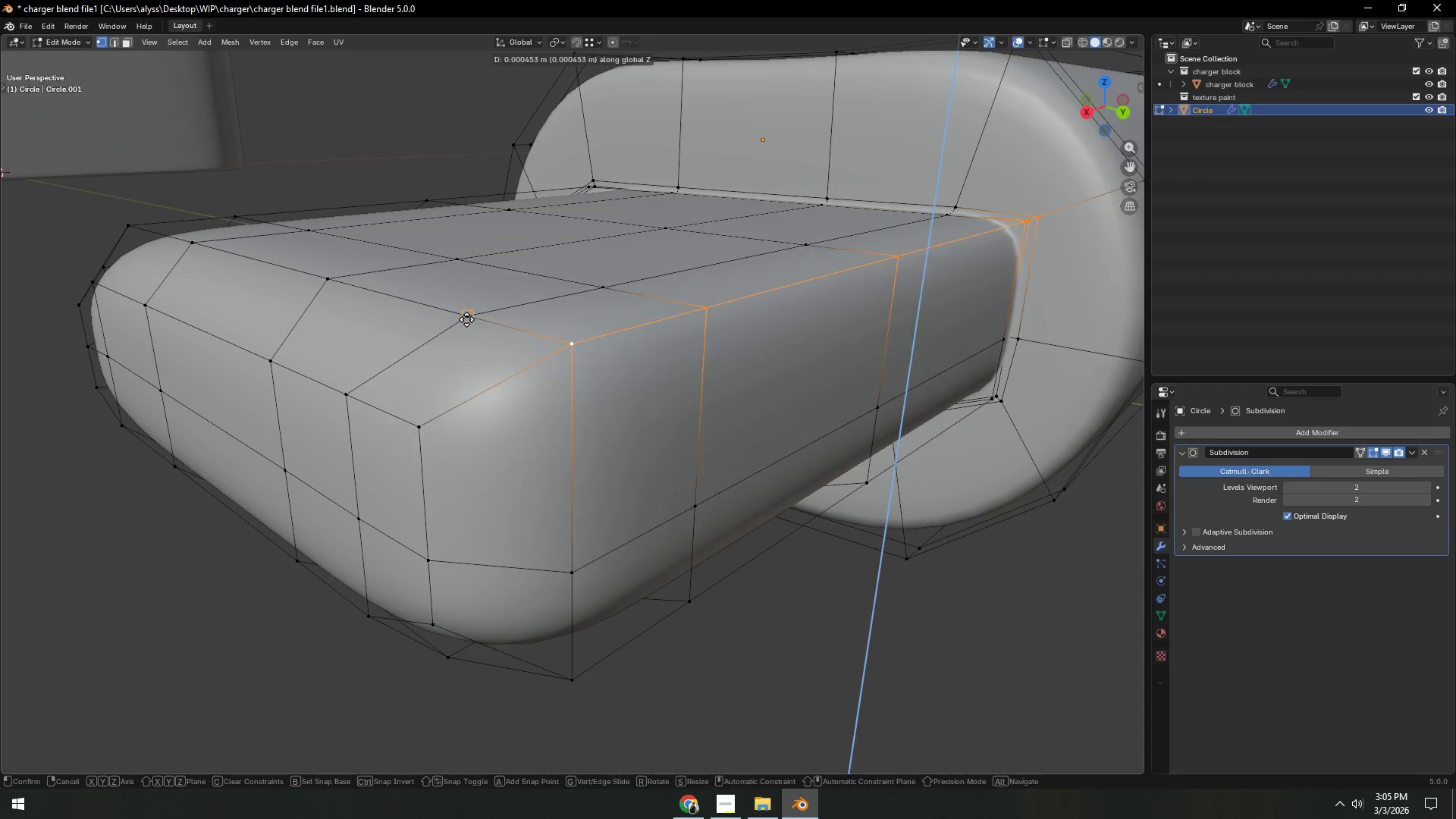 
hold_key(key=ControlLeft, duration=0.83)
left_click([466, 319])
 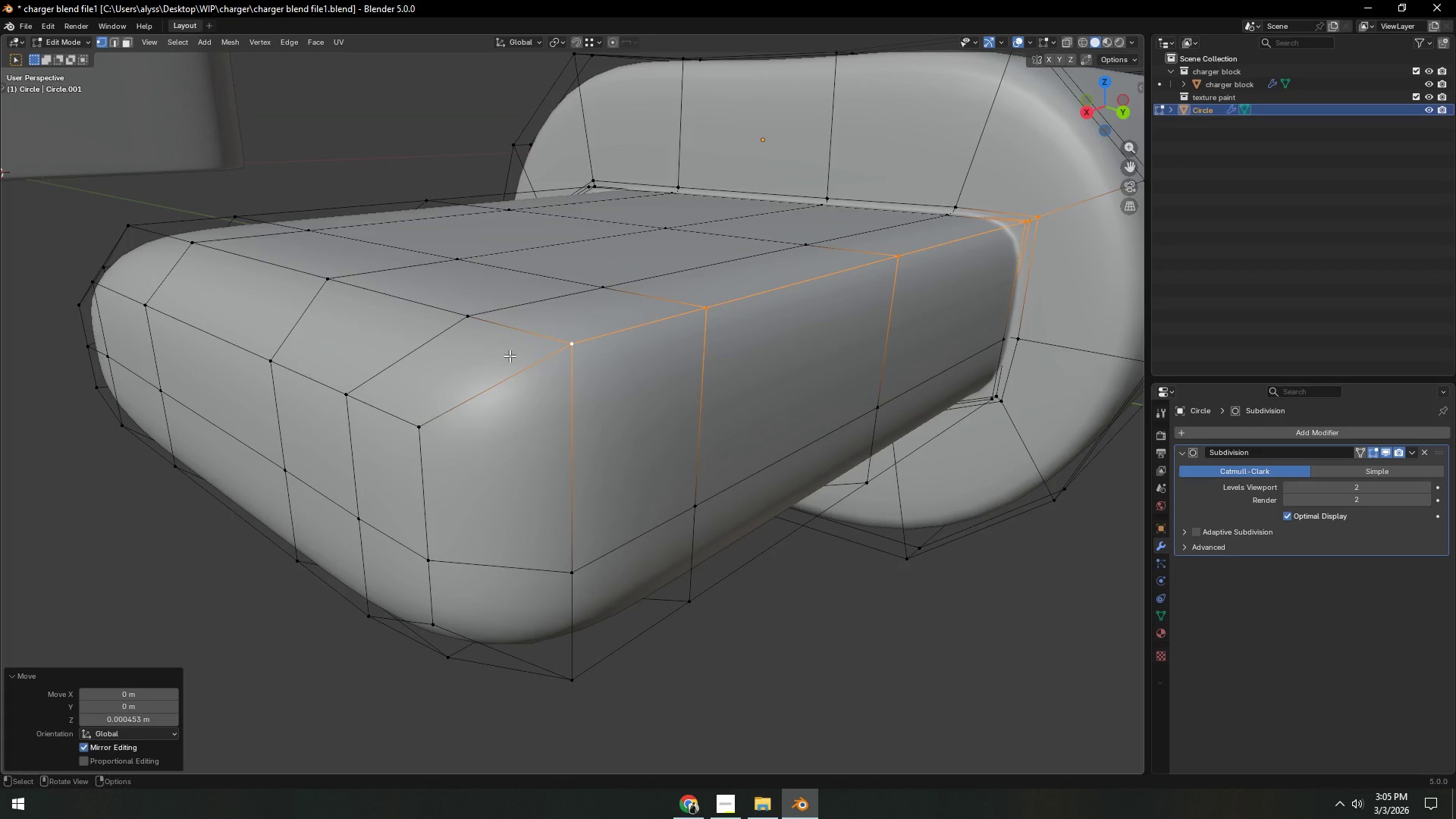 
scroll: coordinate [512, 358], scroll_direction: down, amount: 2.0
 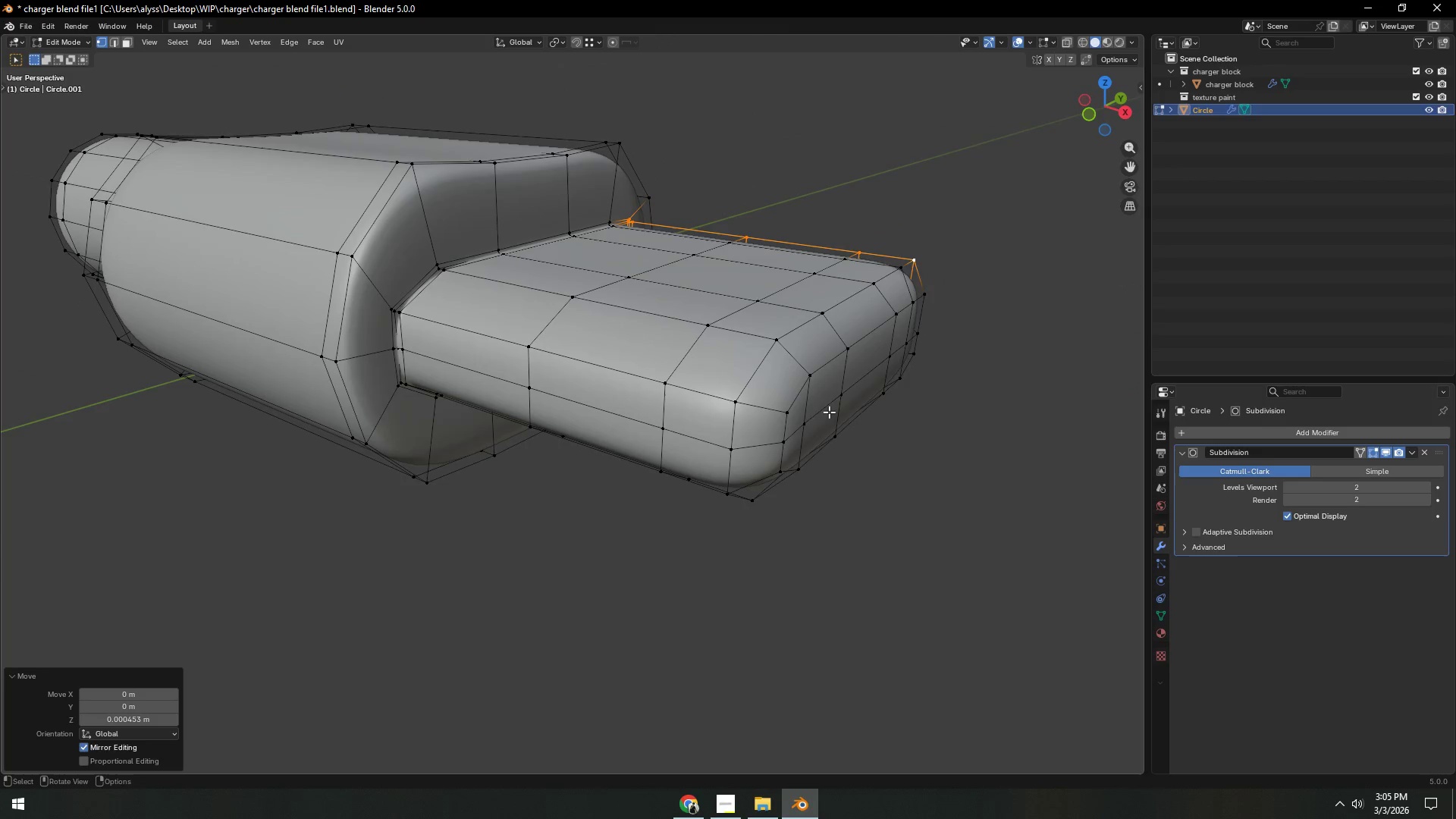 
wait(7.25)
 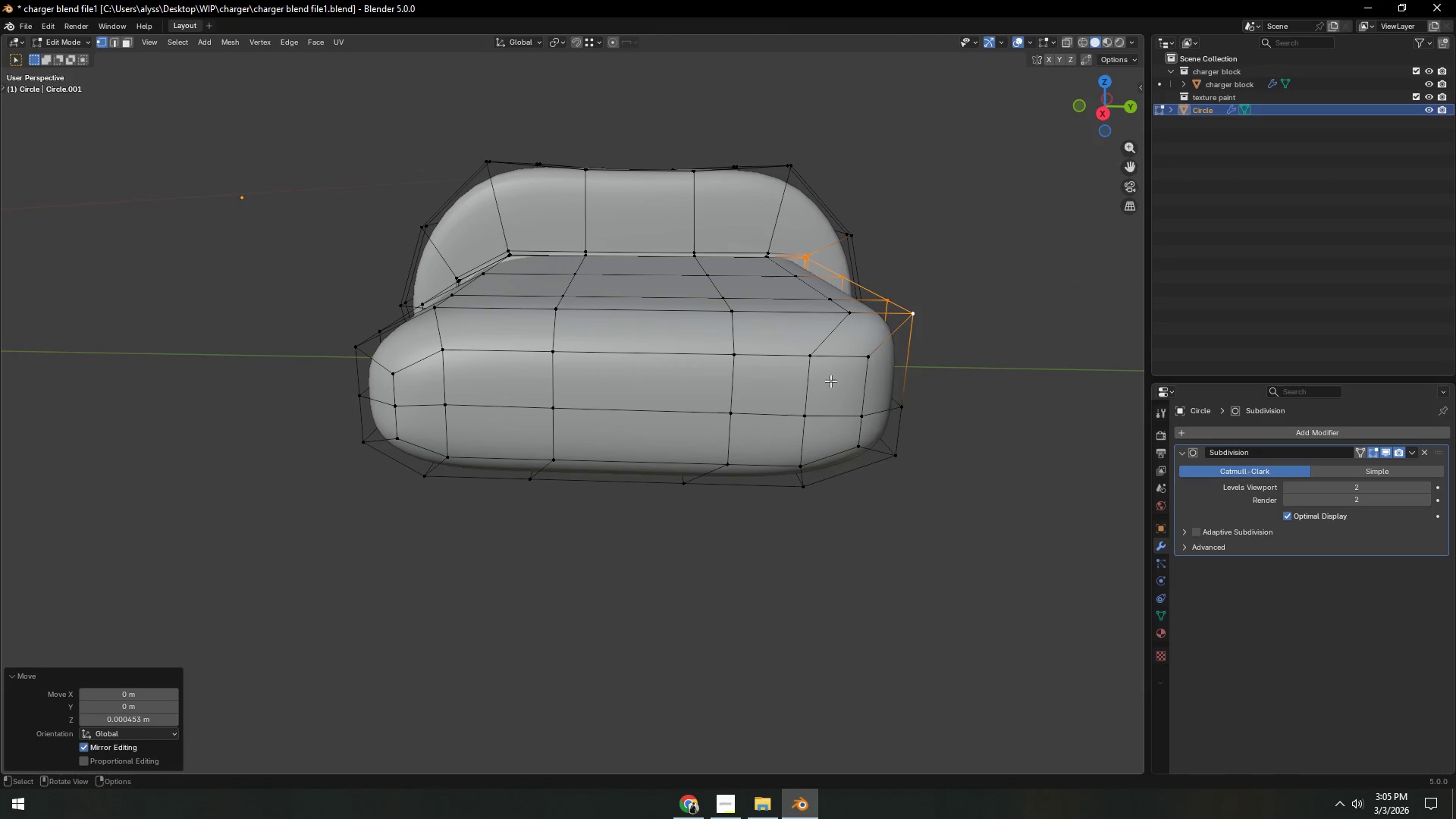 
scroll: coordinate [605, 389], scroll_direction: up, amount: 2.0
 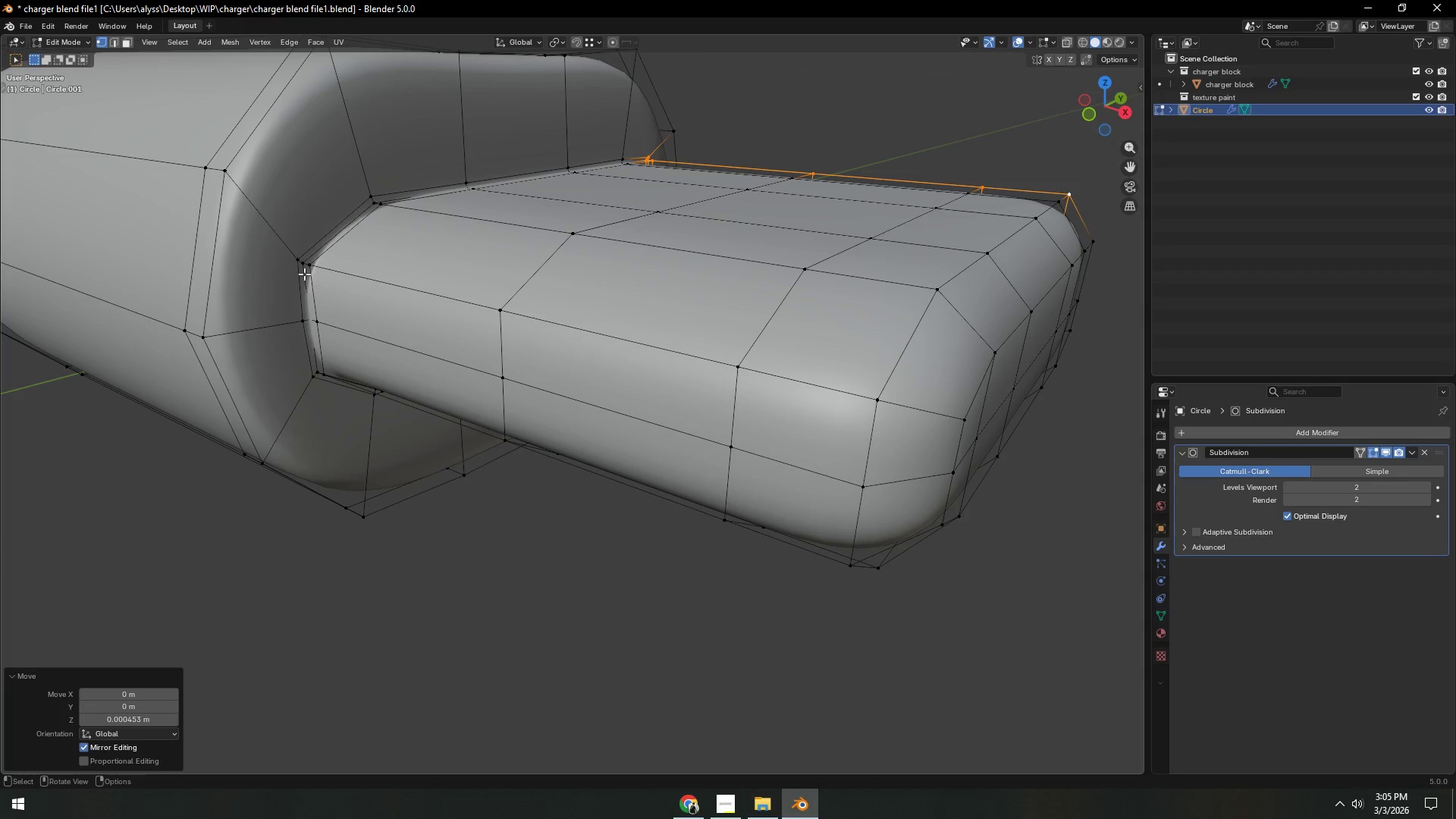 
left_click([292, 256])
 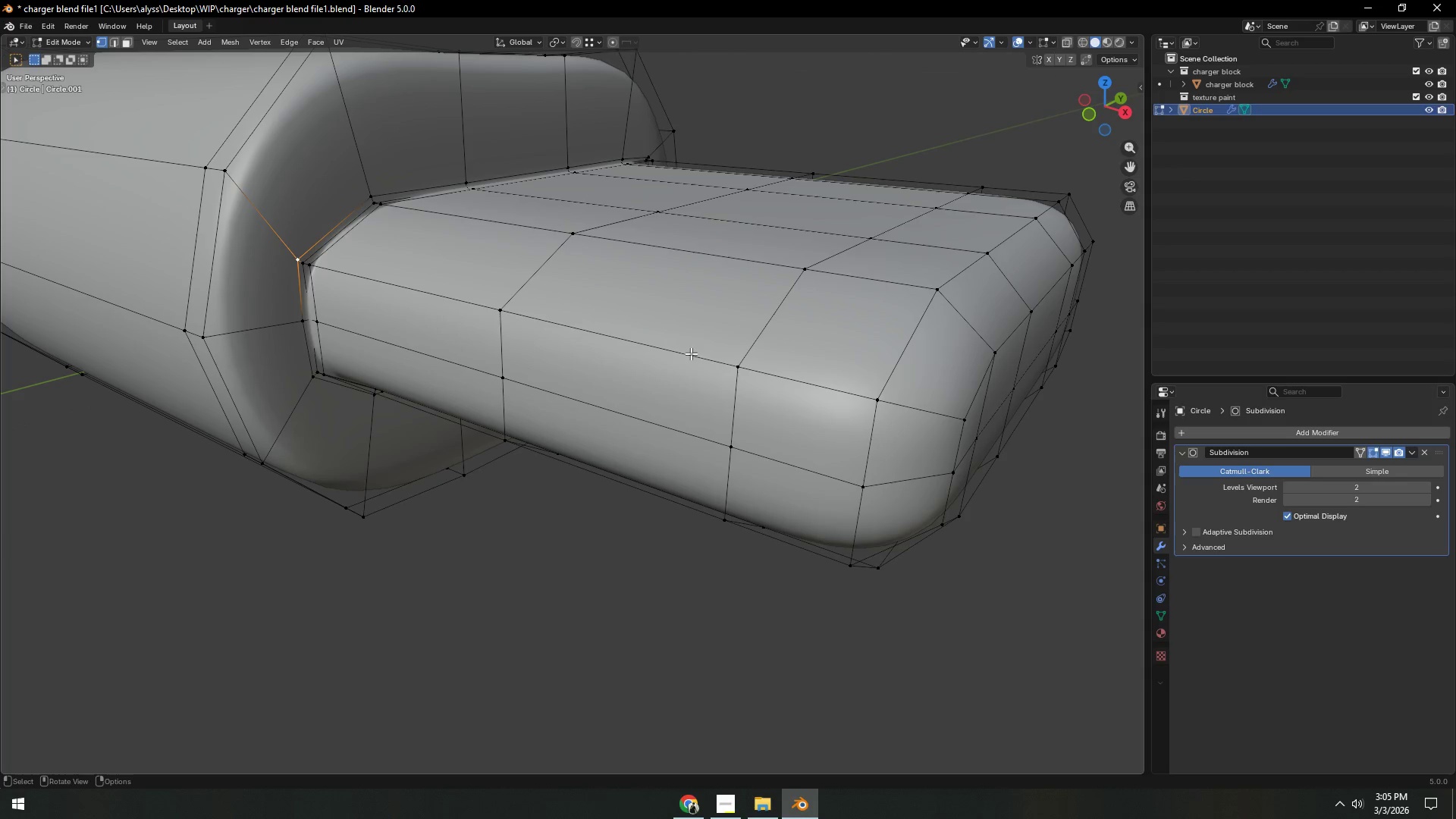 
hold_key(key=ControlLeft, duration=0.44)
left_click([872, 395])
 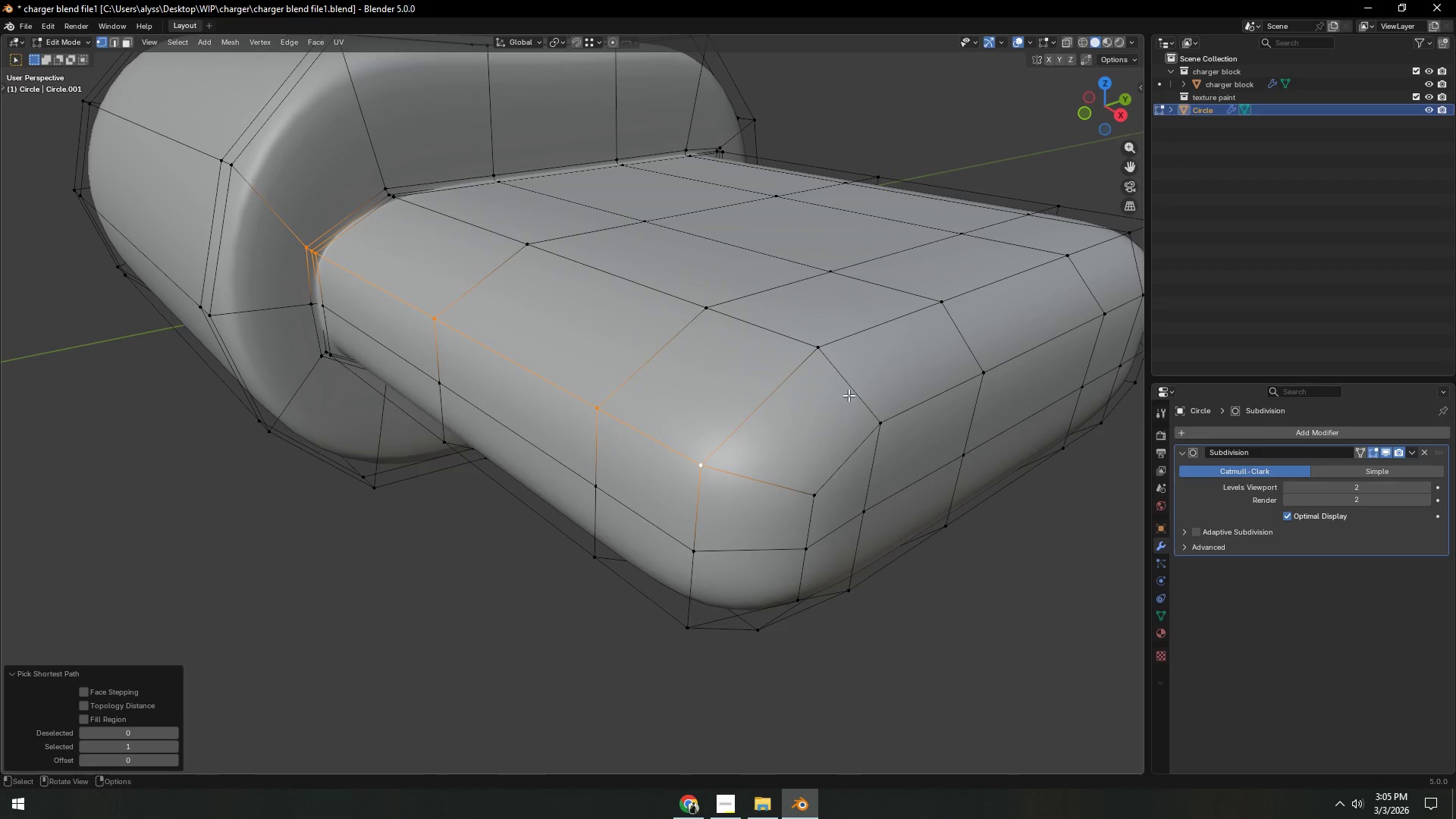 
type(gz)
 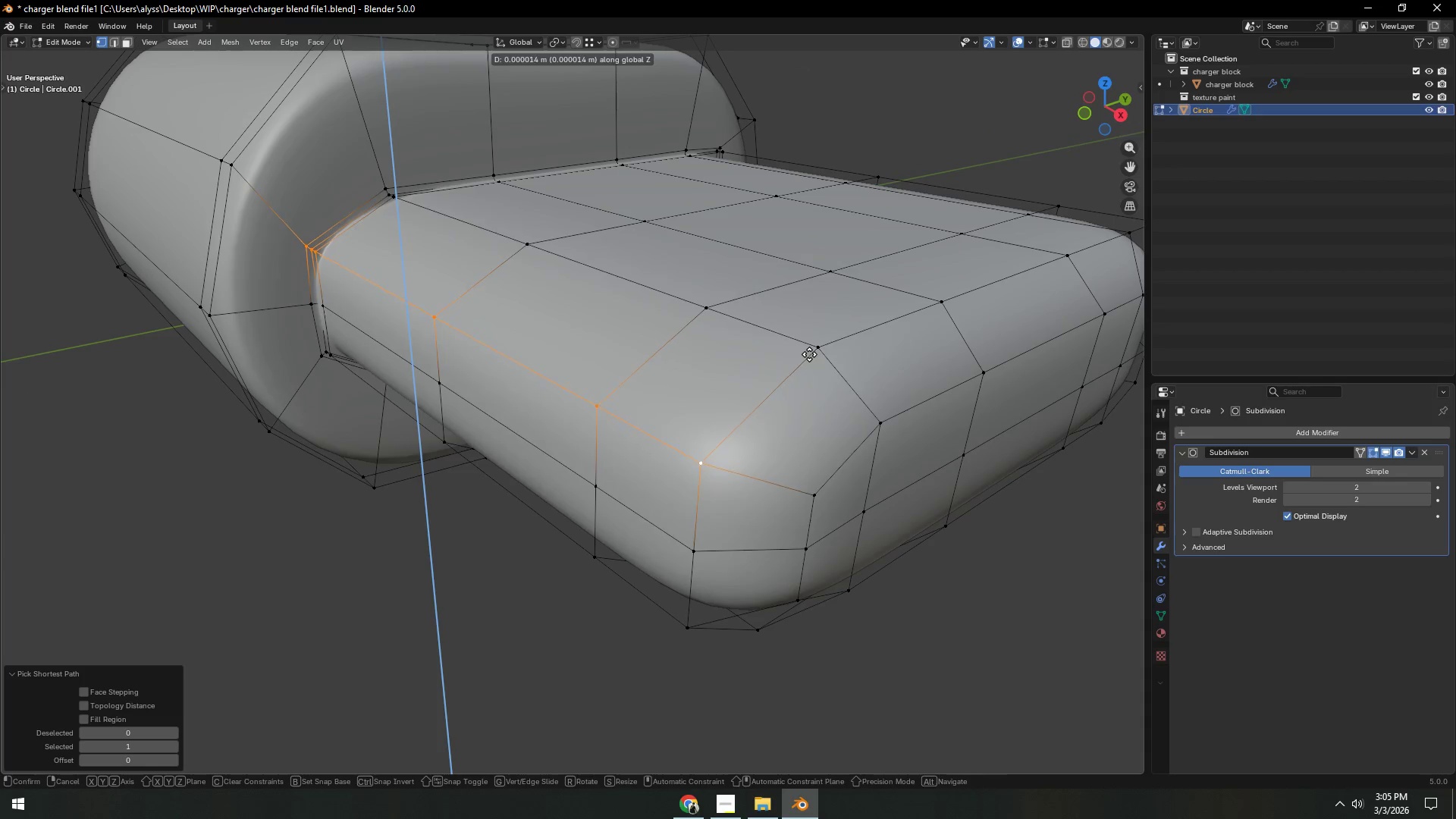 
hold_key(key=ControlLeft, duration=1.17)
left_click([818, 346])
 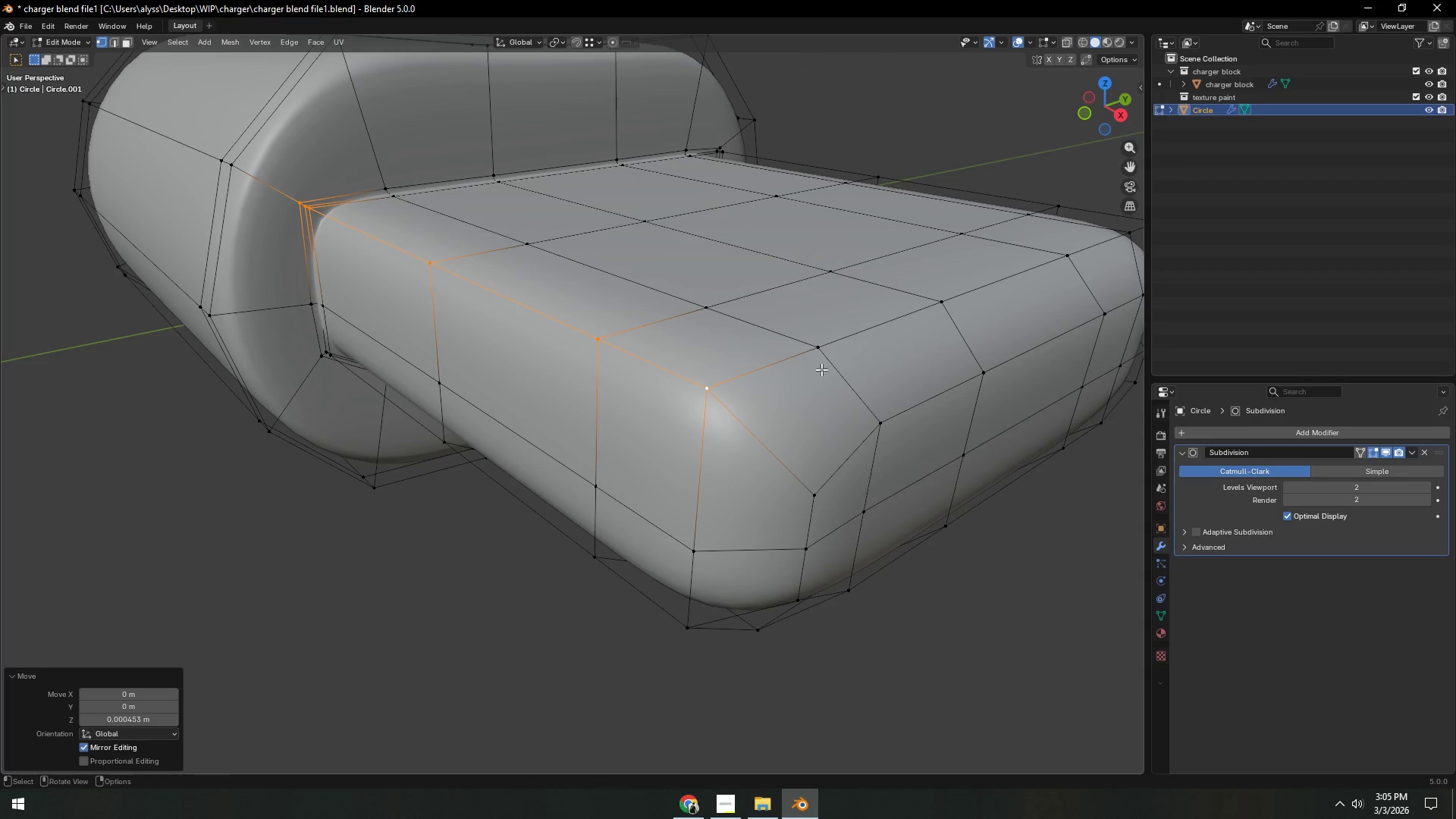 
key(Tab)
 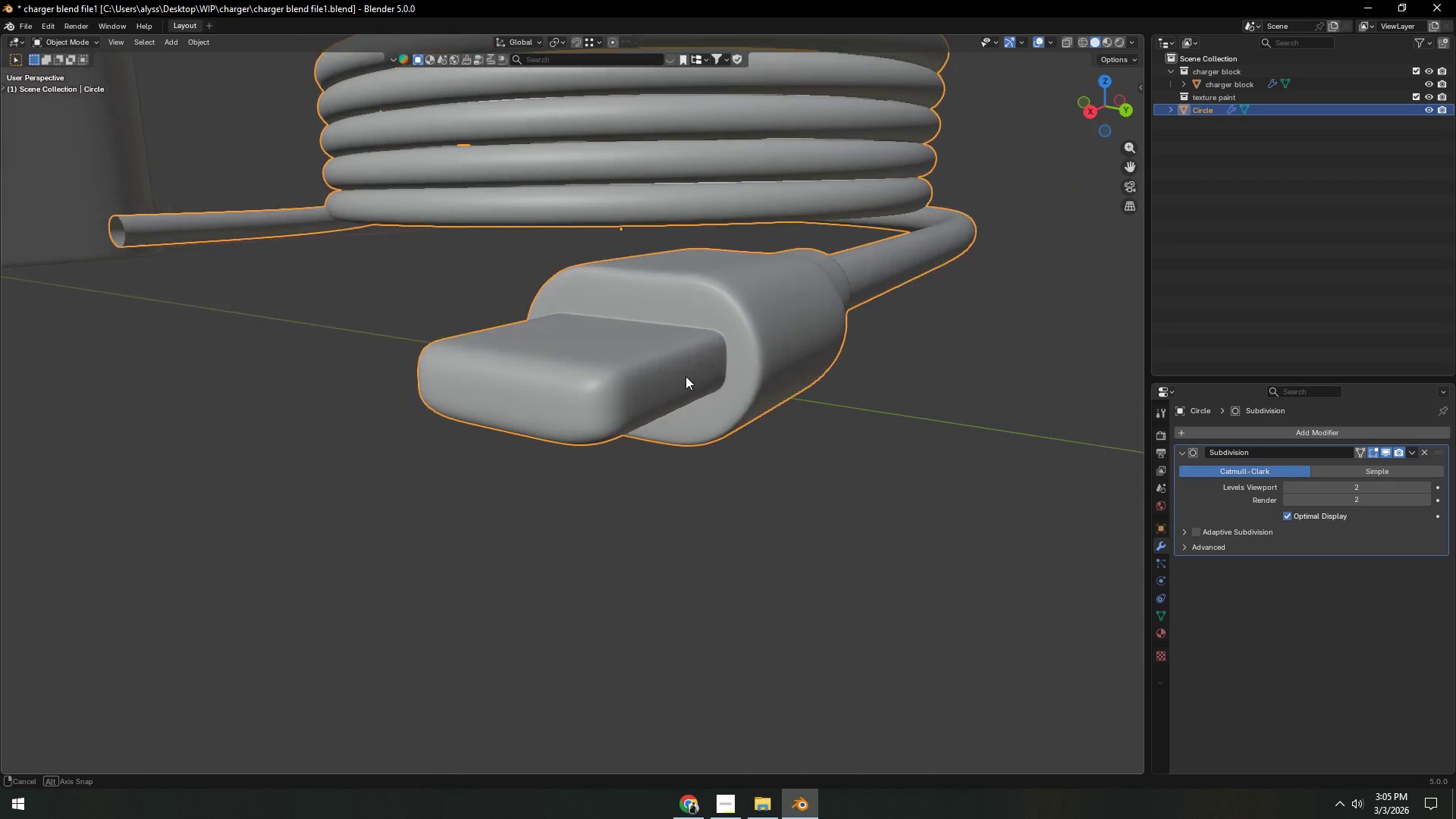 
scroll: coordinate [797, 391], scroll_direction: down, amount: 5.0
 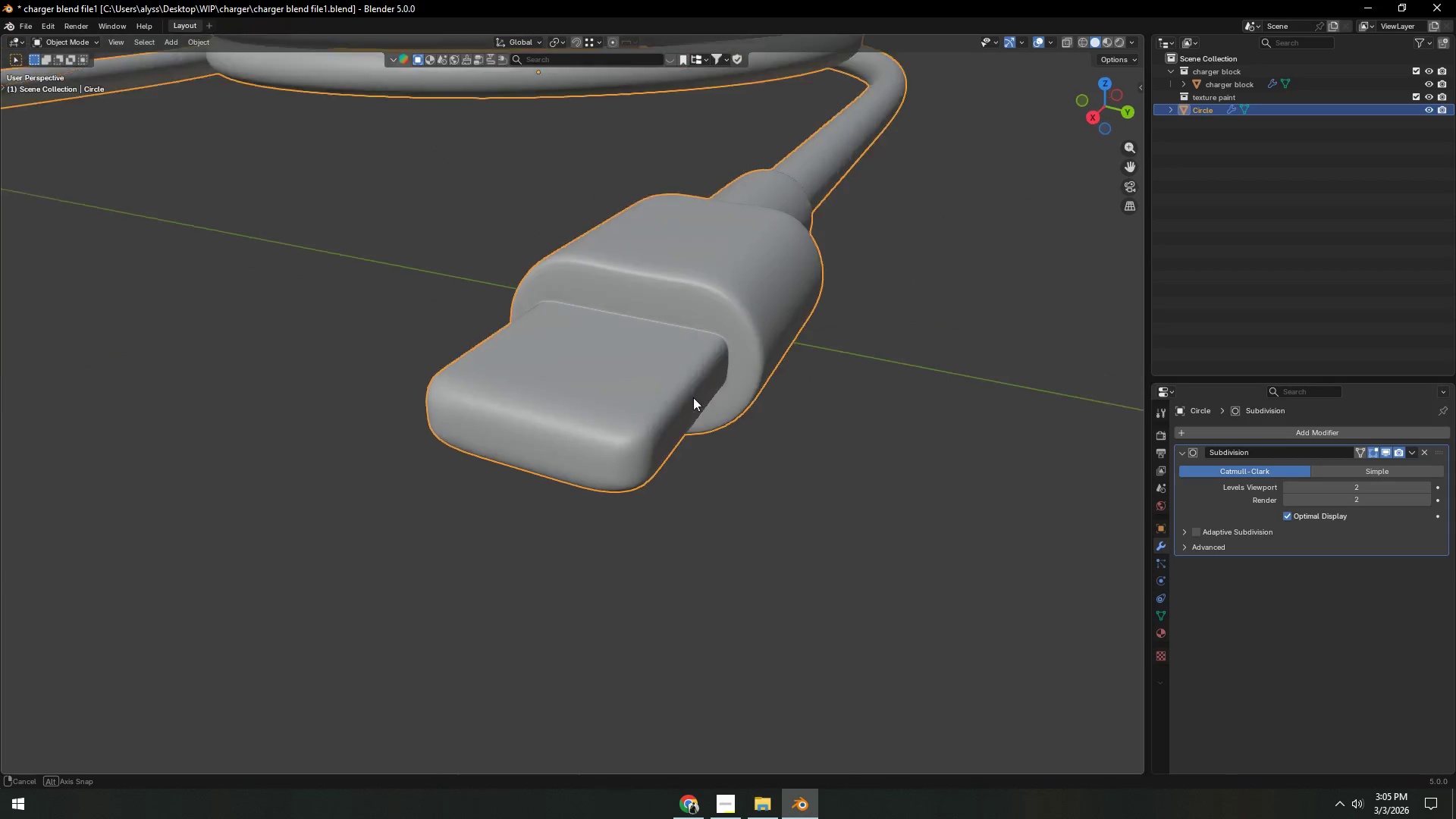 
key(Tab)
 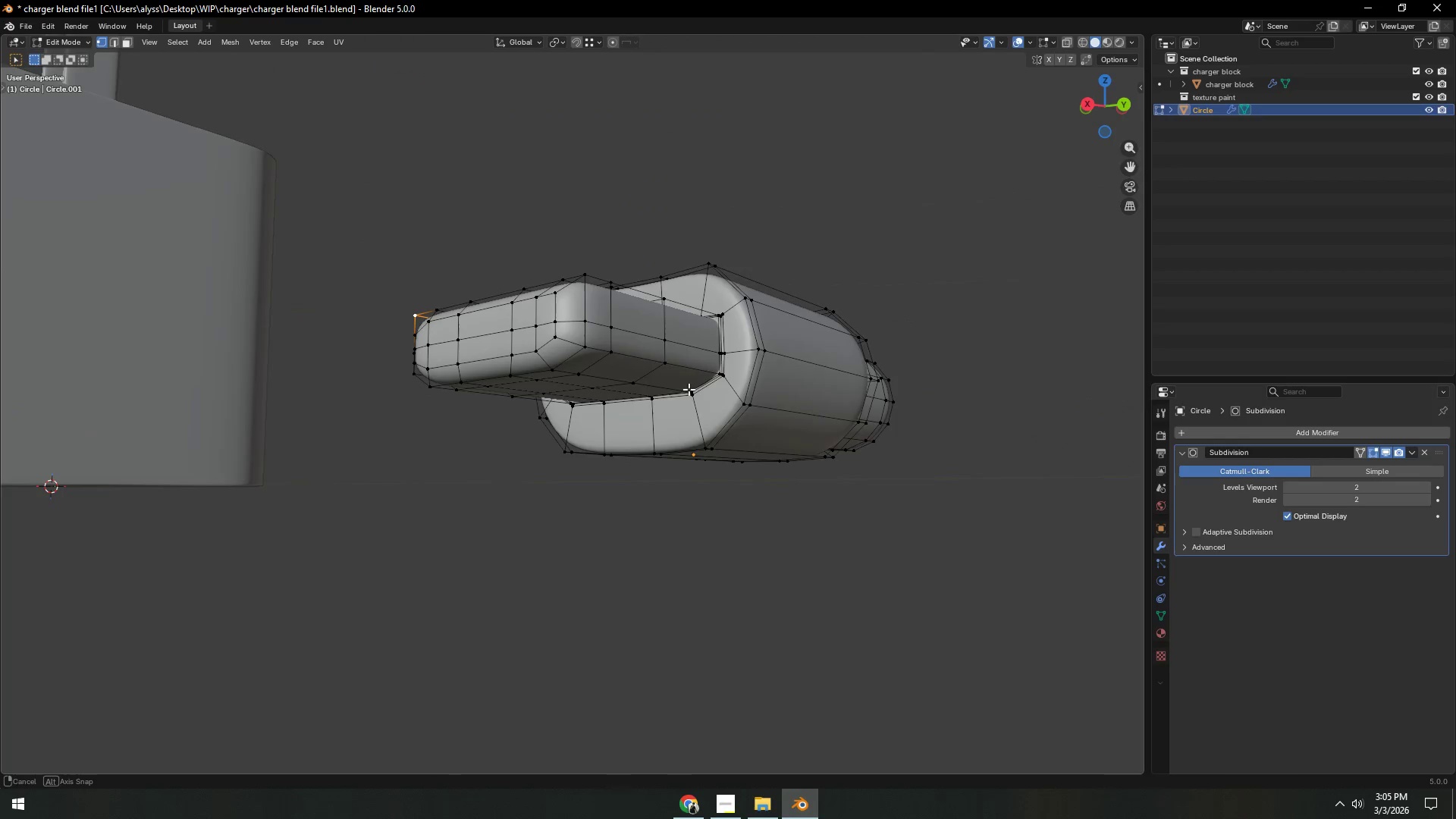 
scroll: coordinate [739, 372], scroll_direction: up, amount: 5.0
 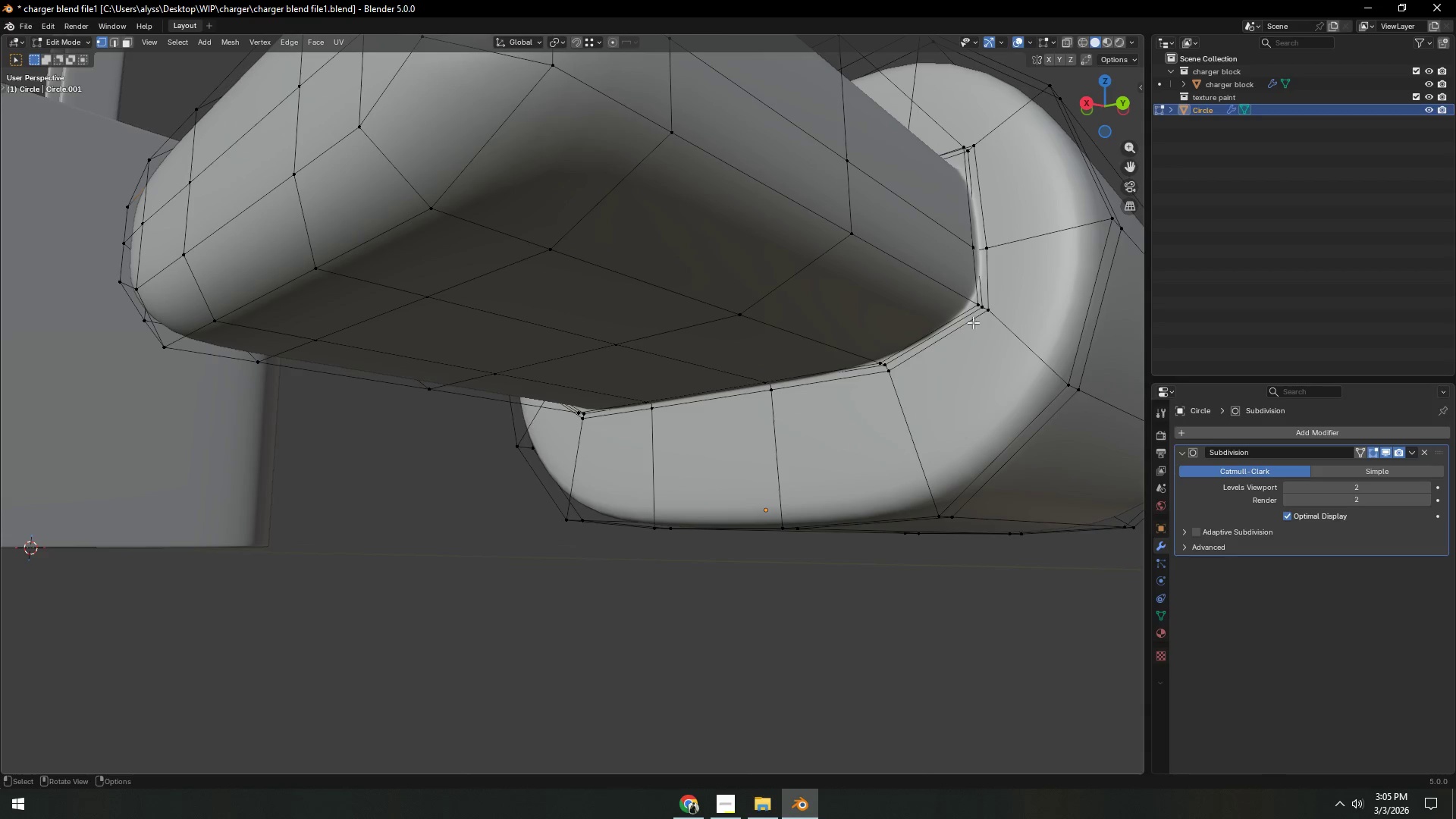 
left_click([989, 311])
 